 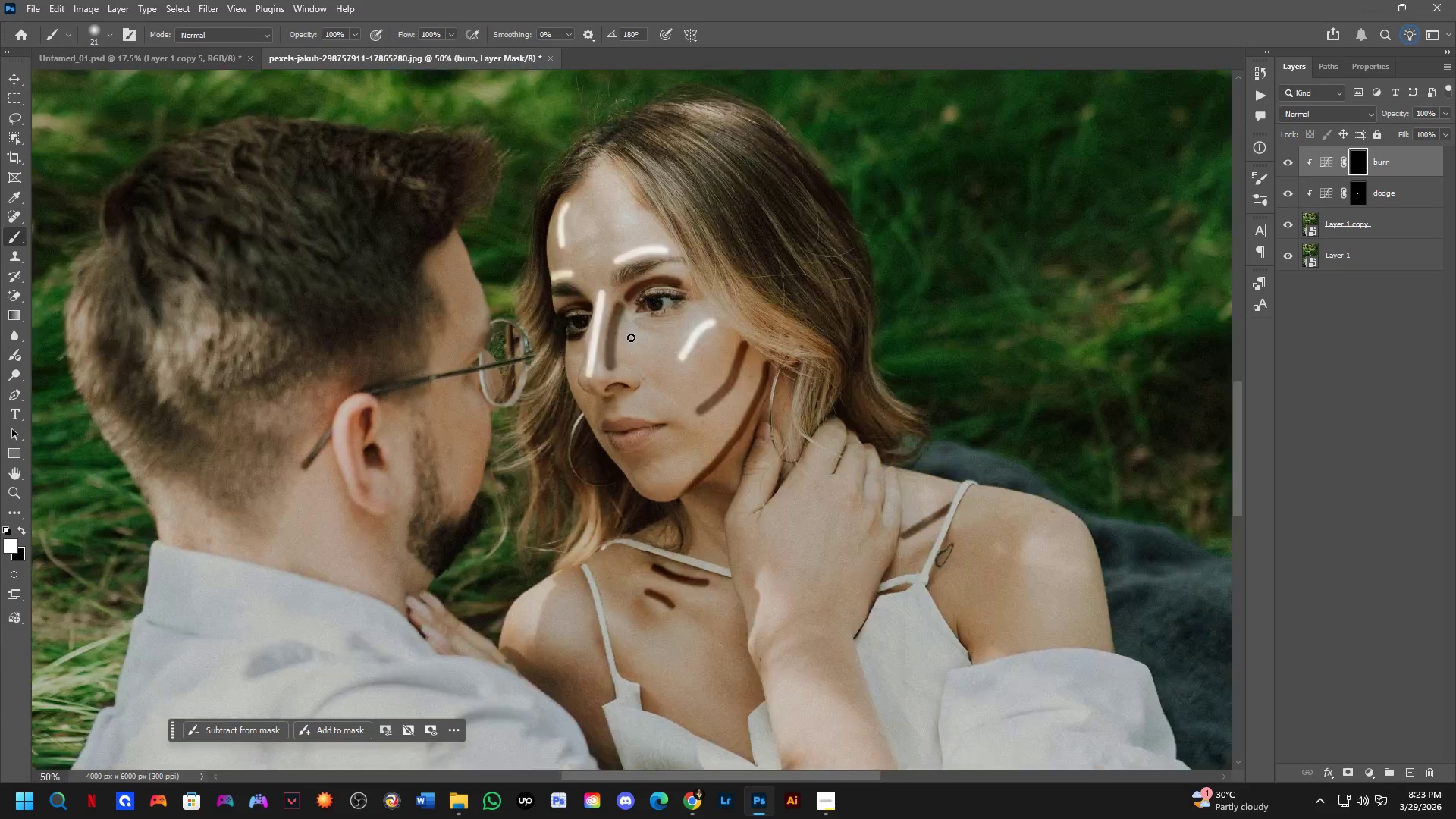 
key(Shift+ShiftLeft)
 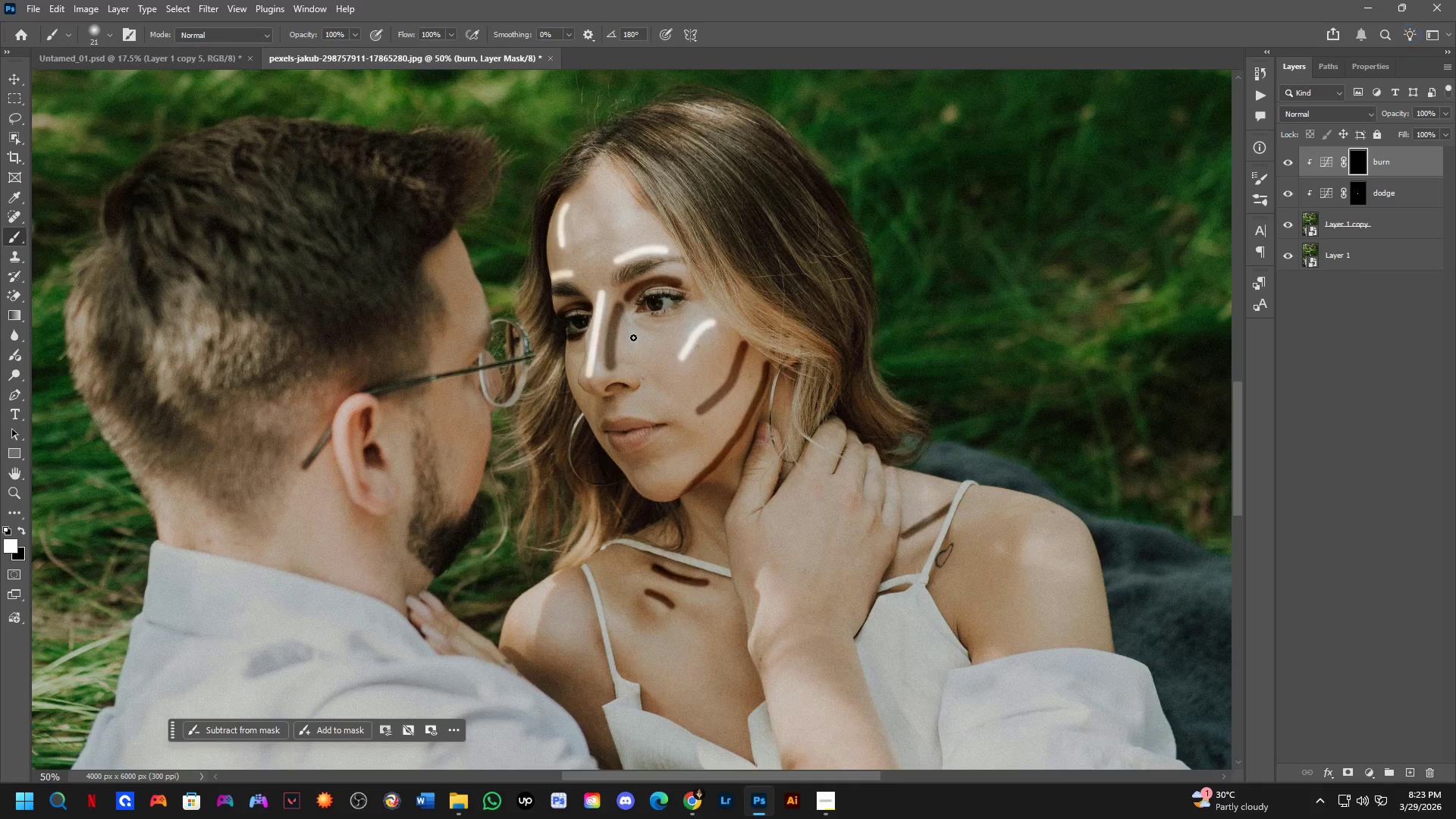 
hold_key(key=Space, duration=0.47)
 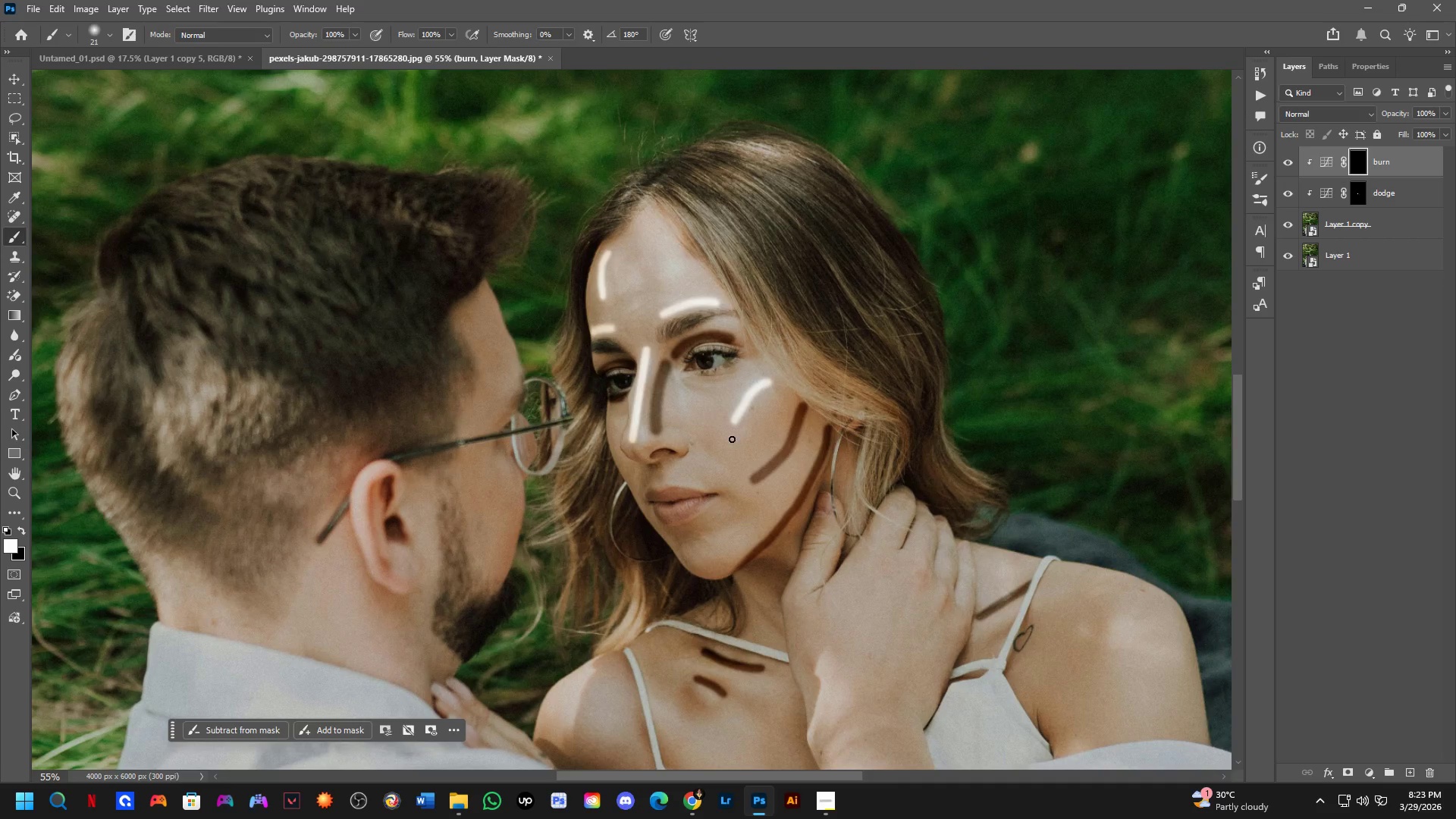 
left_click_drag(start_coordinate=[666, 364], to_coordinate=[695, 400])
 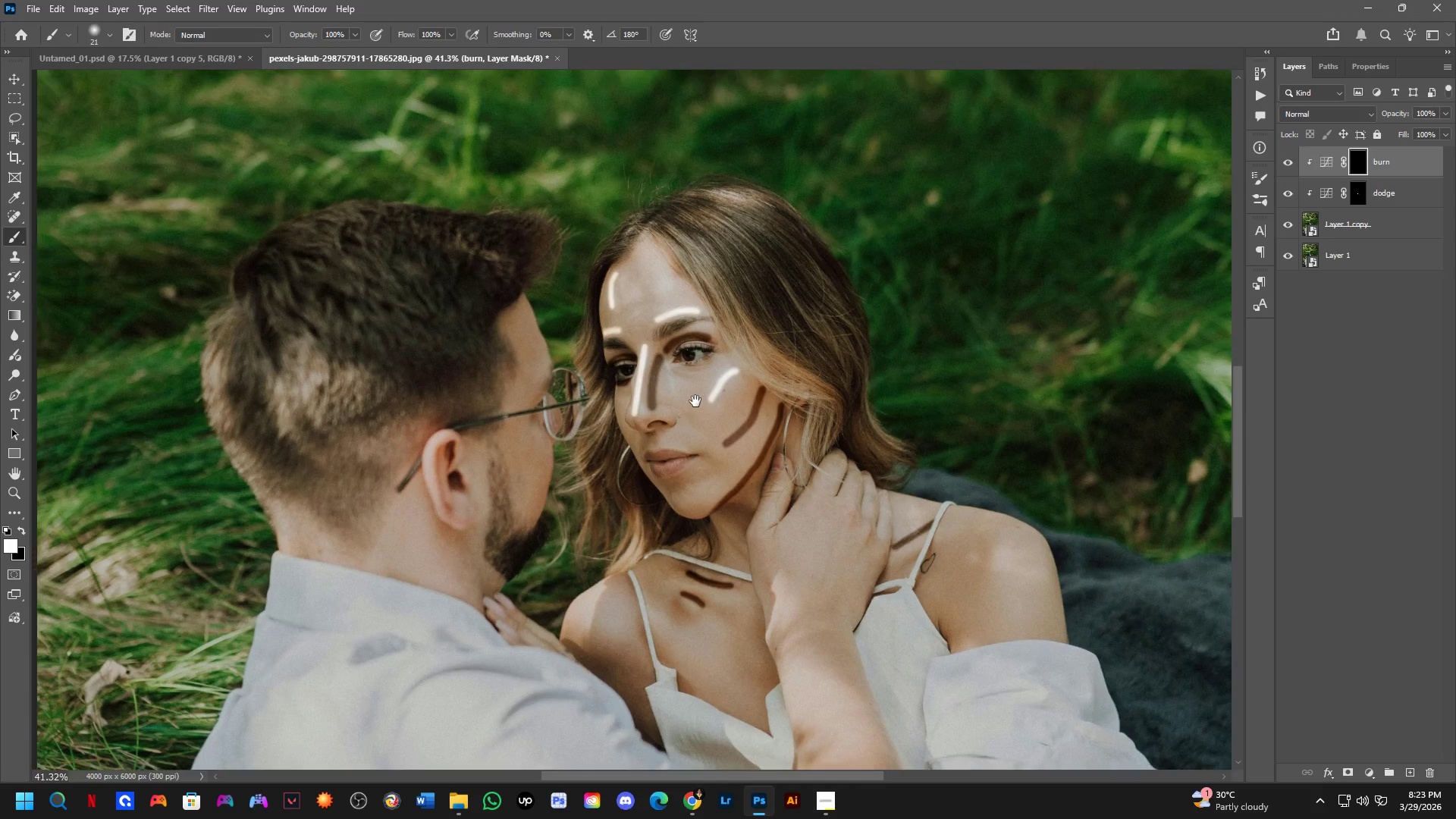 
scroll: coordinate [636, 340], scroll_direction: down, amount: 1.0
 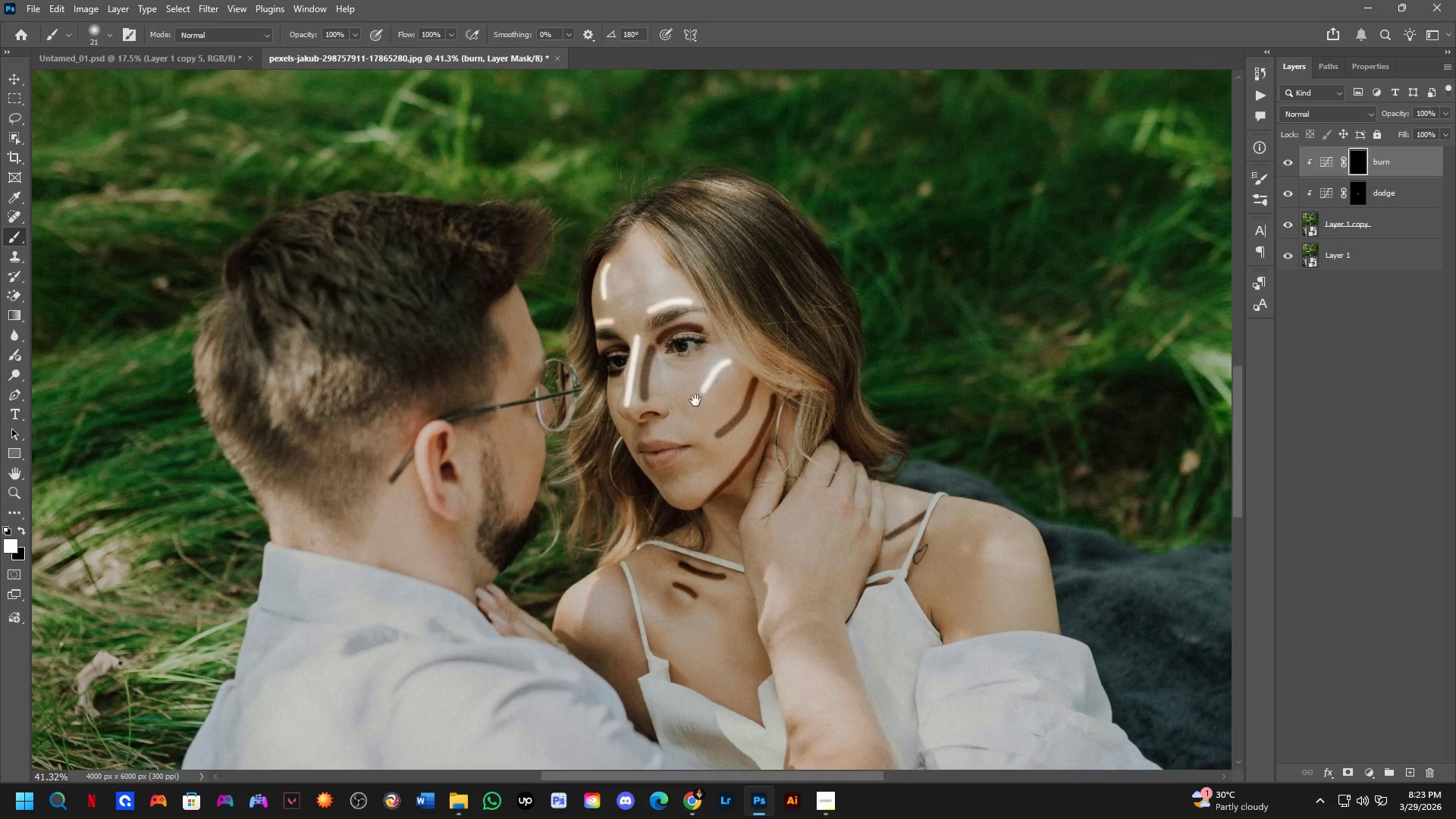 
key(Shift+ShiftLeft)
 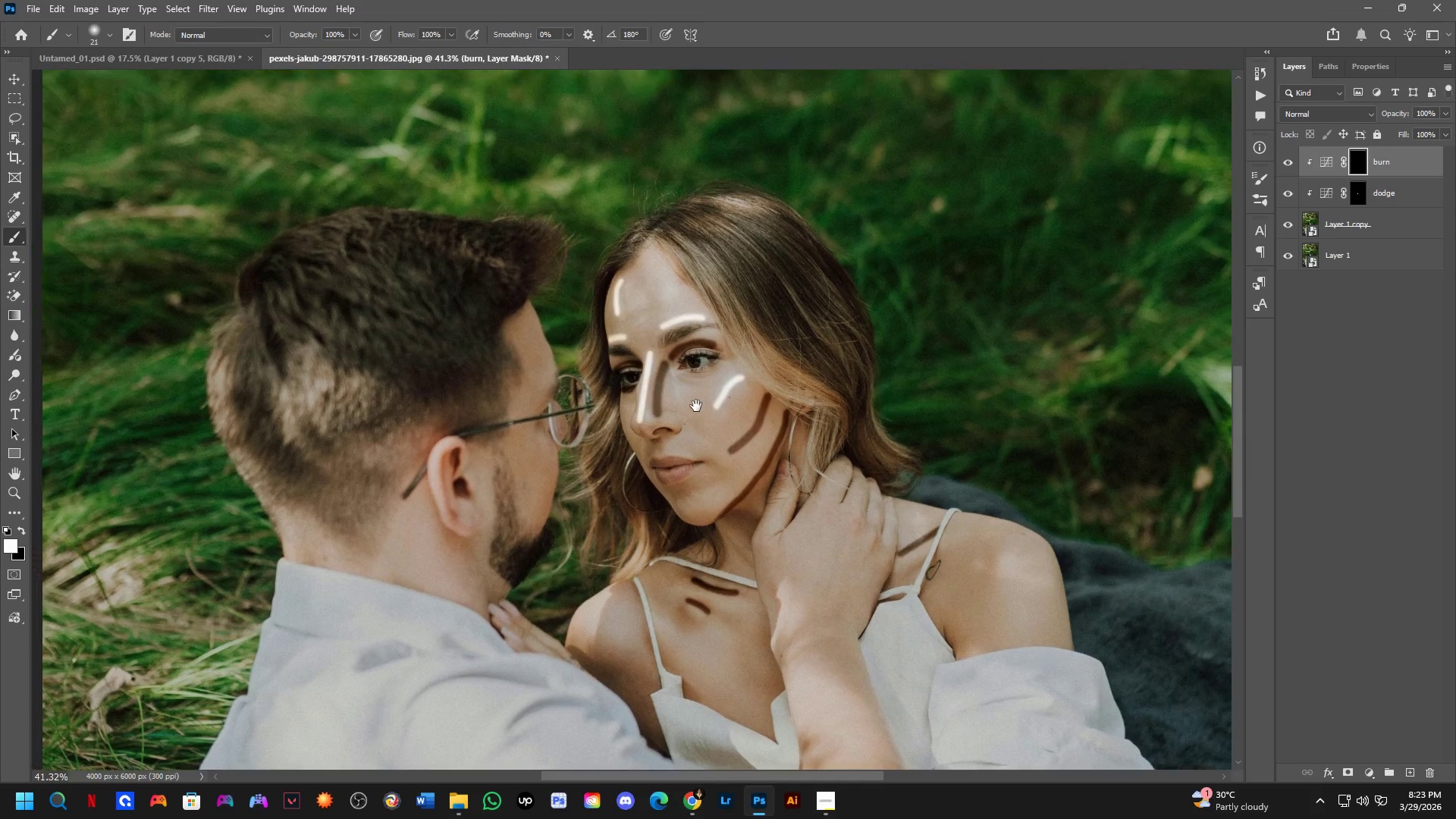 
hold_key(key=Space, duration=0.55)
 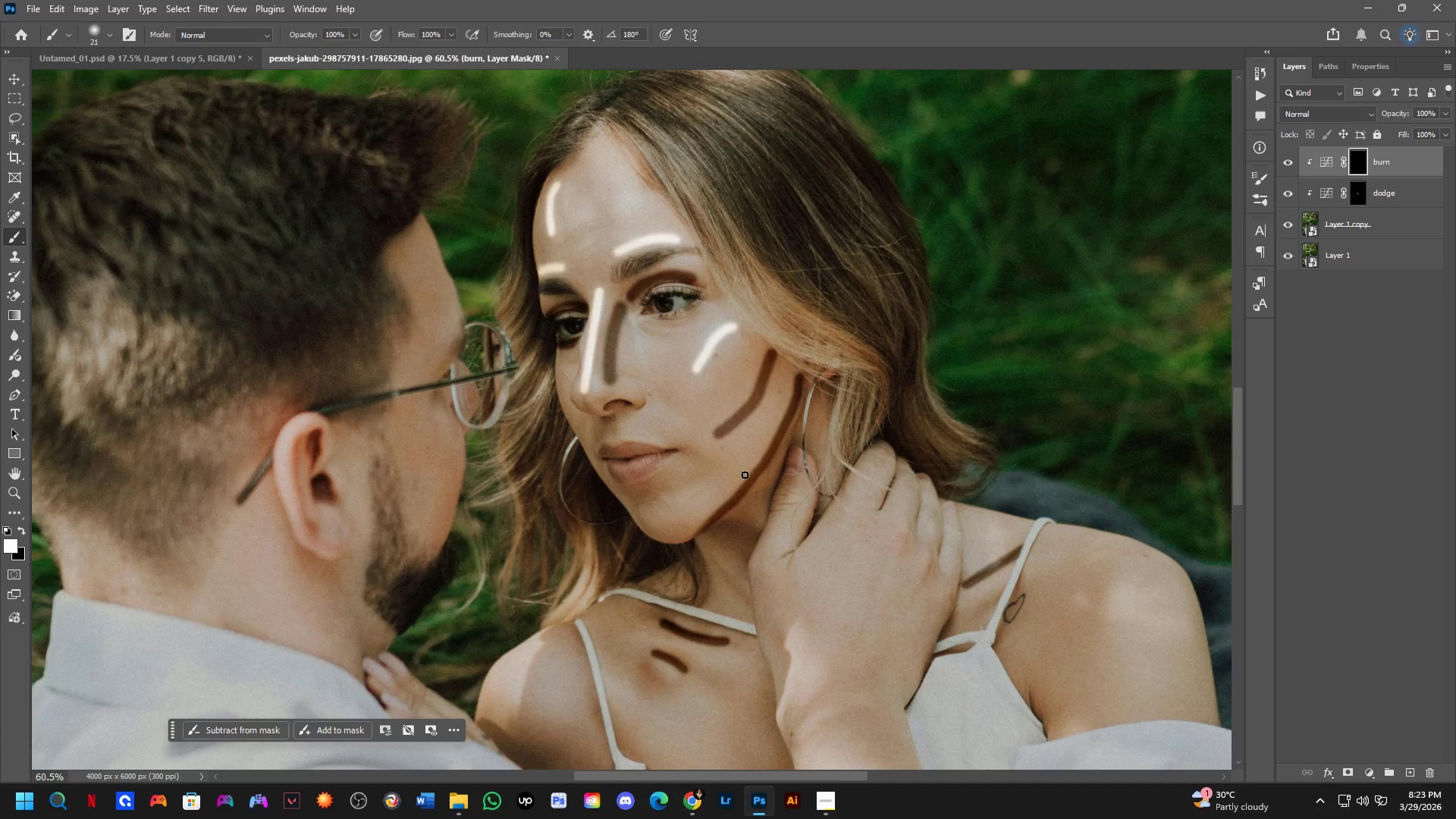 
left_click_drag(start_coordinate=[748, 453], to_coordinate=[717, 418])
 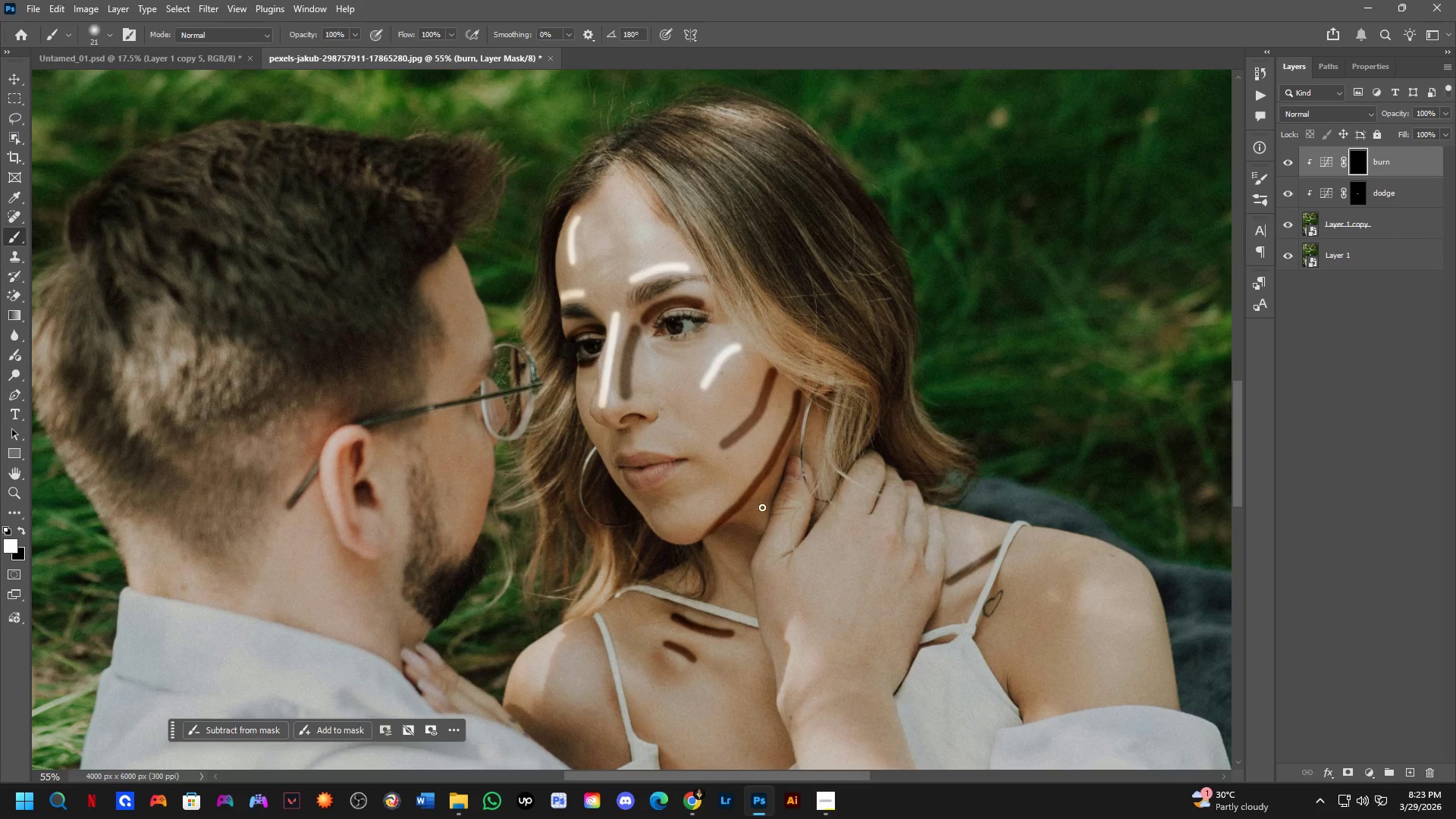 
scroll: coordinate [697, 407], scroll_direction: up, amount: 2.0
 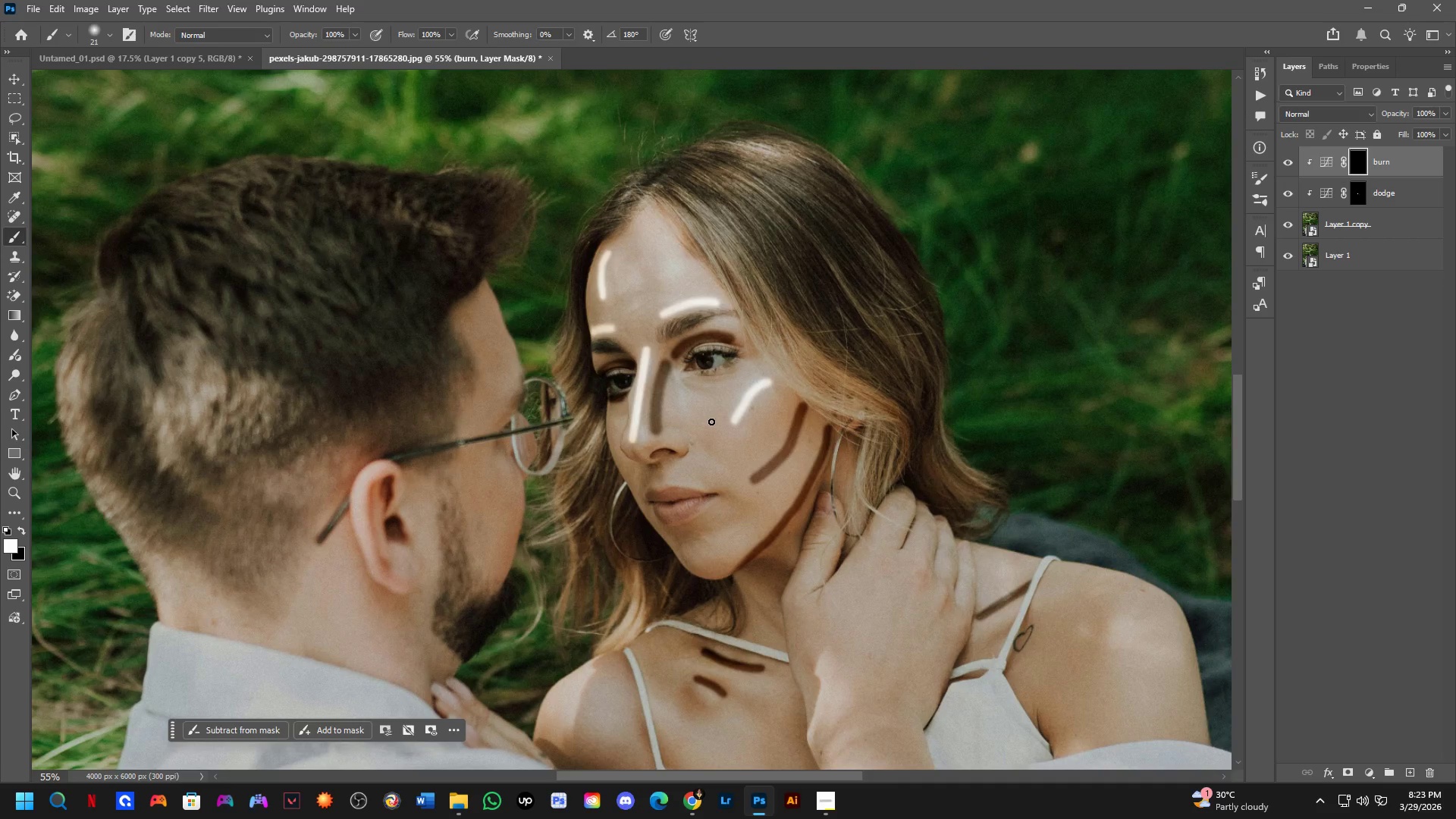 
hold_key(key=Space, duration=0.52)
 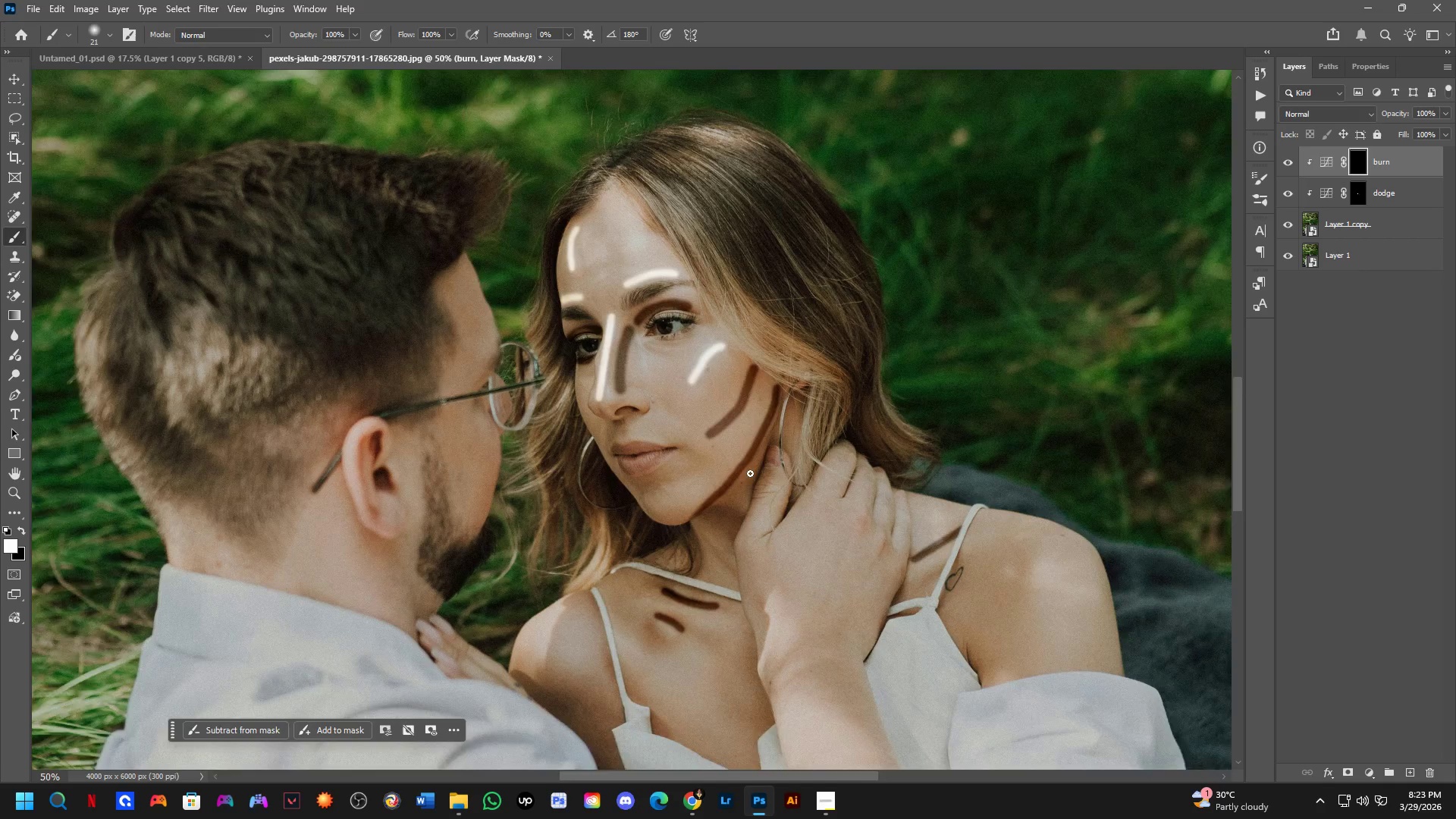 
left_click_drag(start_coordinate=[766, 481], to_coordinate=[749, 473])
 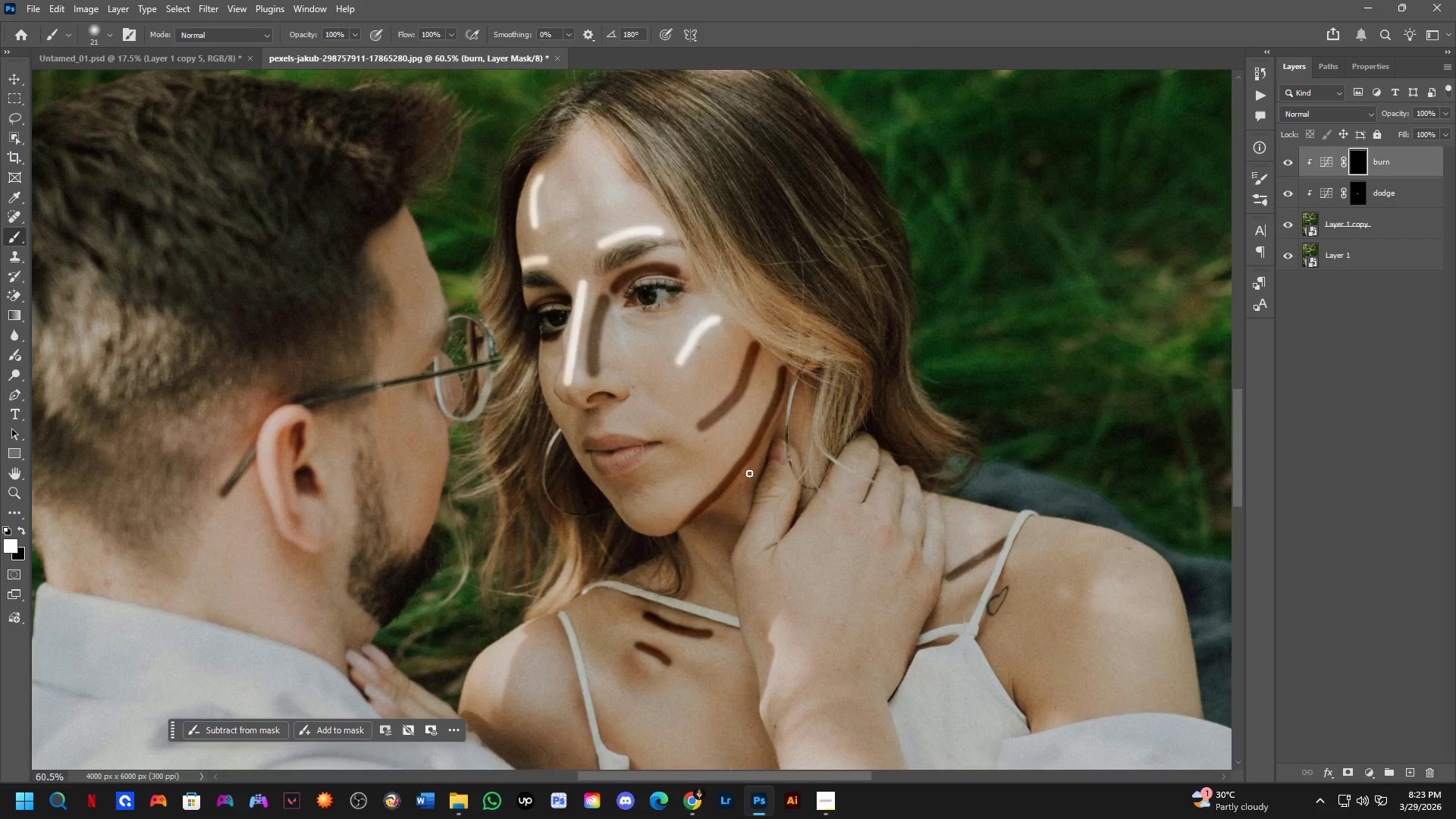 
scroll: coordinate [745, 475], scroll_direction: up, amount: 1.0
 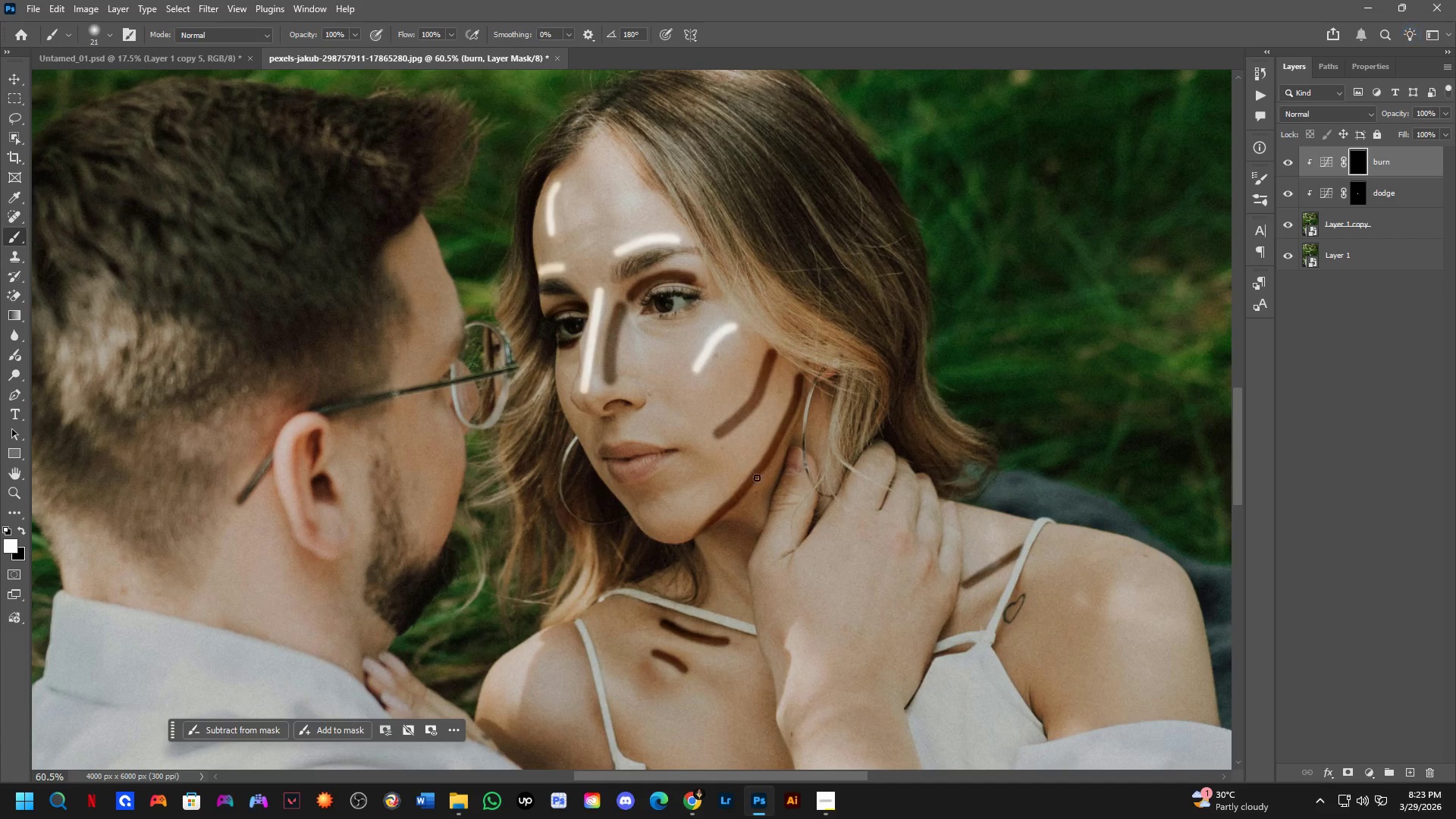 
scroll: coordinate [755, 479], scroll_direction: none, amount: 0.0
 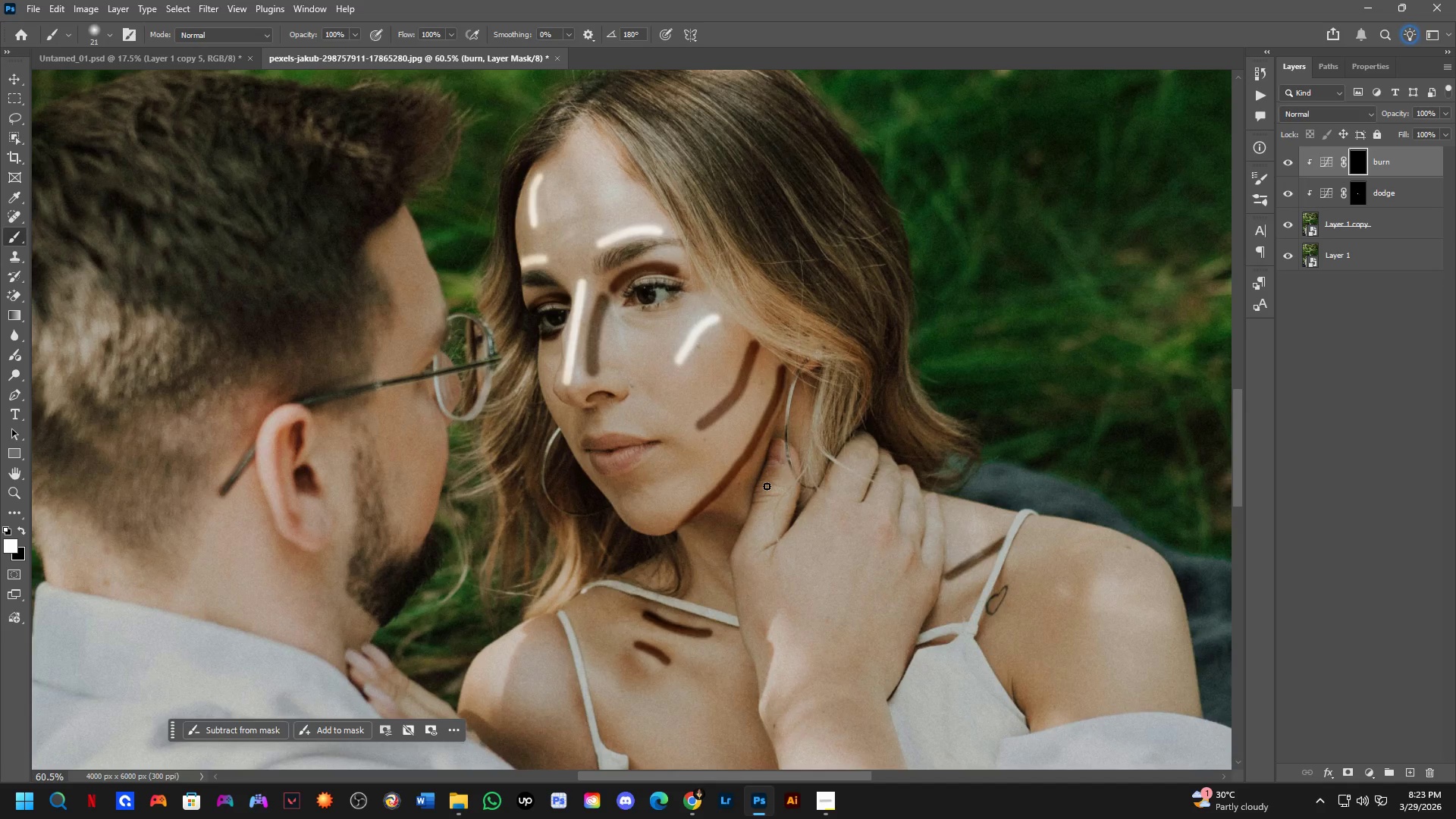 
hold_key(key=Space, duration=0.47)
 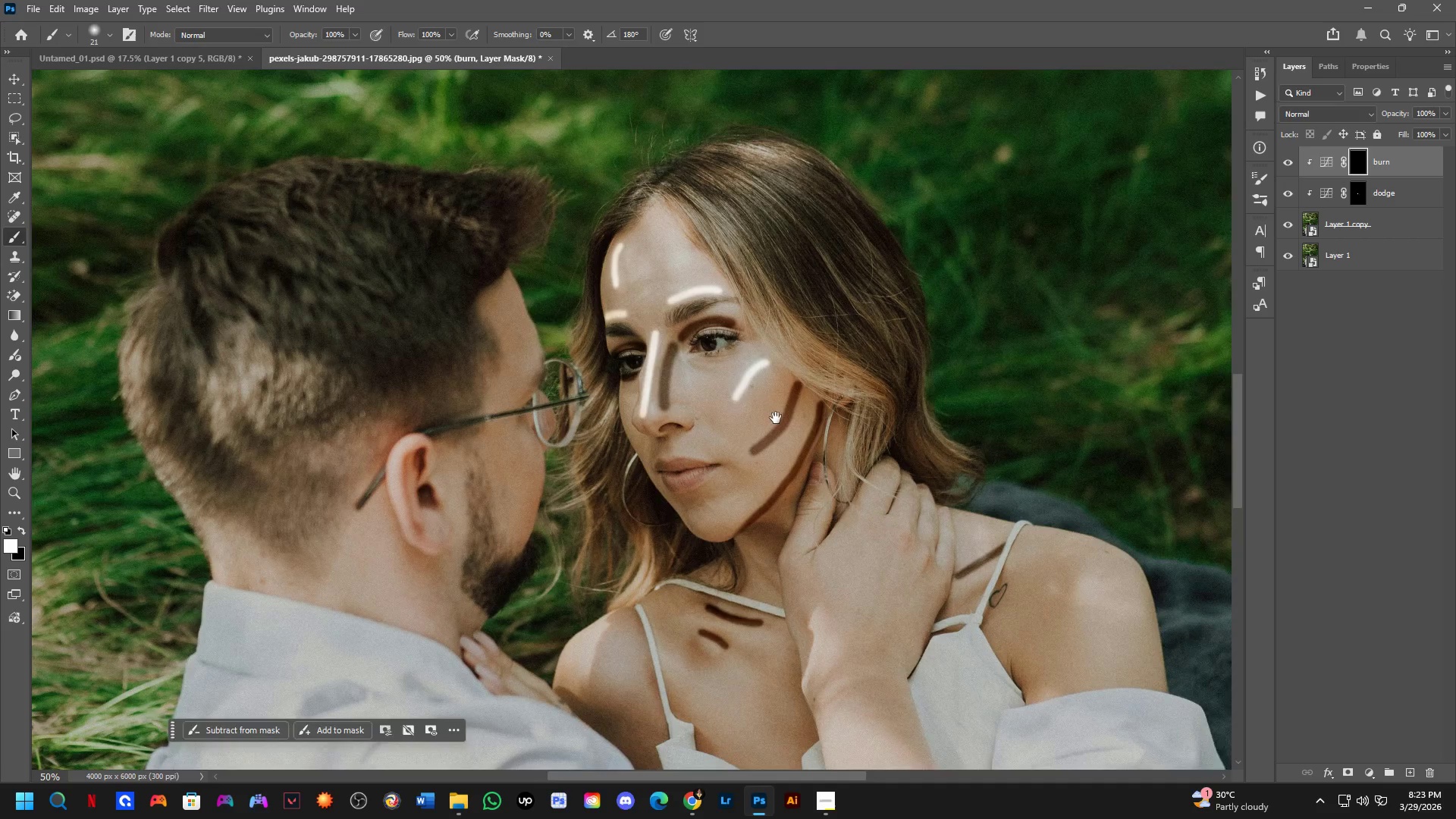 
left_click_drag(start_coordinate=[714, 375], to_coordinate=[776, 420])
 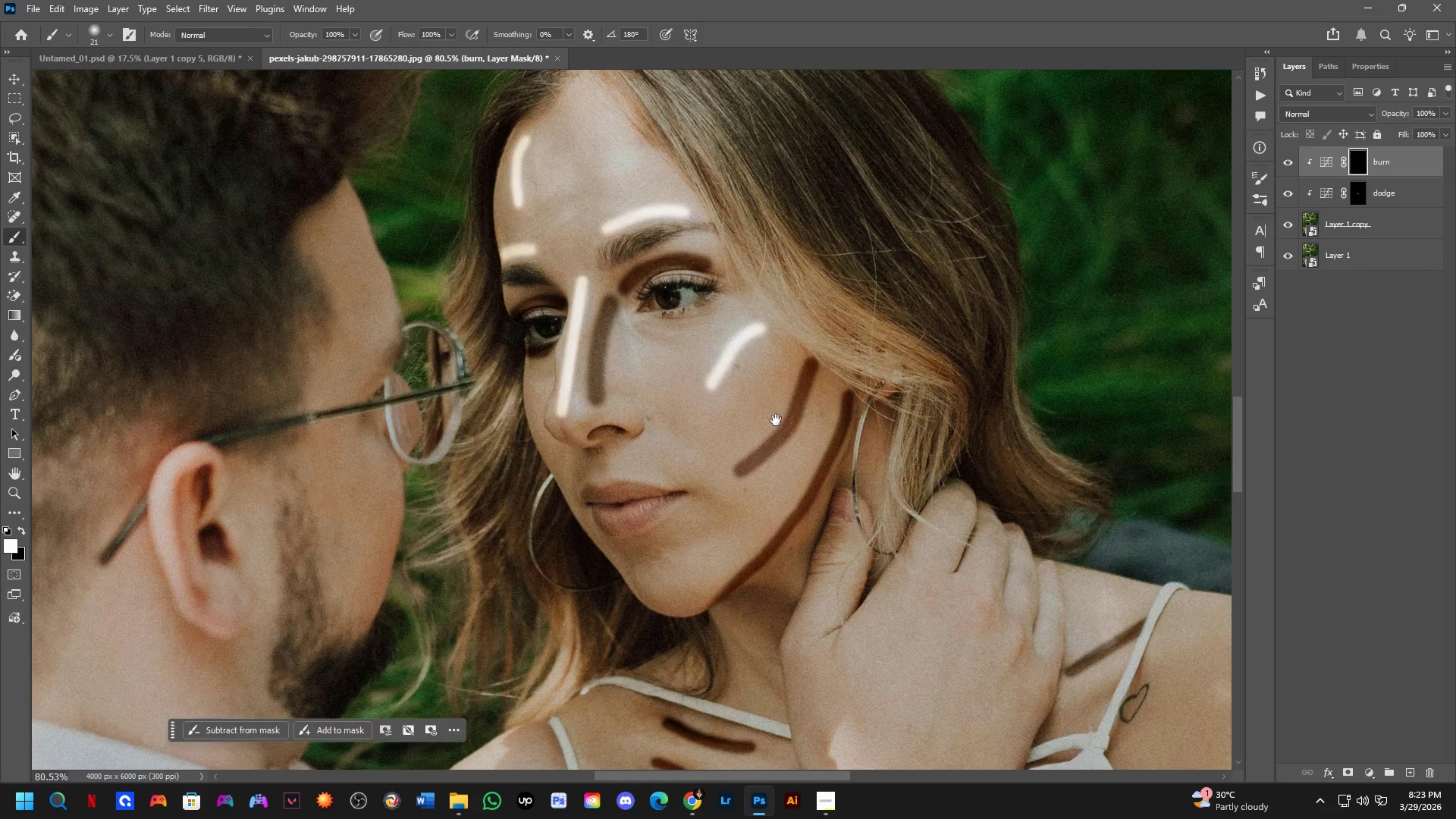 
scroll: coordinate [752, 414], scroll_direction: up, amount: 3.0
 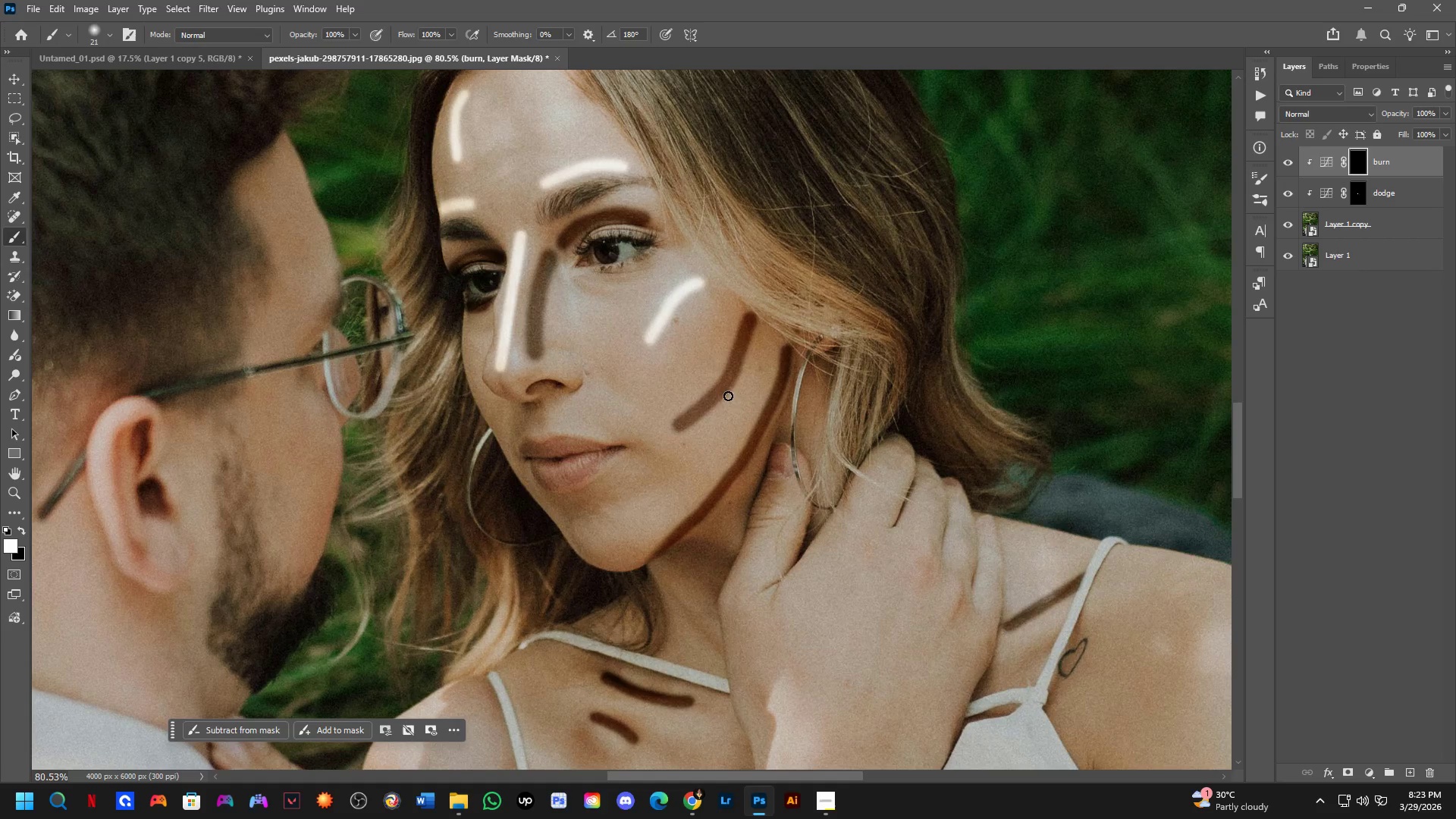 
hold_key(key=Space, duration=0.5)
 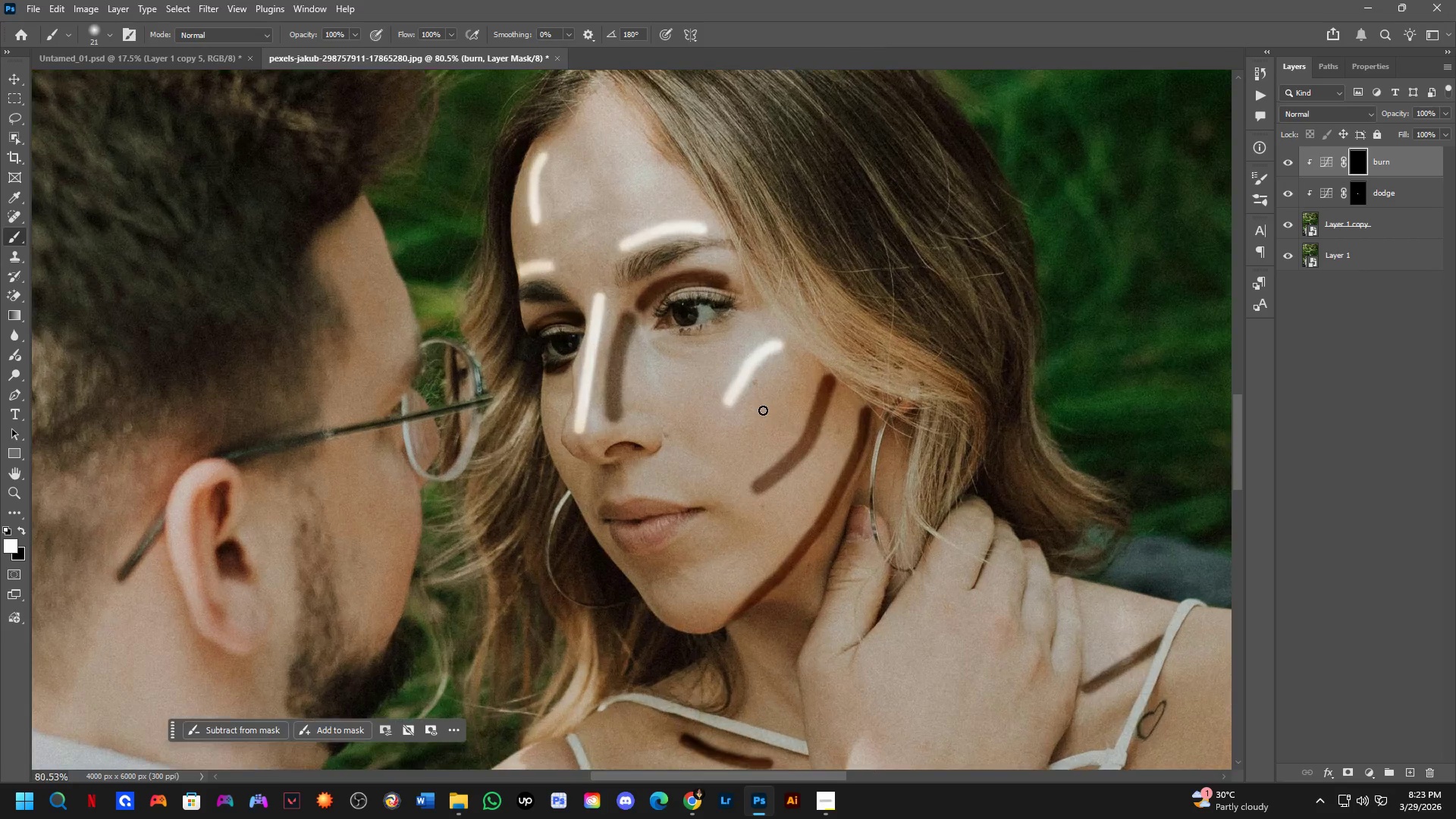 
left_click_drag(start_coordinate=[776, 418], to_coordinate=[782, 425])
 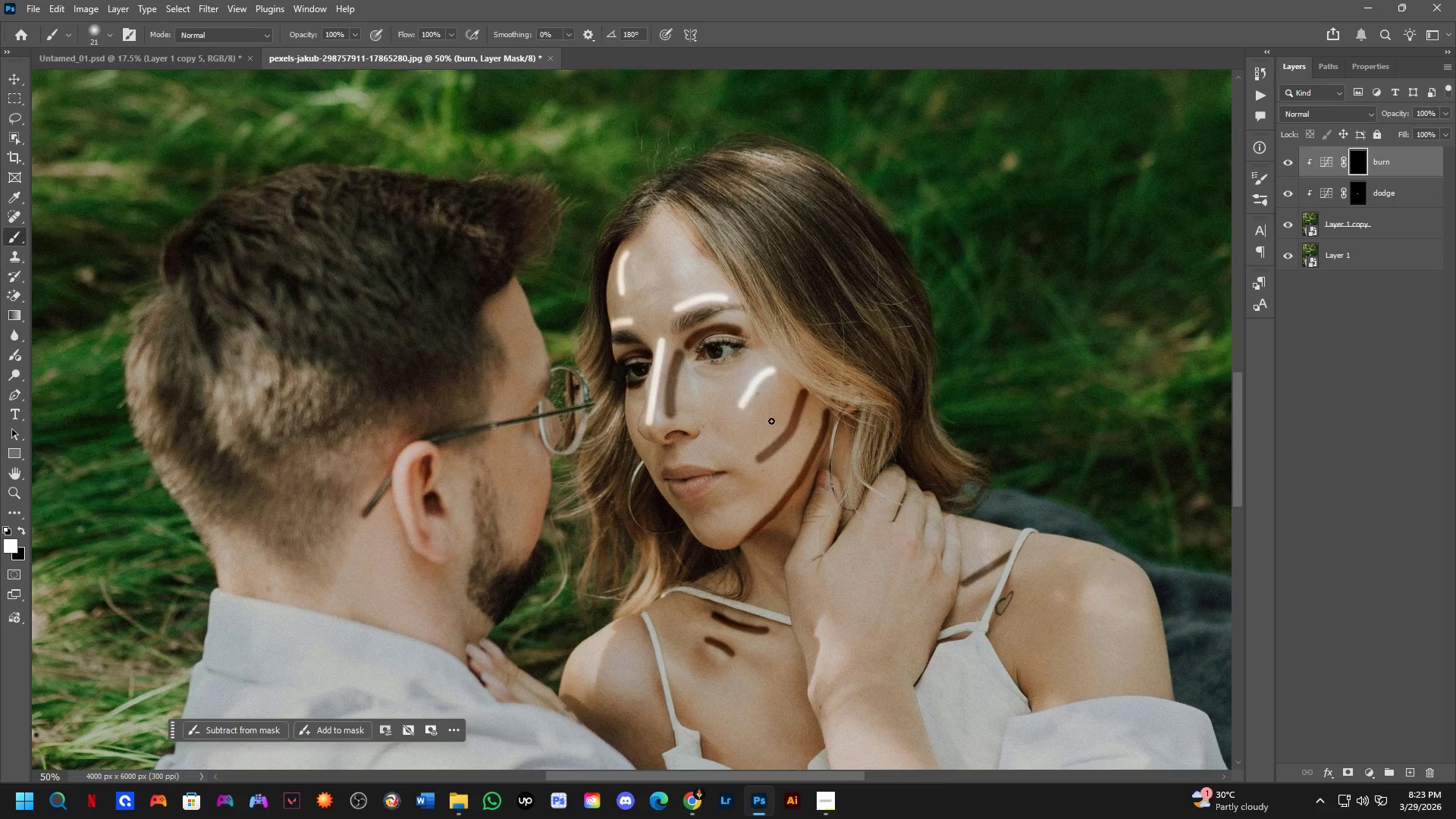 
scroll: coordinate [776, 418], scroll_direction: down, amount: 5.0
 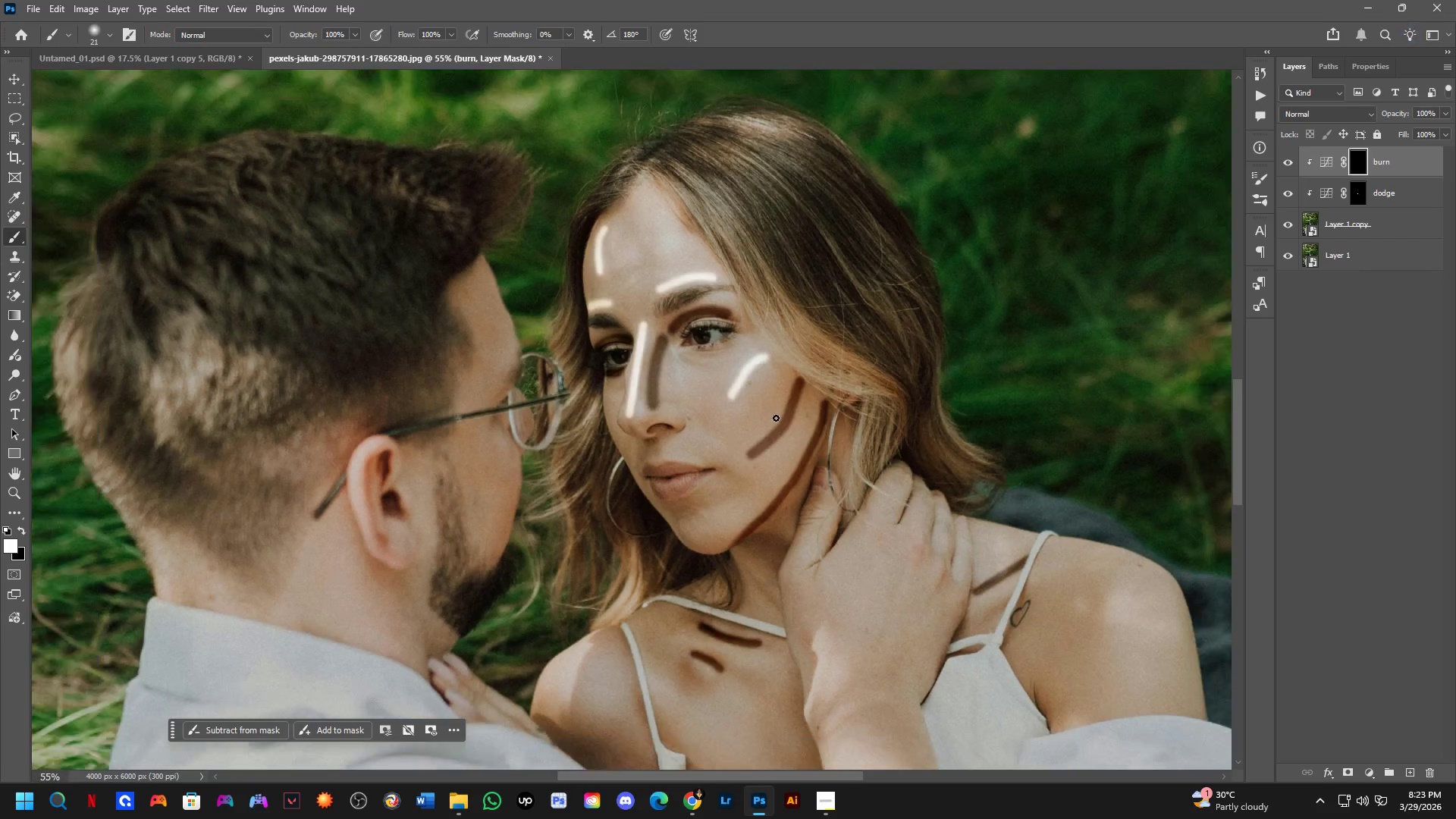 
hold_key(key=Space, duration=0.47)
 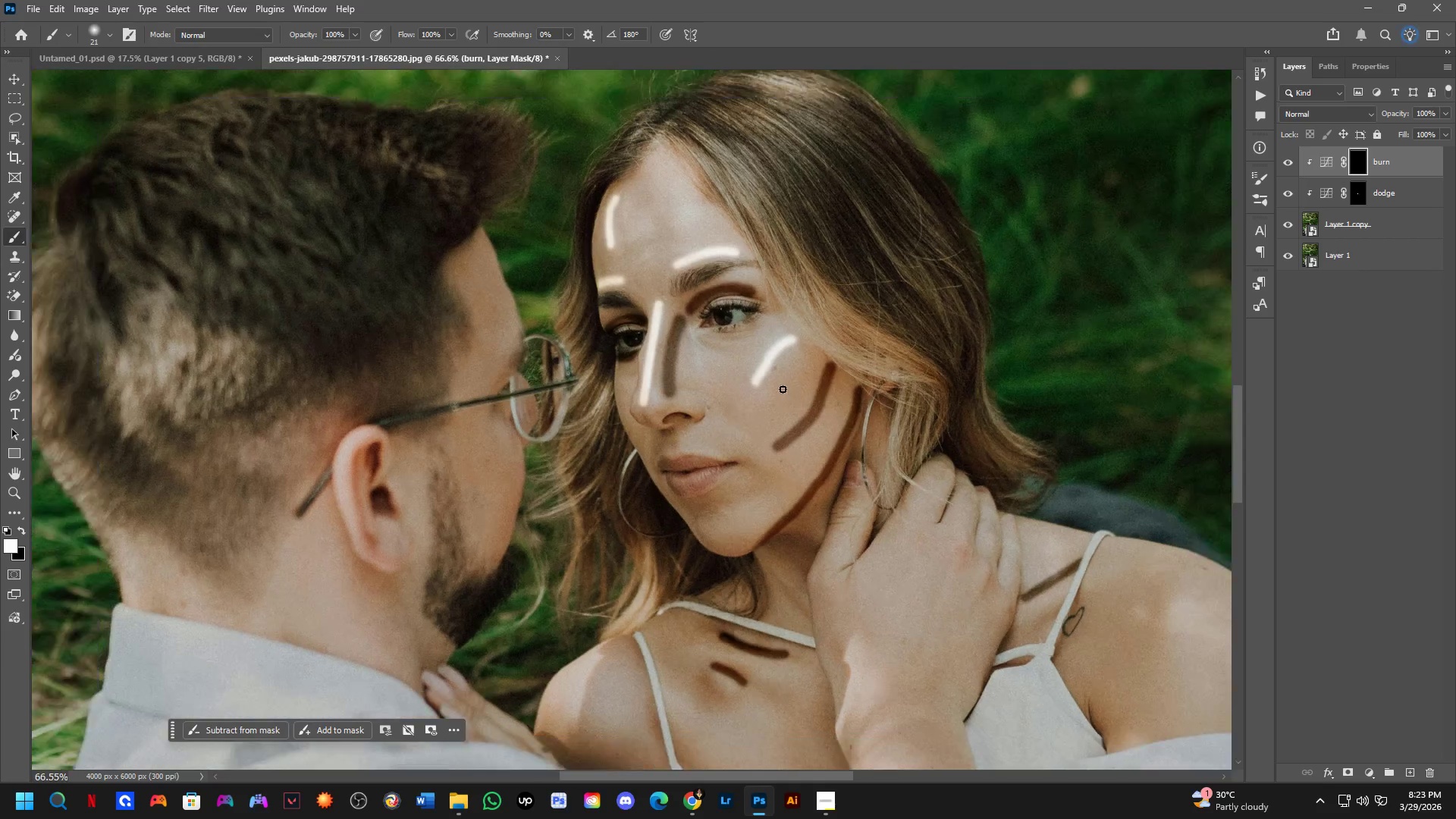 
left_click_drag(start_coordinate=[766, 415], to_coordinate=[786, 394])
 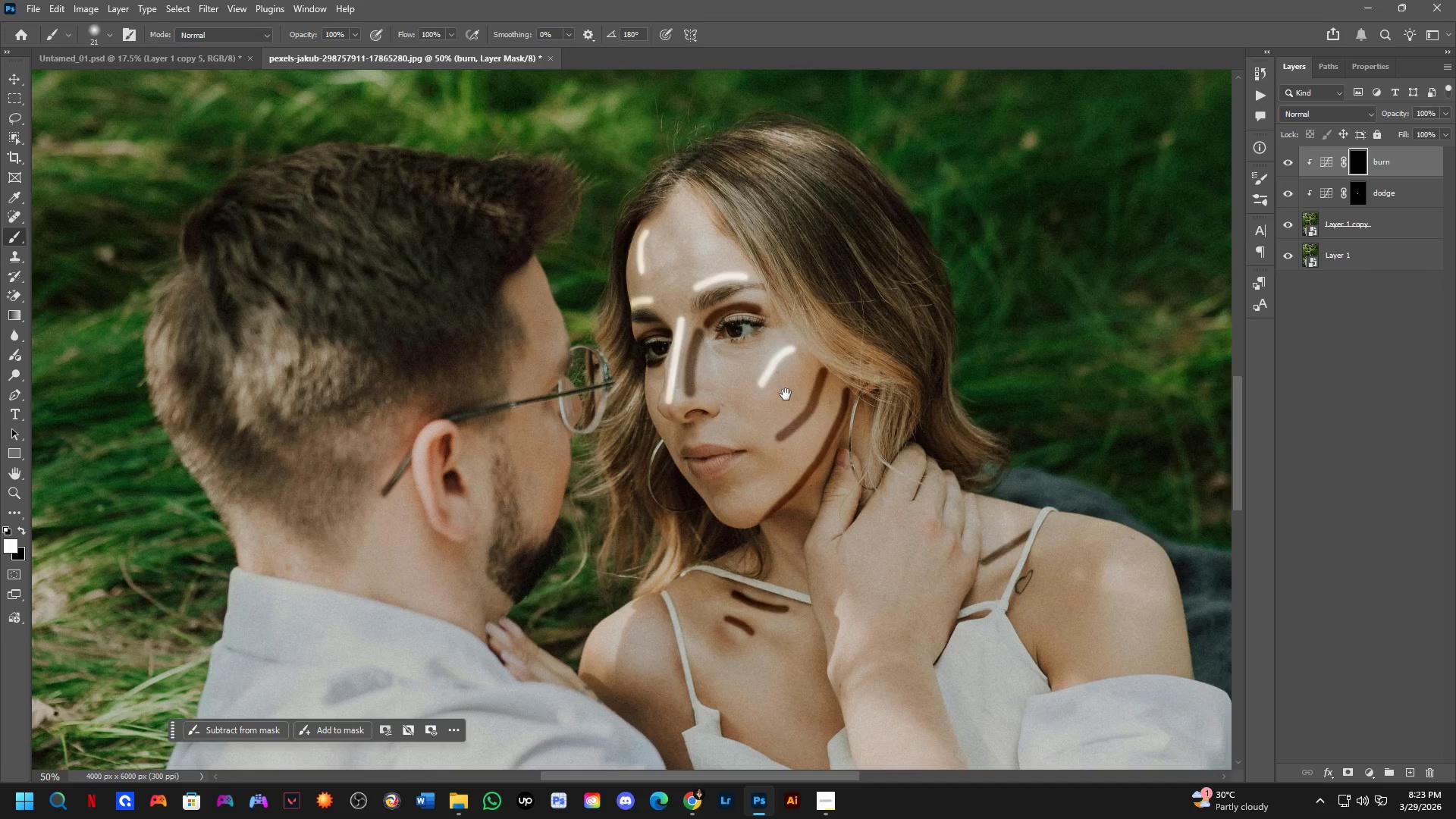 
scroll: coordinate [763, 410], scroll_direction: none, amount: 0.0
 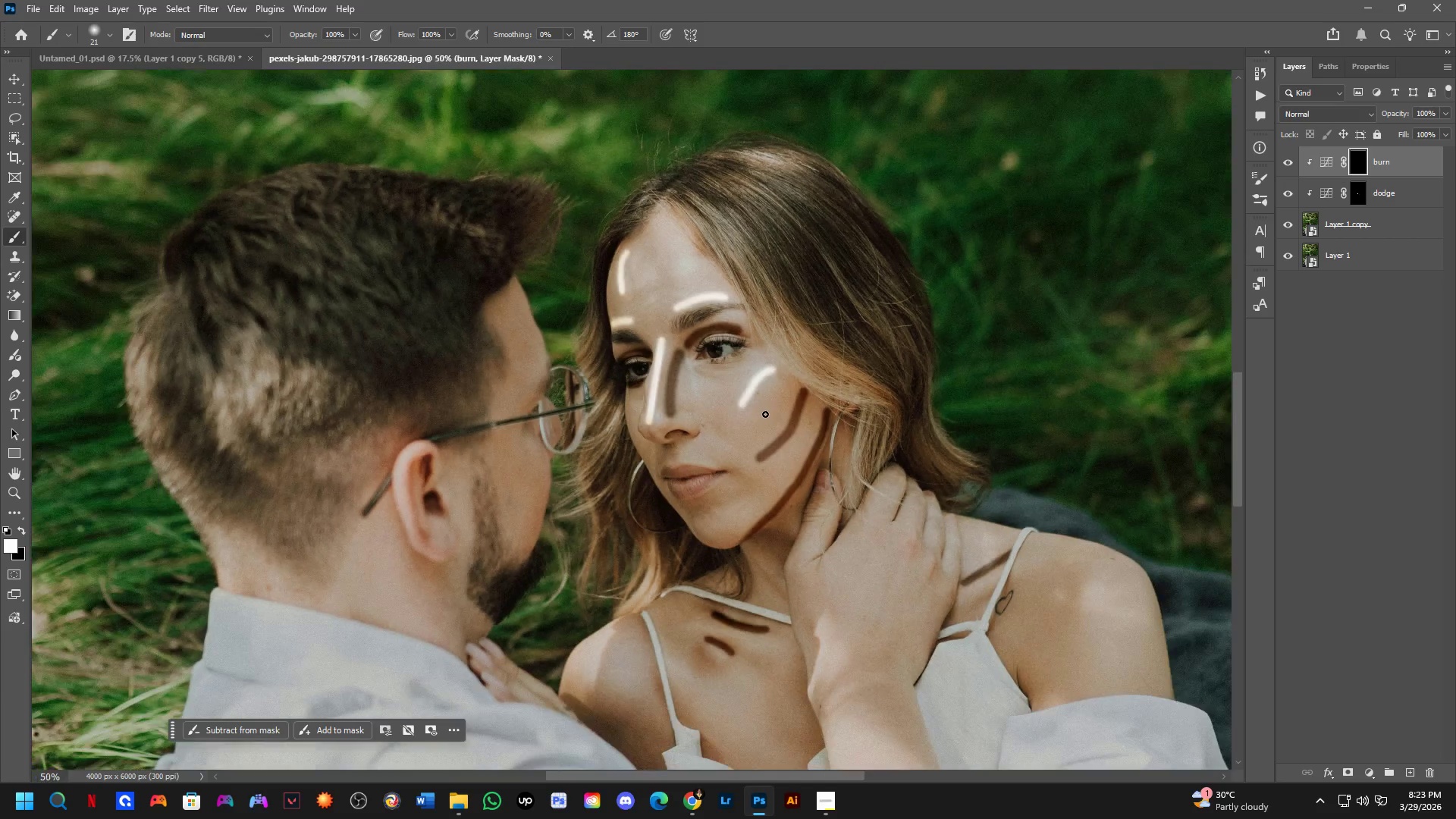 
hold_key(key=Space, duration=0.42)
 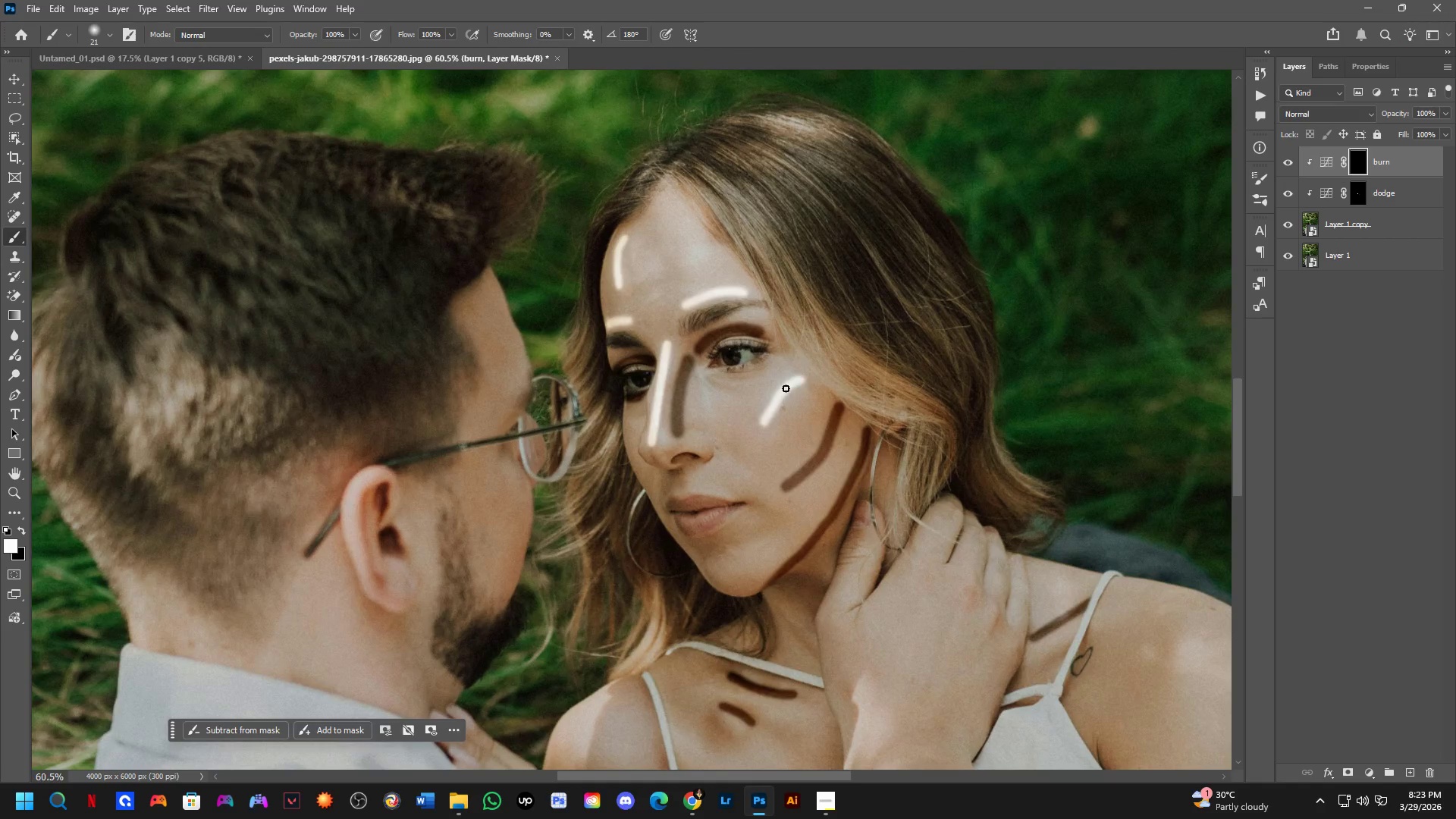 
left_click_drag(start_coordinate=[786, 363], to_coordinate=[793, 397])
 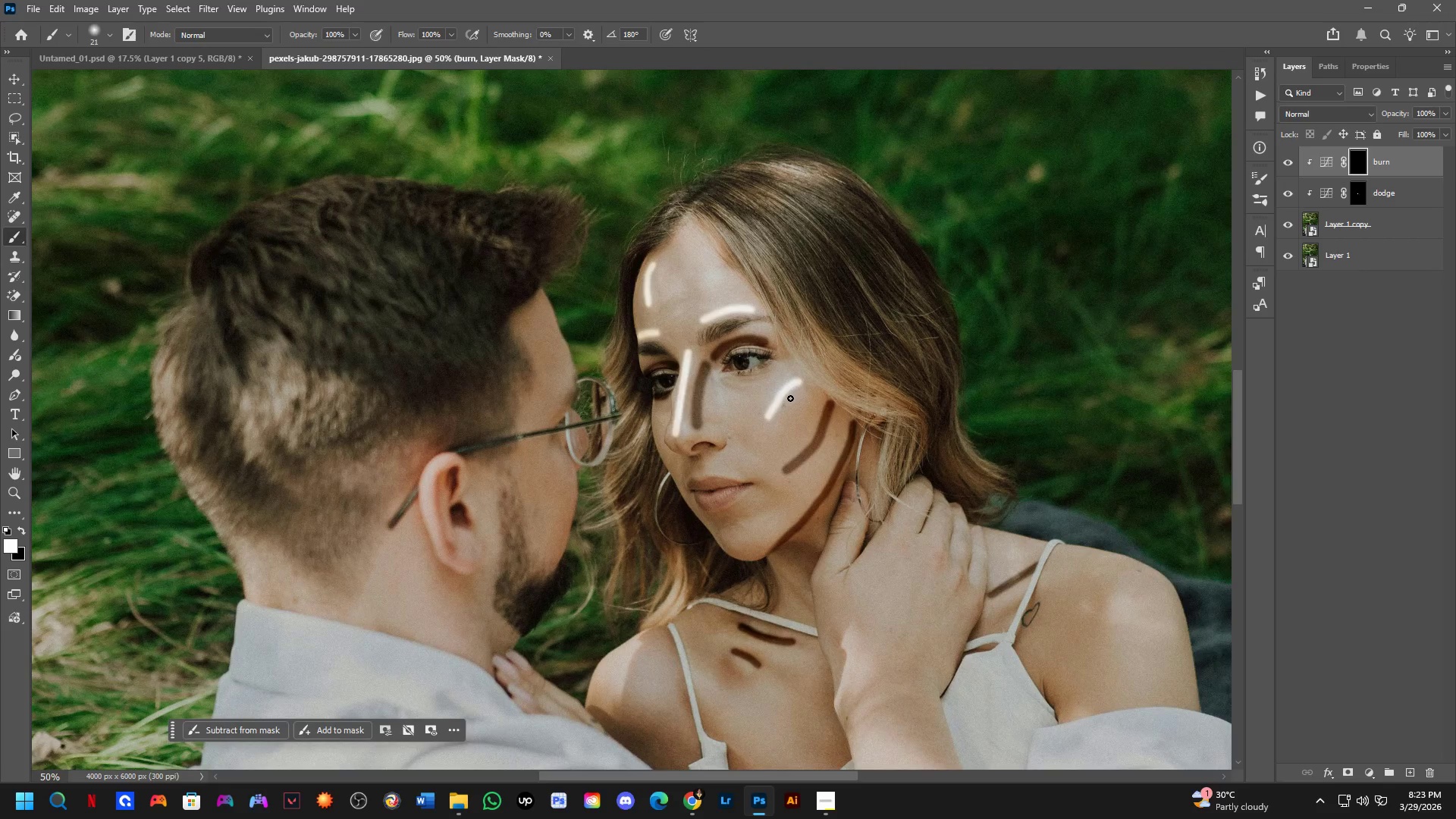 
scroll: coordinate [783, 389], scroll_direction: none, amount: 0.0
 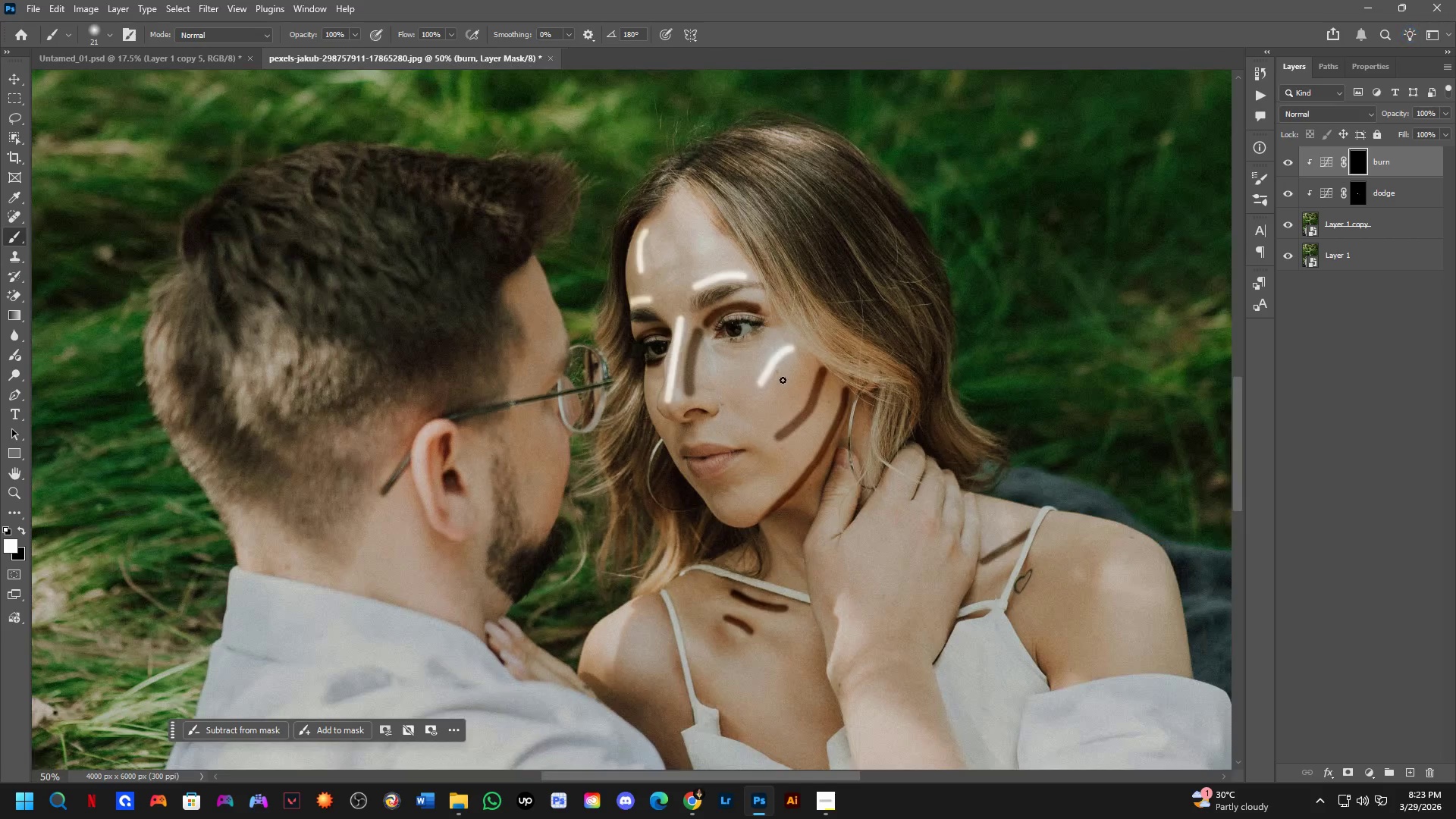 
scroll: coordinate [786, 388], scroll_direction: up, amount: 2.0
 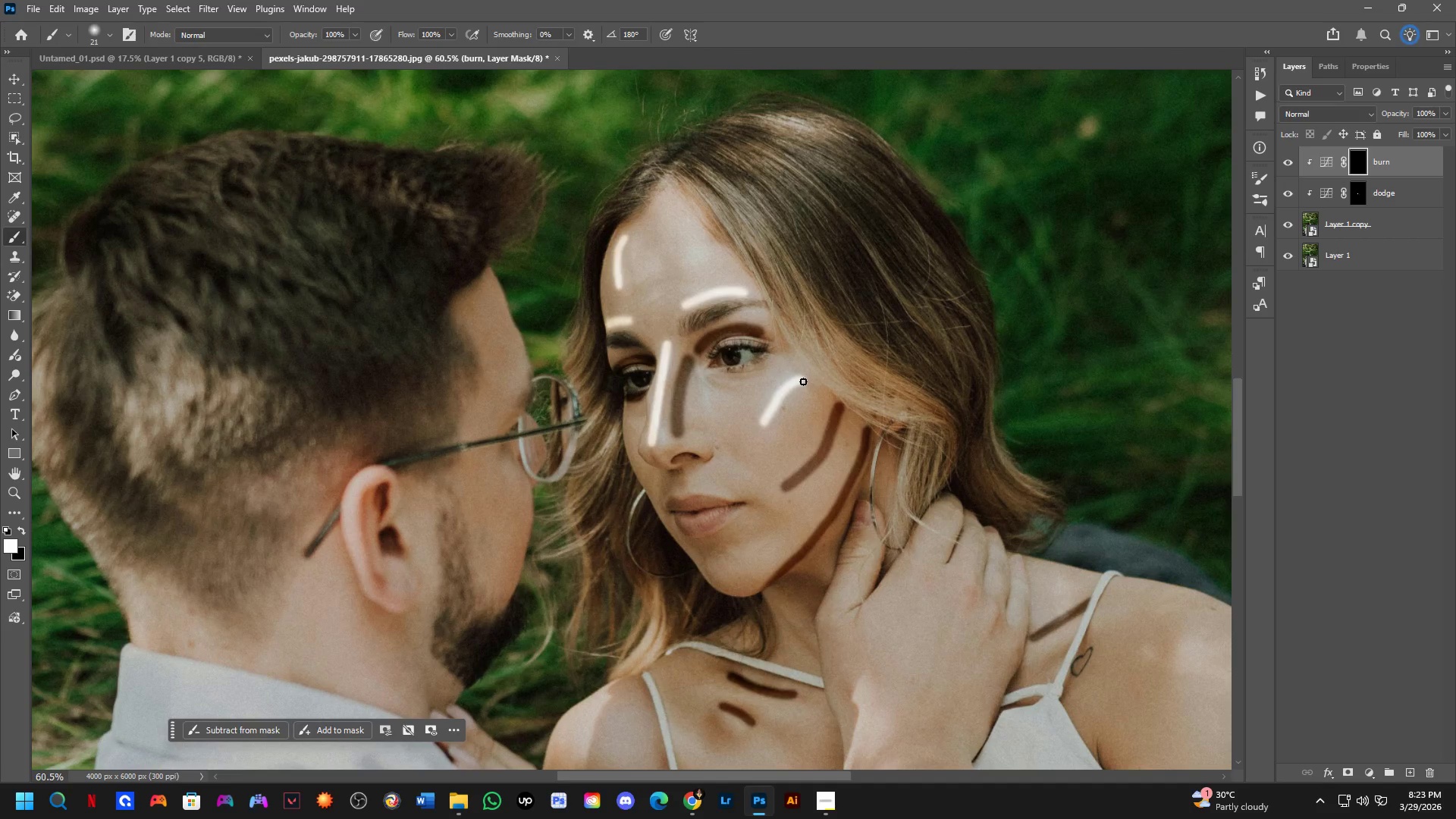 
scroll: coordinate [748, 344], scroll_direction: down, amount: 7.0
 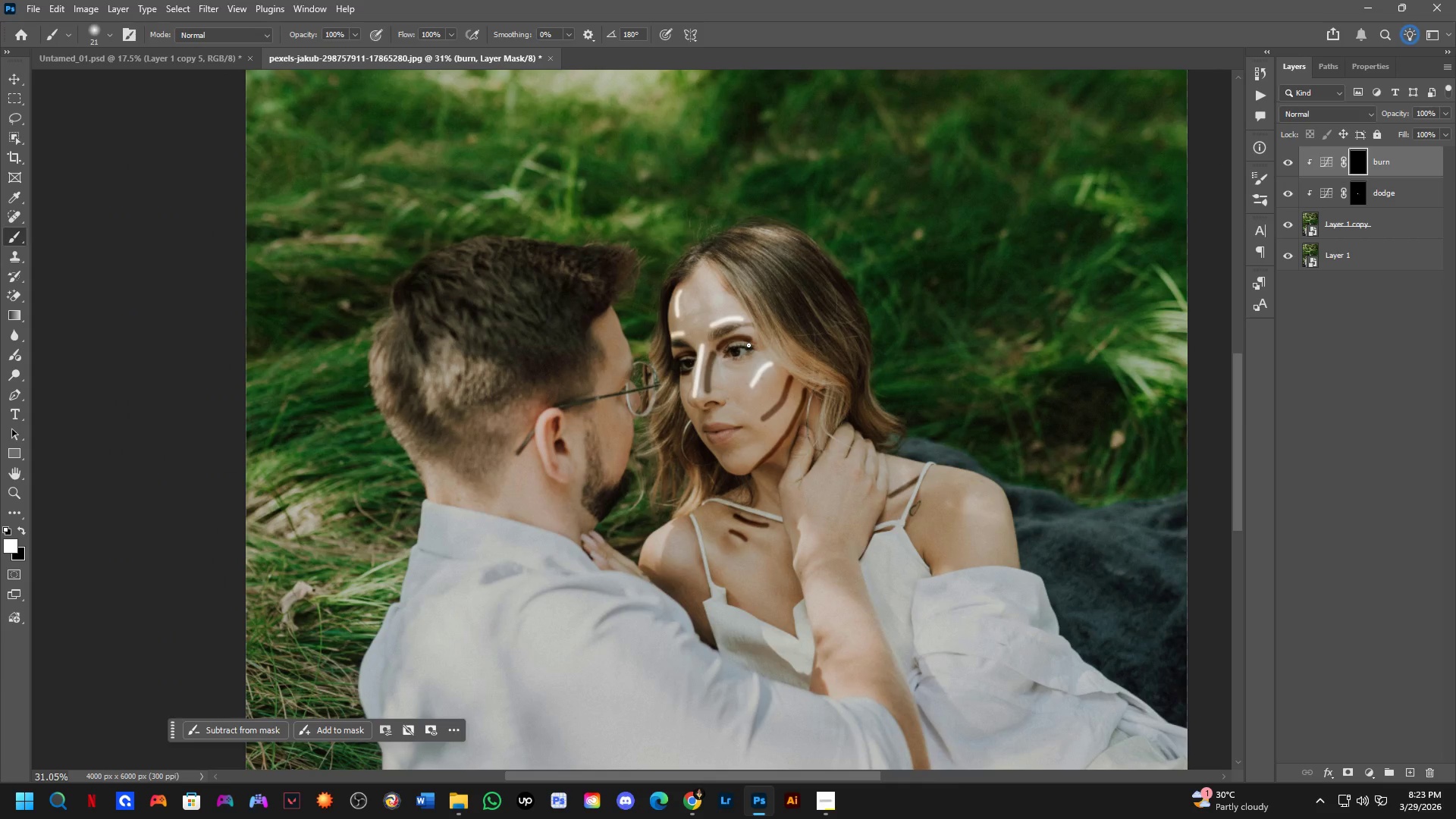 
hold_key(key=Space, duration=0.48)
 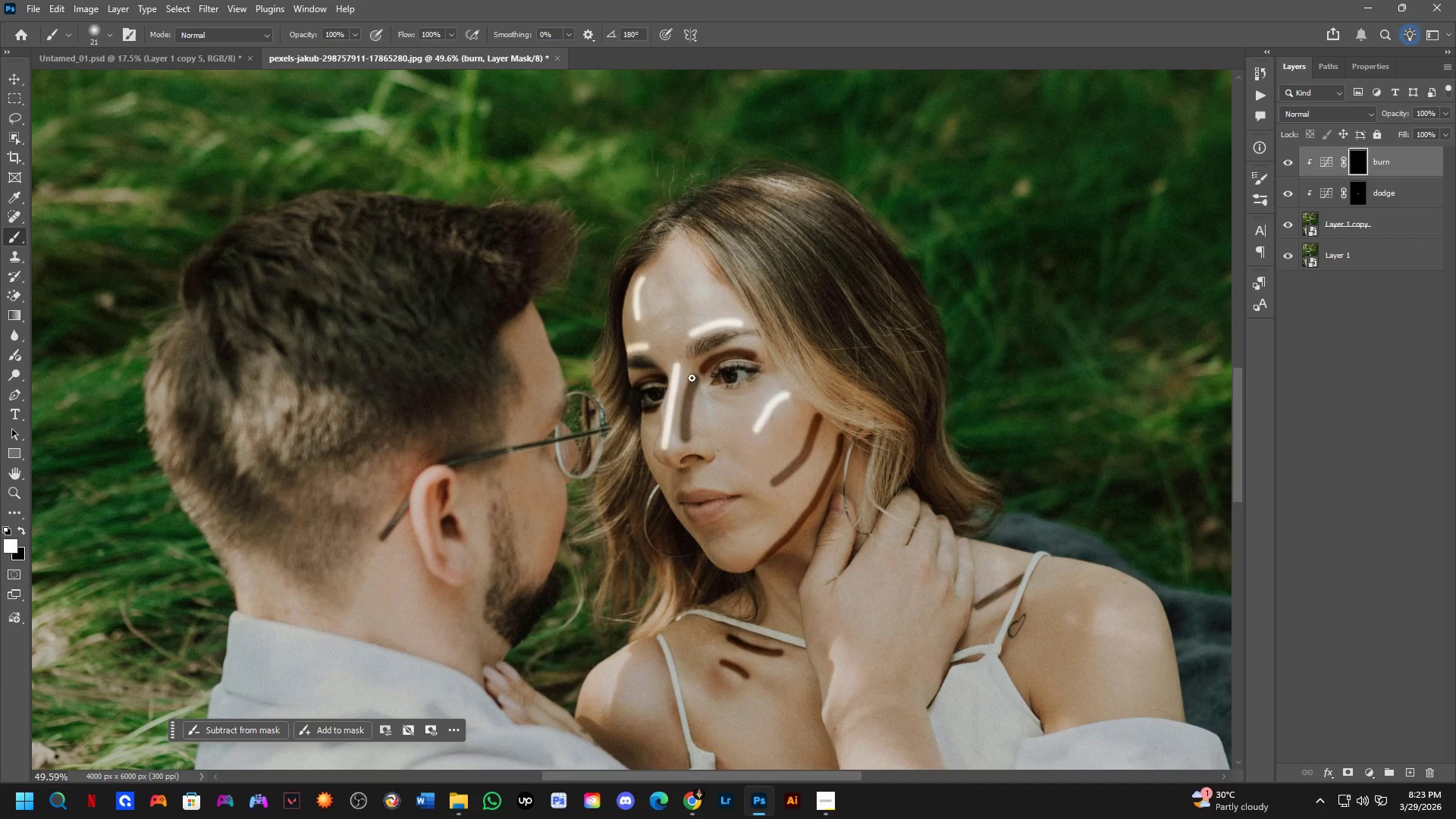 
left_click_drag(start_coordinate=[794, 342], to_coordinate=[799, 311])
 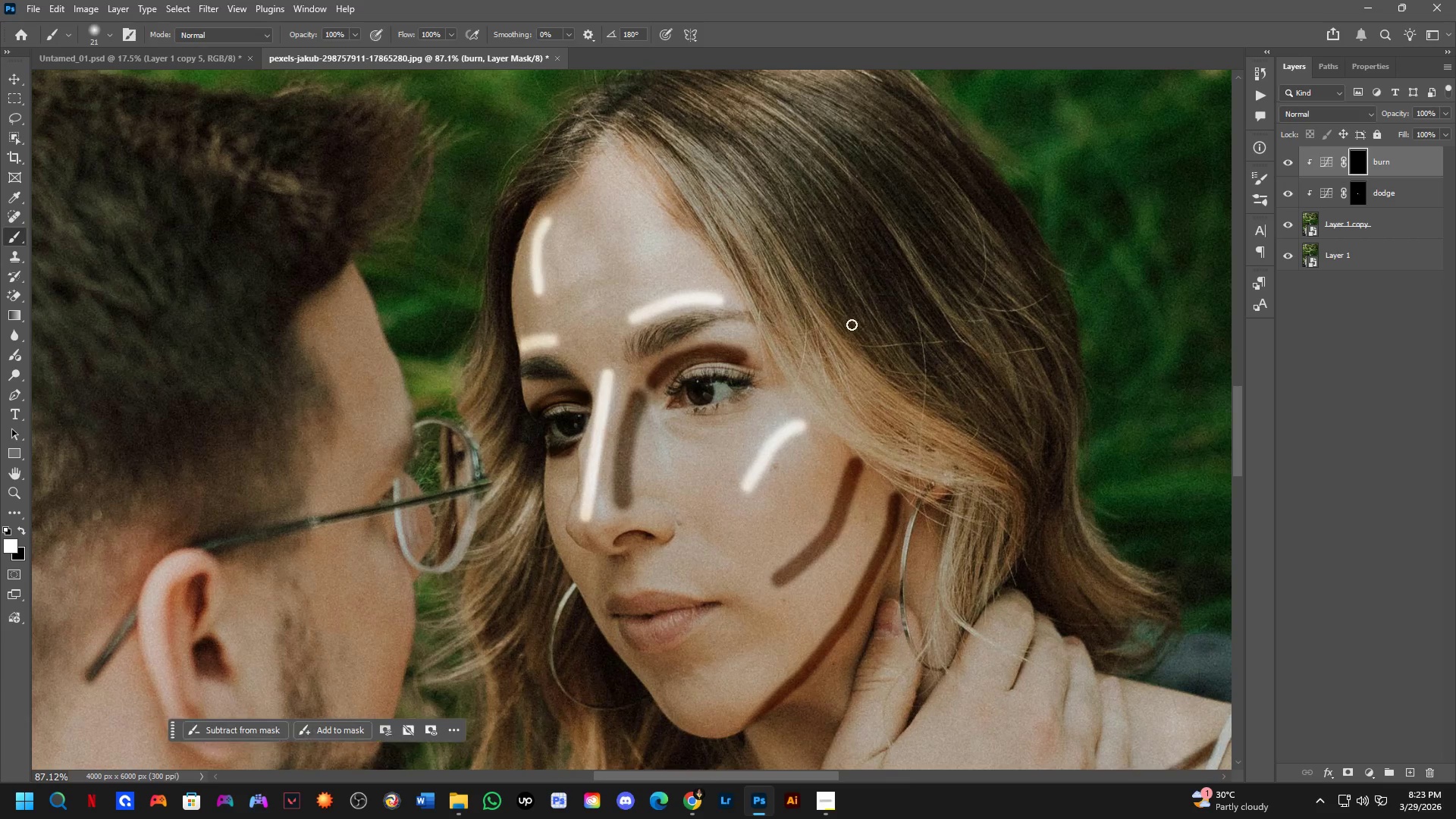 
scroll: coordinate [802, 338], scroll_direction: up, amount: 11.0
 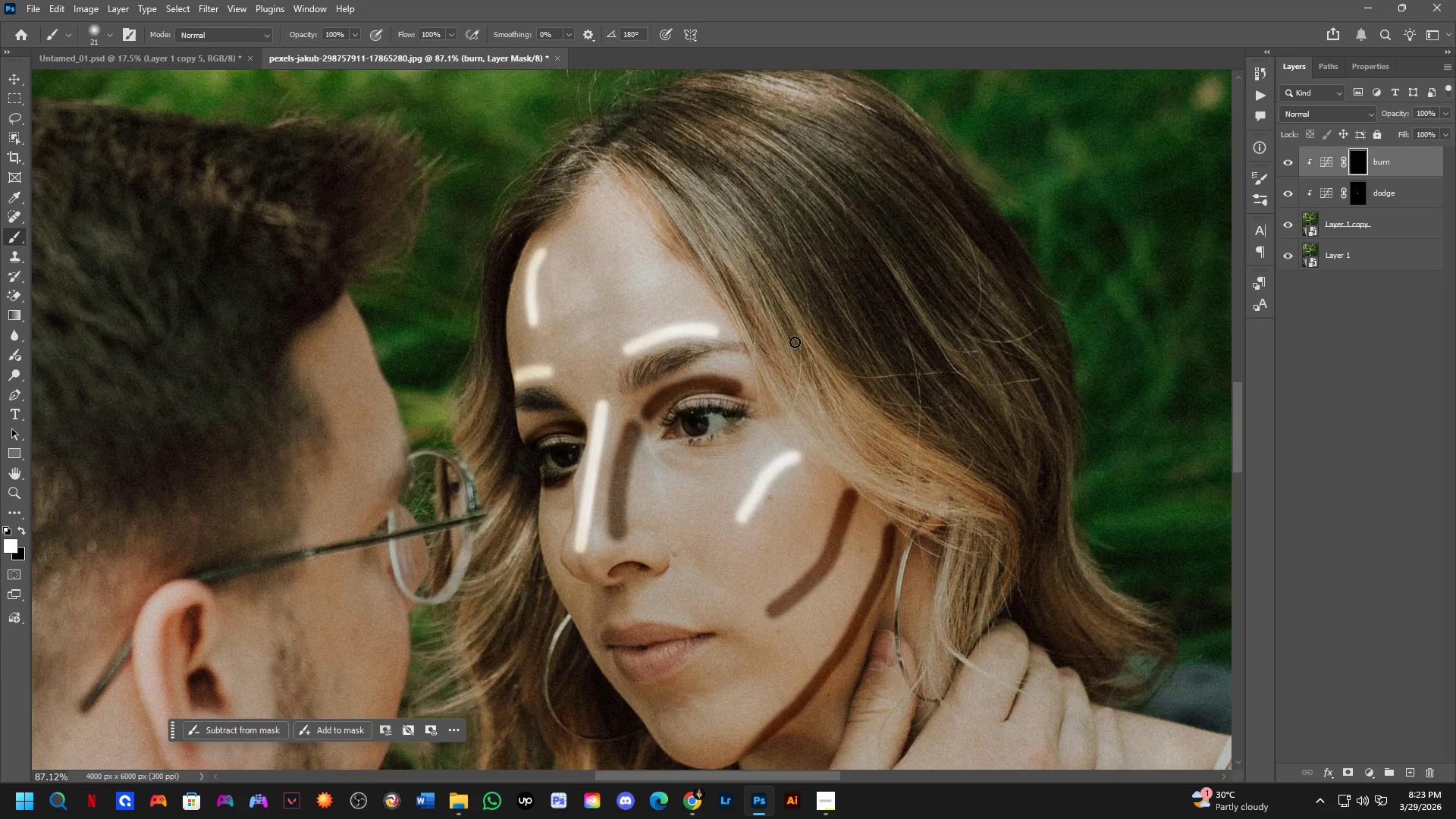 
hold_key(key=Space, duration=0.47)
 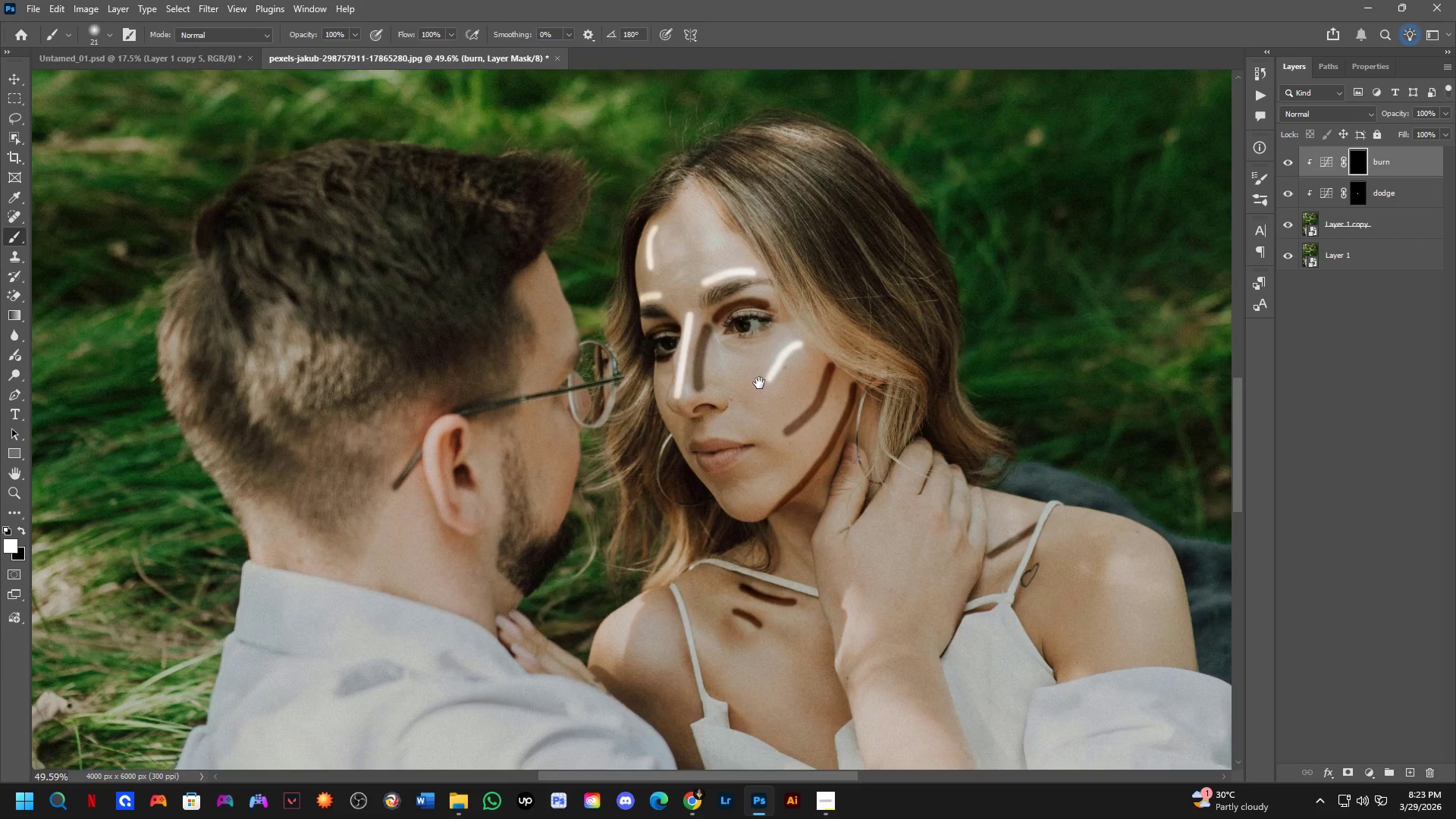 
left_click_drag(start_coordinate=[733, 405], to_coordinate=[747, 358])
 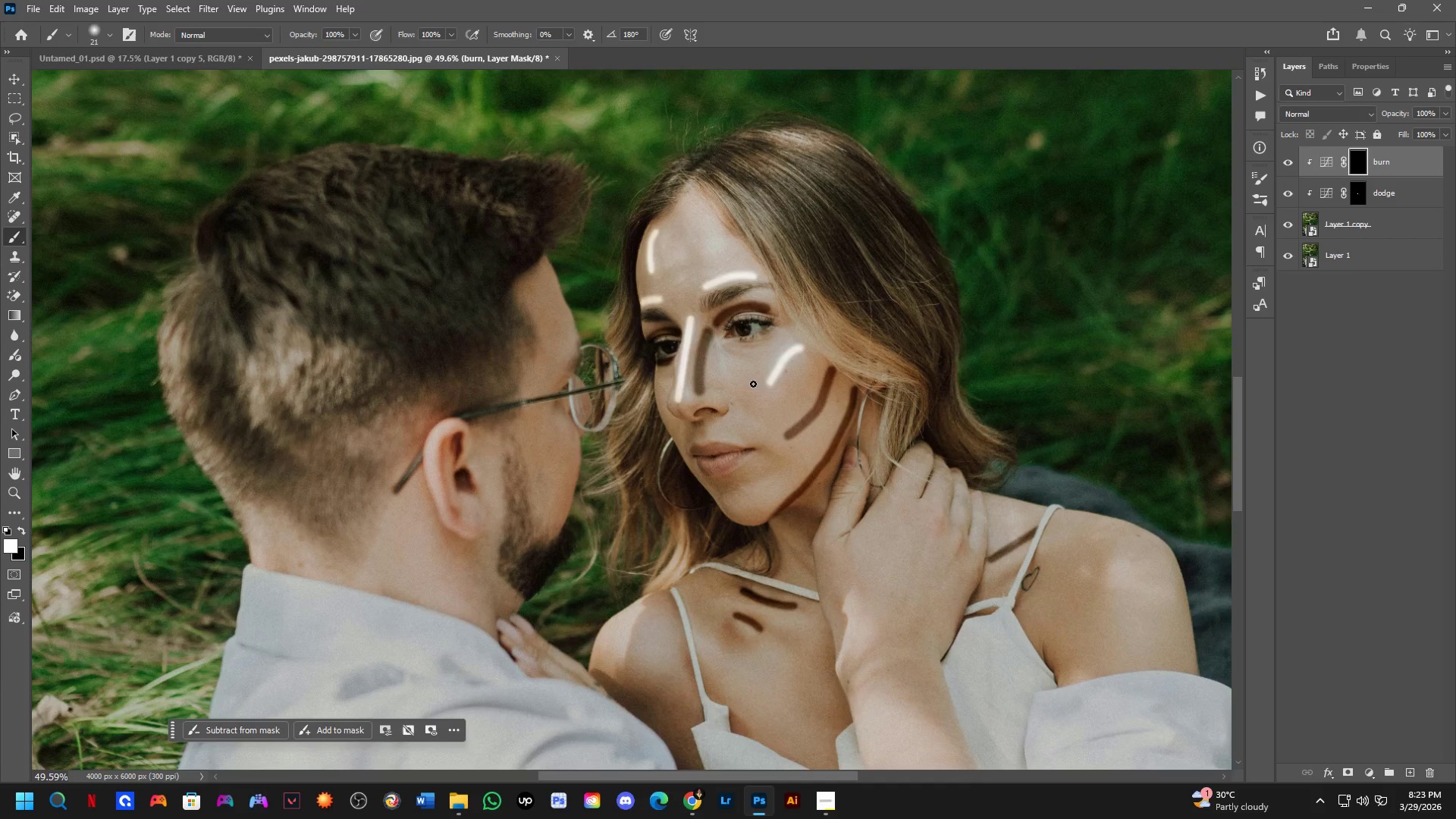 
scroll: coordinate [692, 377], scroll_direction: down, amount: 6.0
 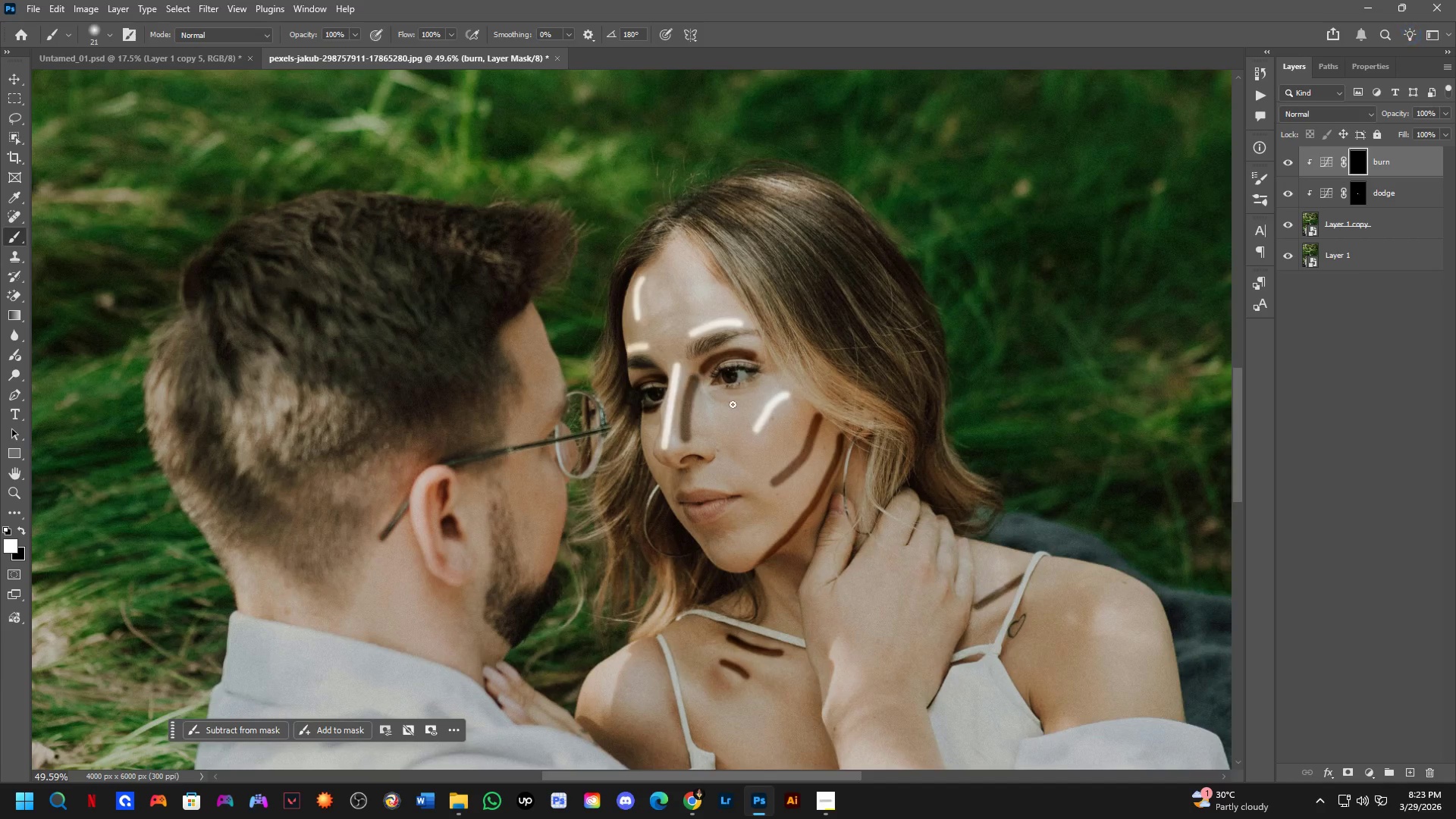 
hold_key(key=Space, duration=0.53)
 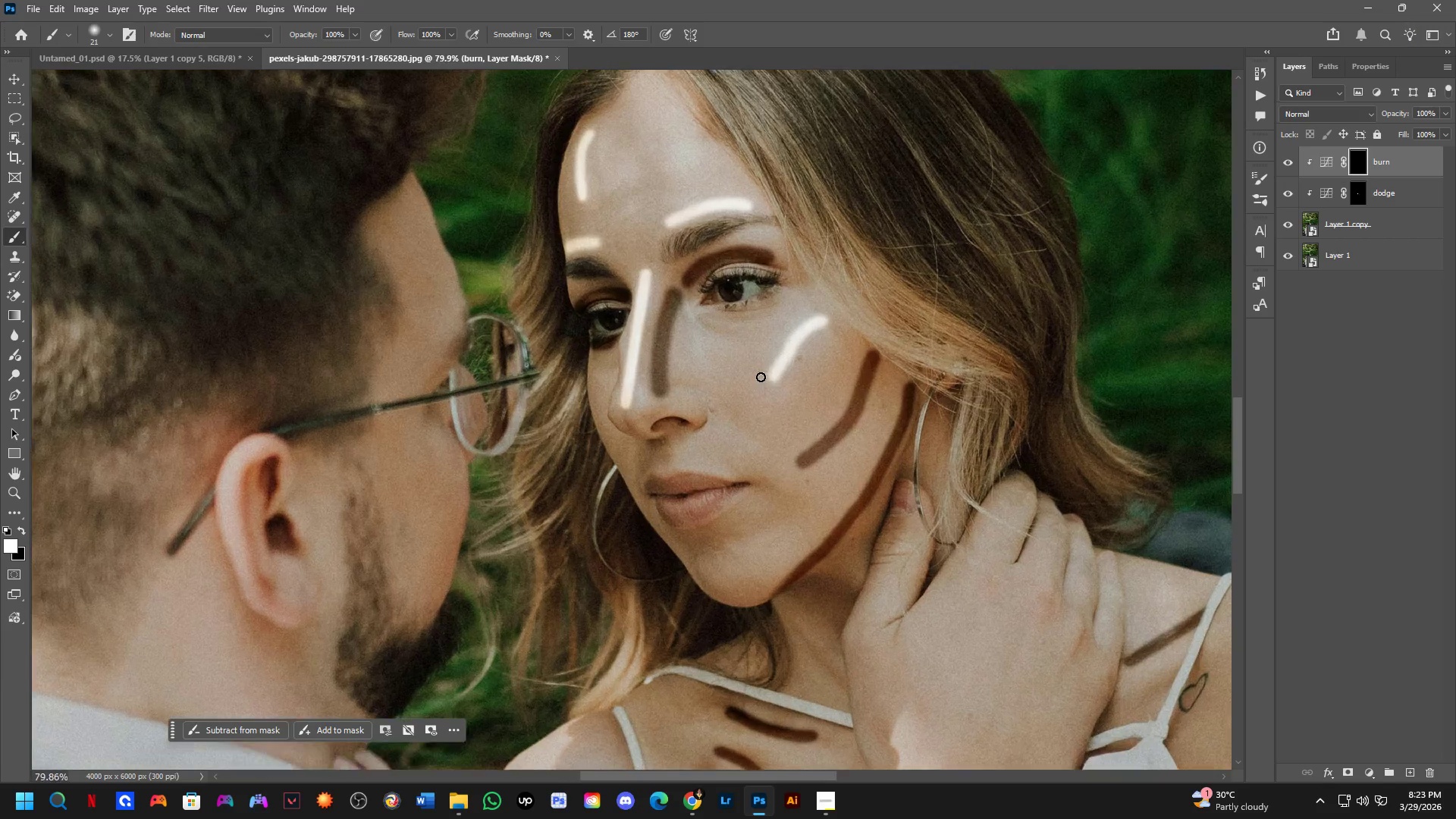 
left_click_drag(start_coordinate=[760, 387], to_coordinate=[759, 381])
 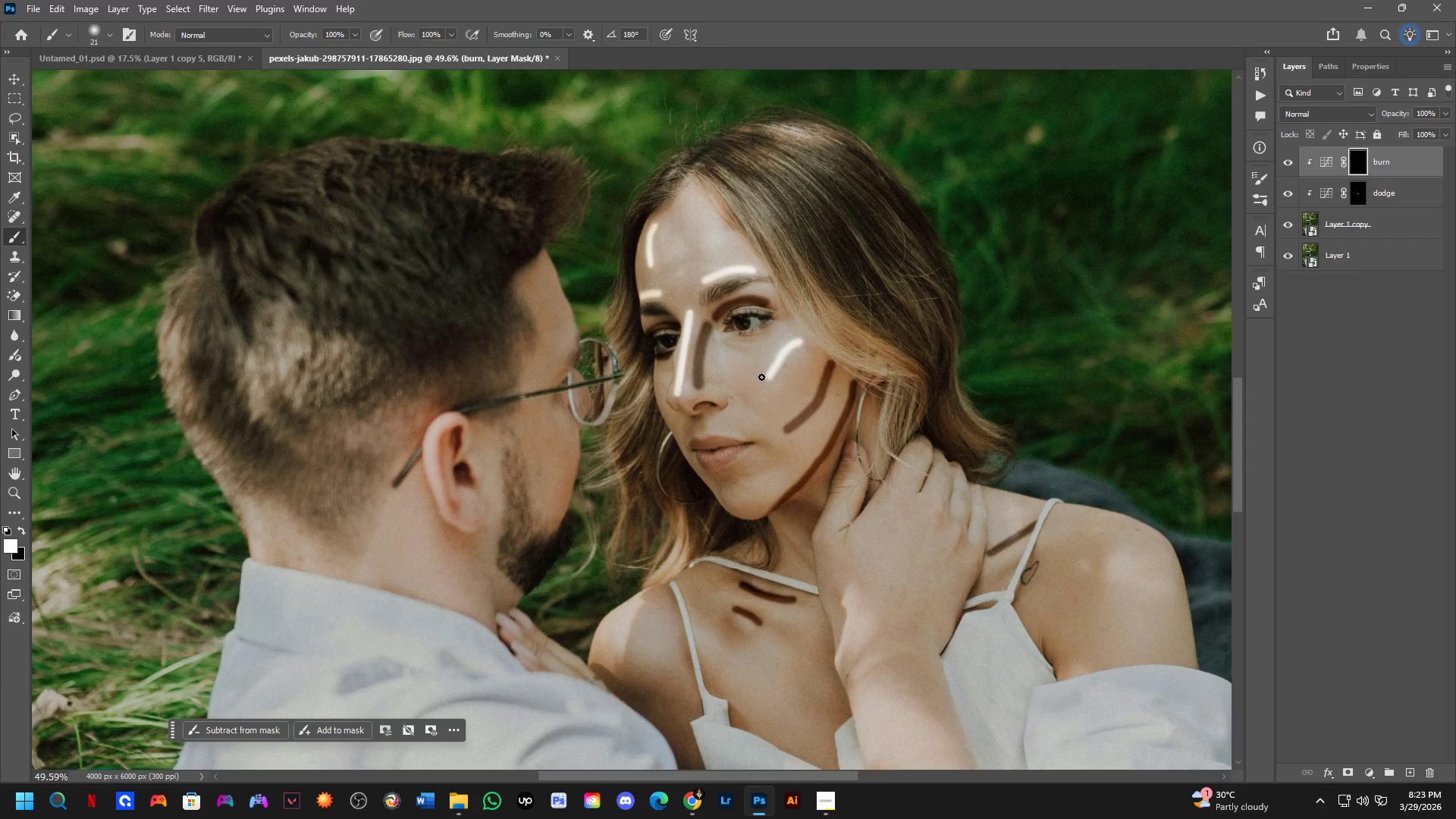 
hold_key(key=Space, duration=0.52)
 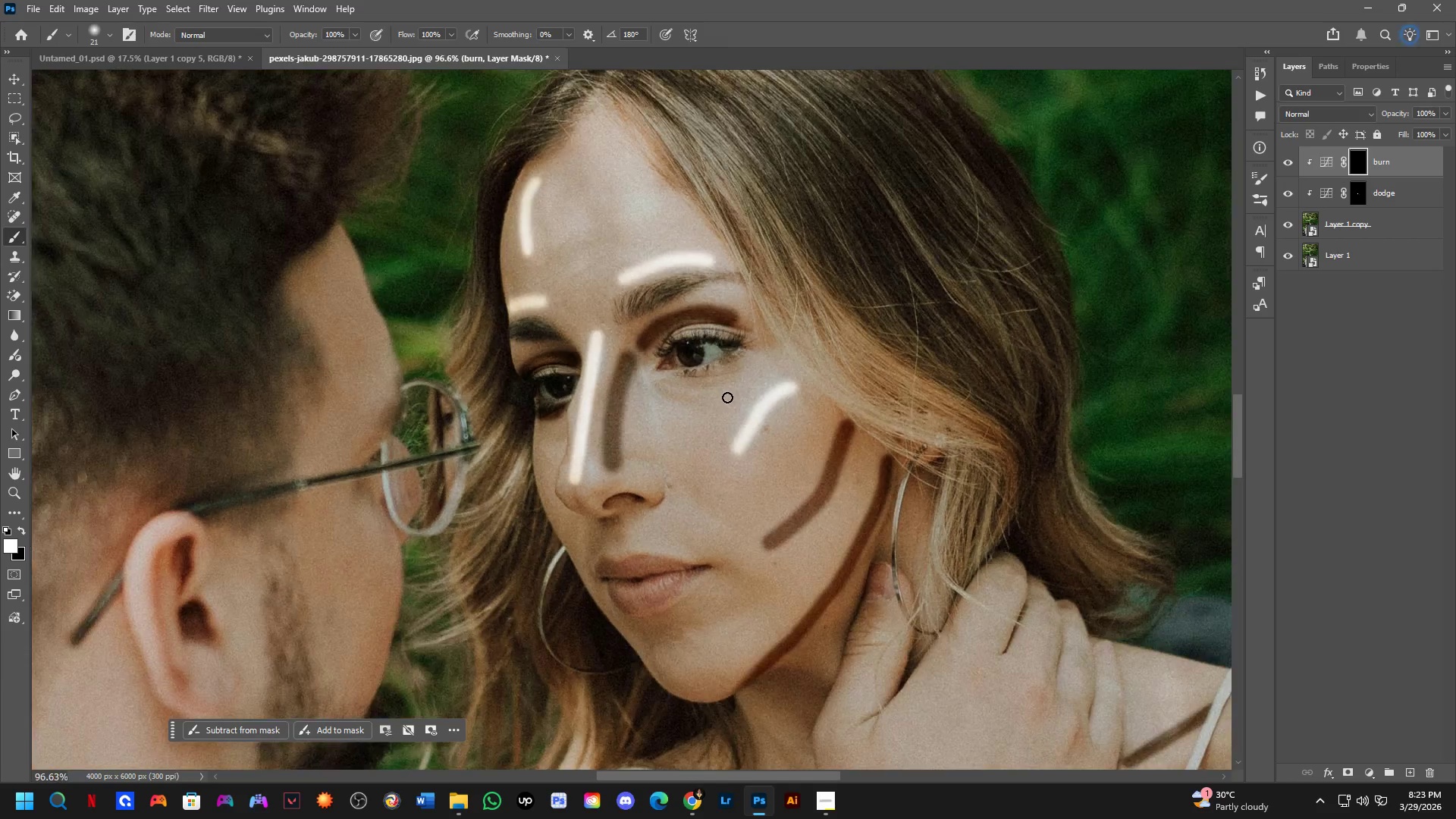 
left_click_drag(start_coordinate=[778, 331], to_coordinate=[742, 404])
 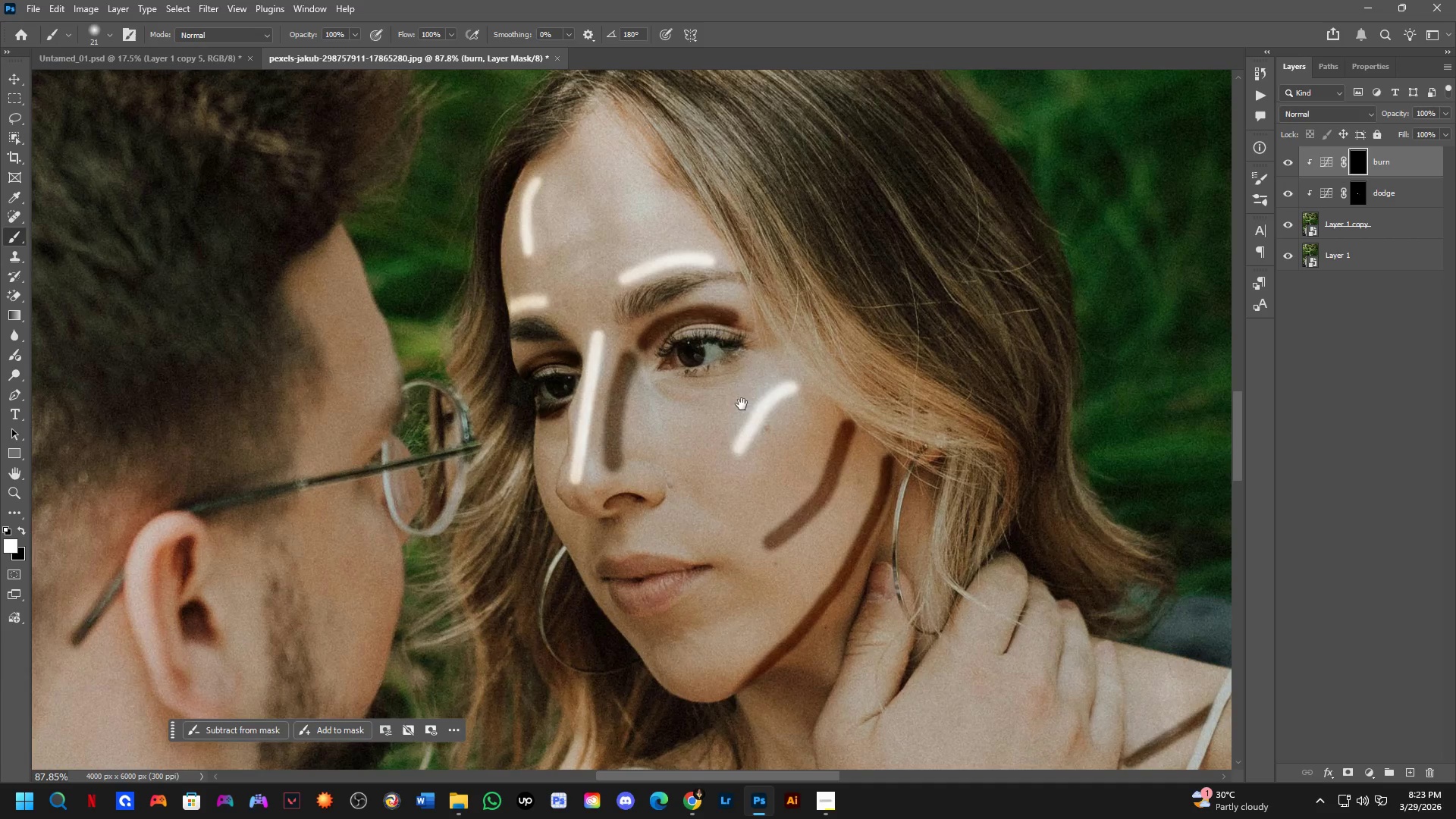 
scroll: coordinate [761, 377], scroll_direction: up, amount: 6.0
 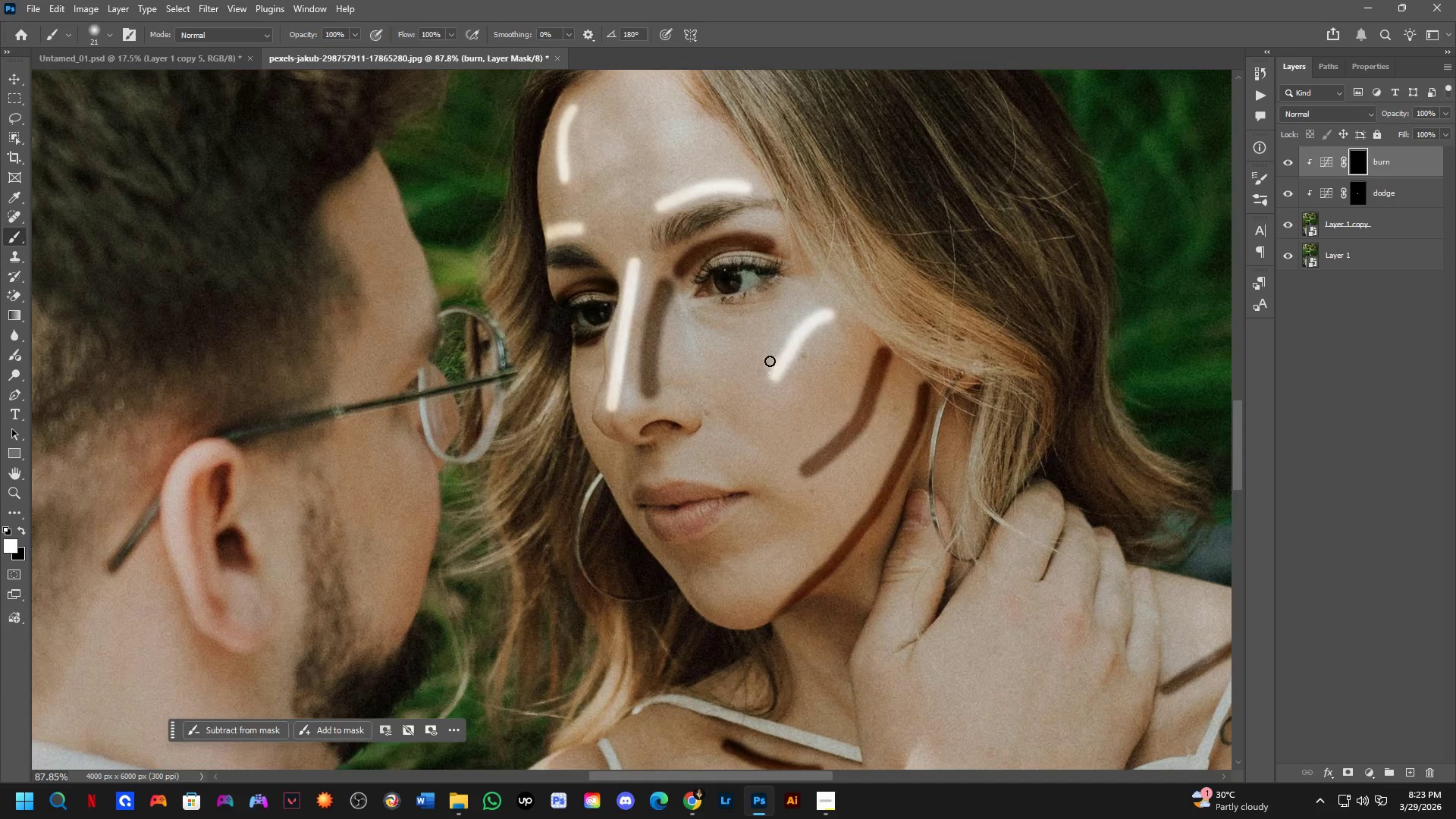 
hold_key(key=Space, duration=12.02)
 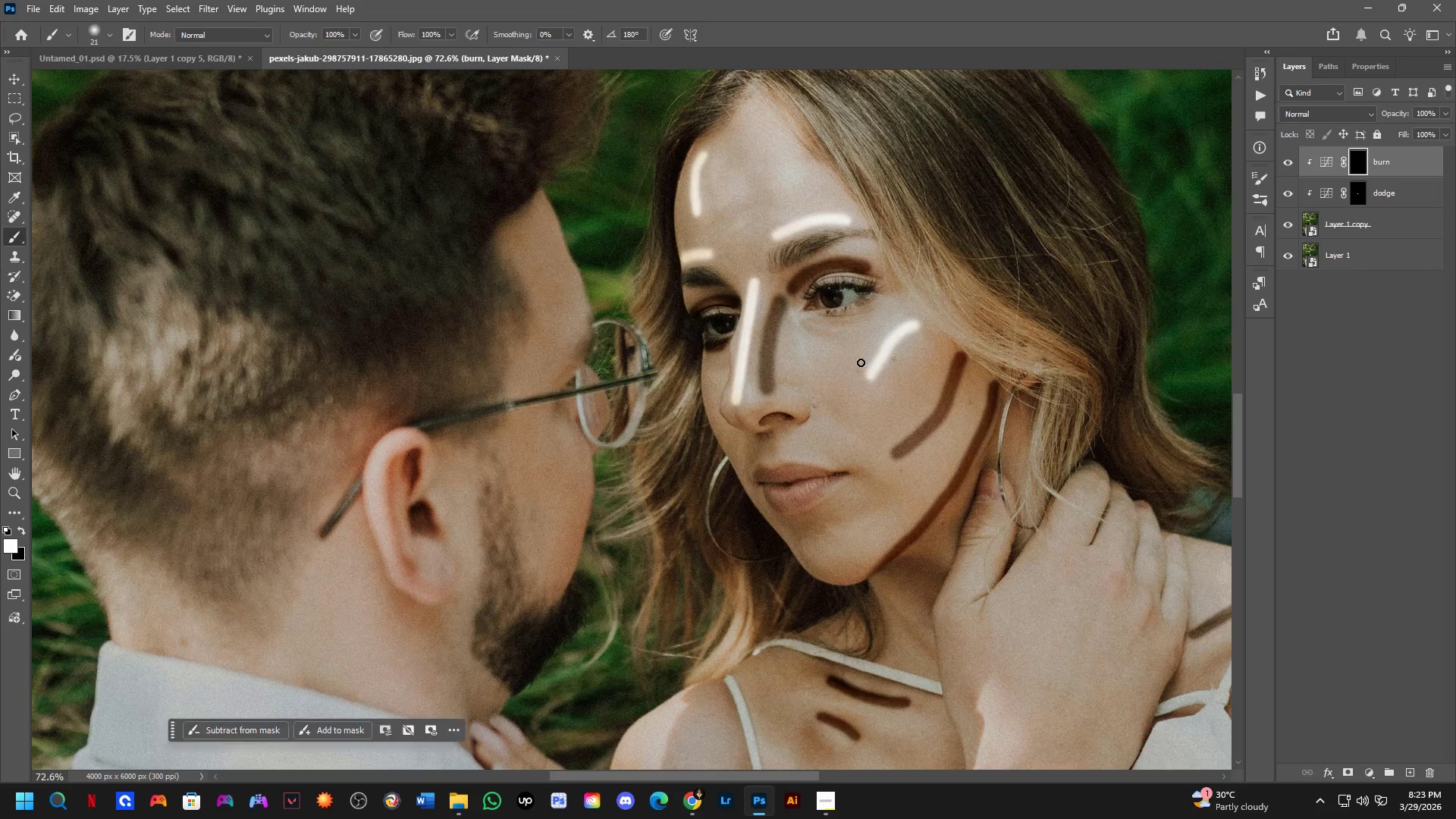 
scroll: coordinate [727, 397], scroll_direction: none, amount: 0.0
 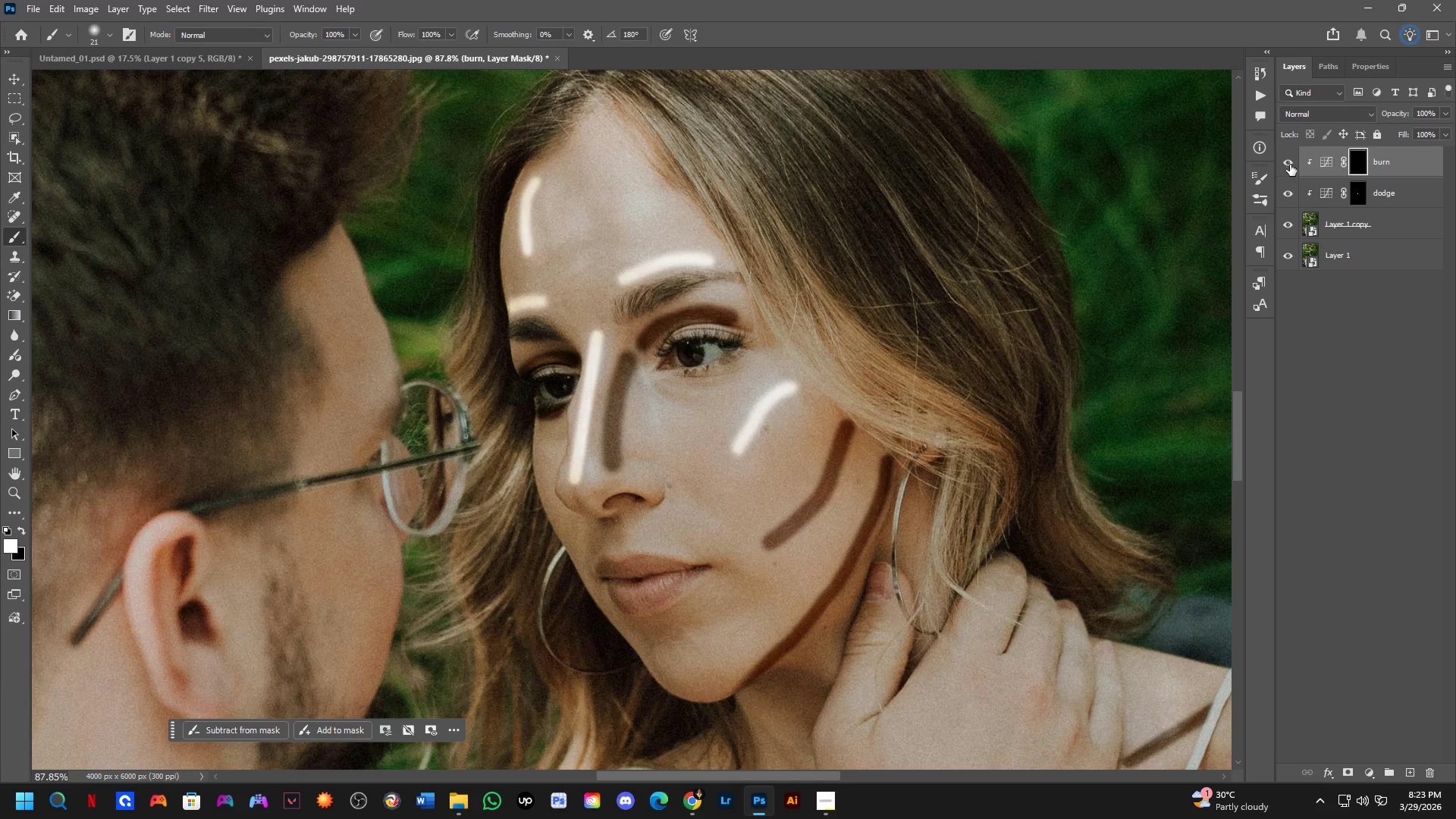 
double_click([1285, 161])
 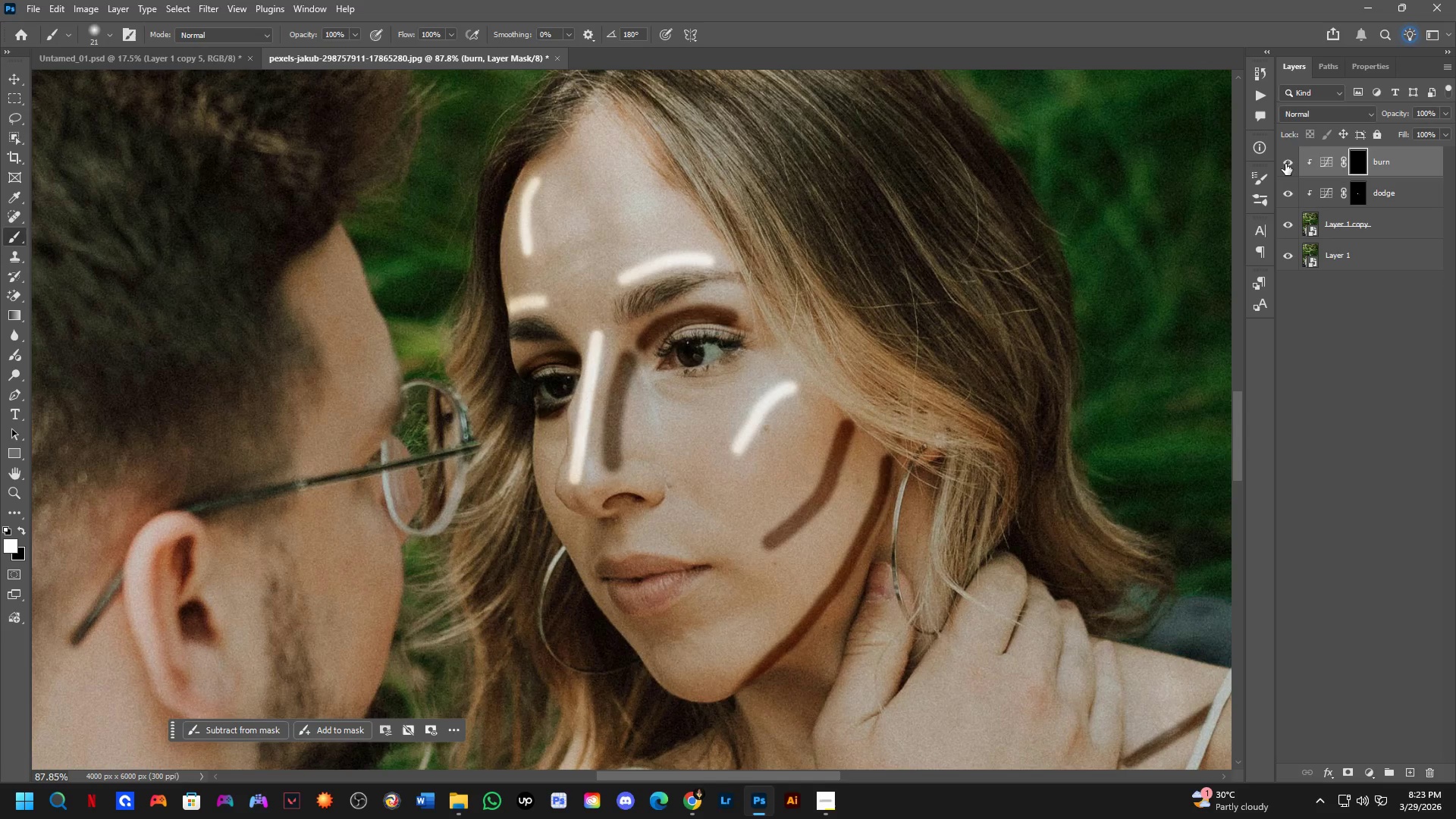 
double_click([1284, 162])
 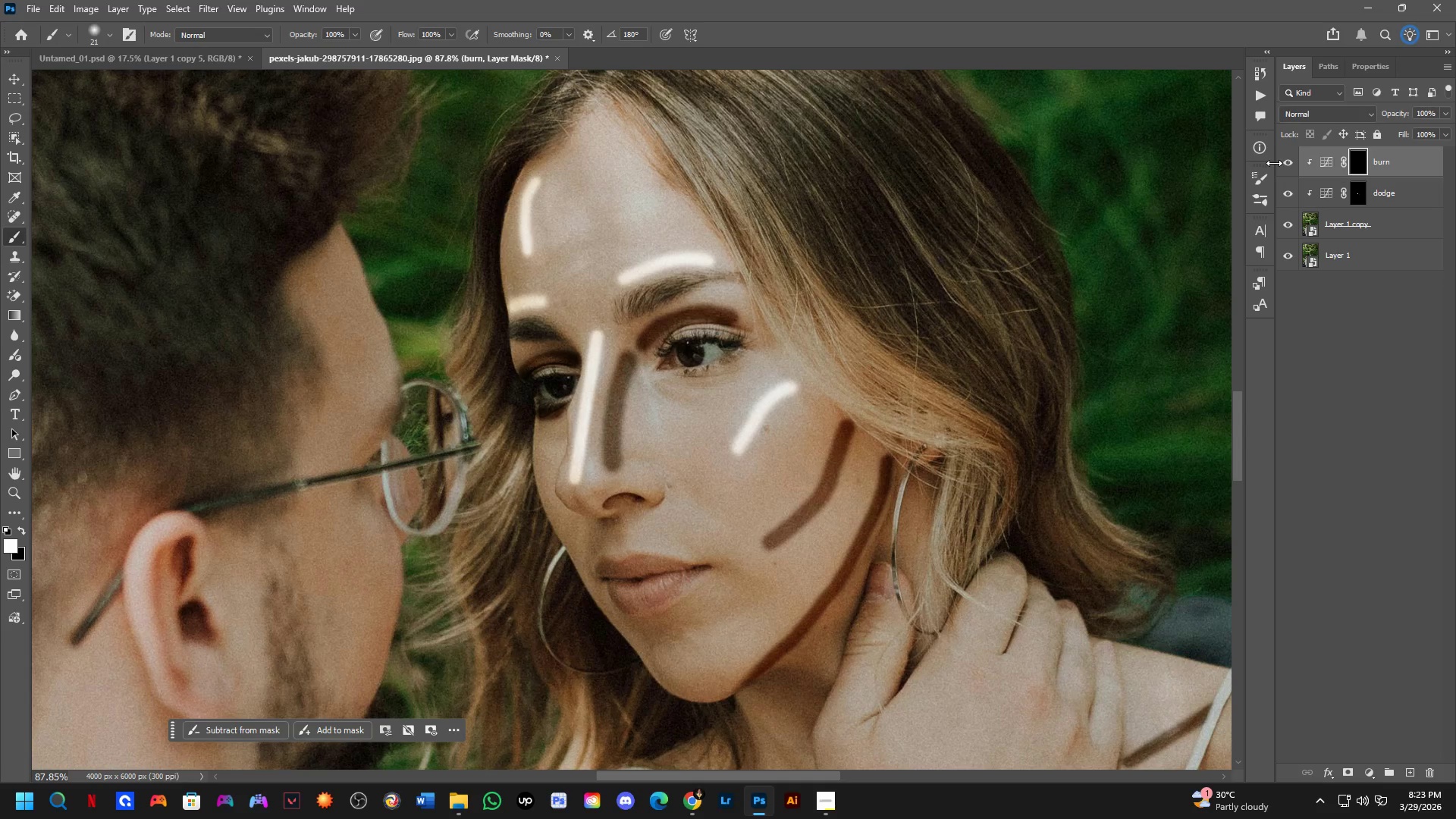 
hold_key(key=Space, duration=0.52)
 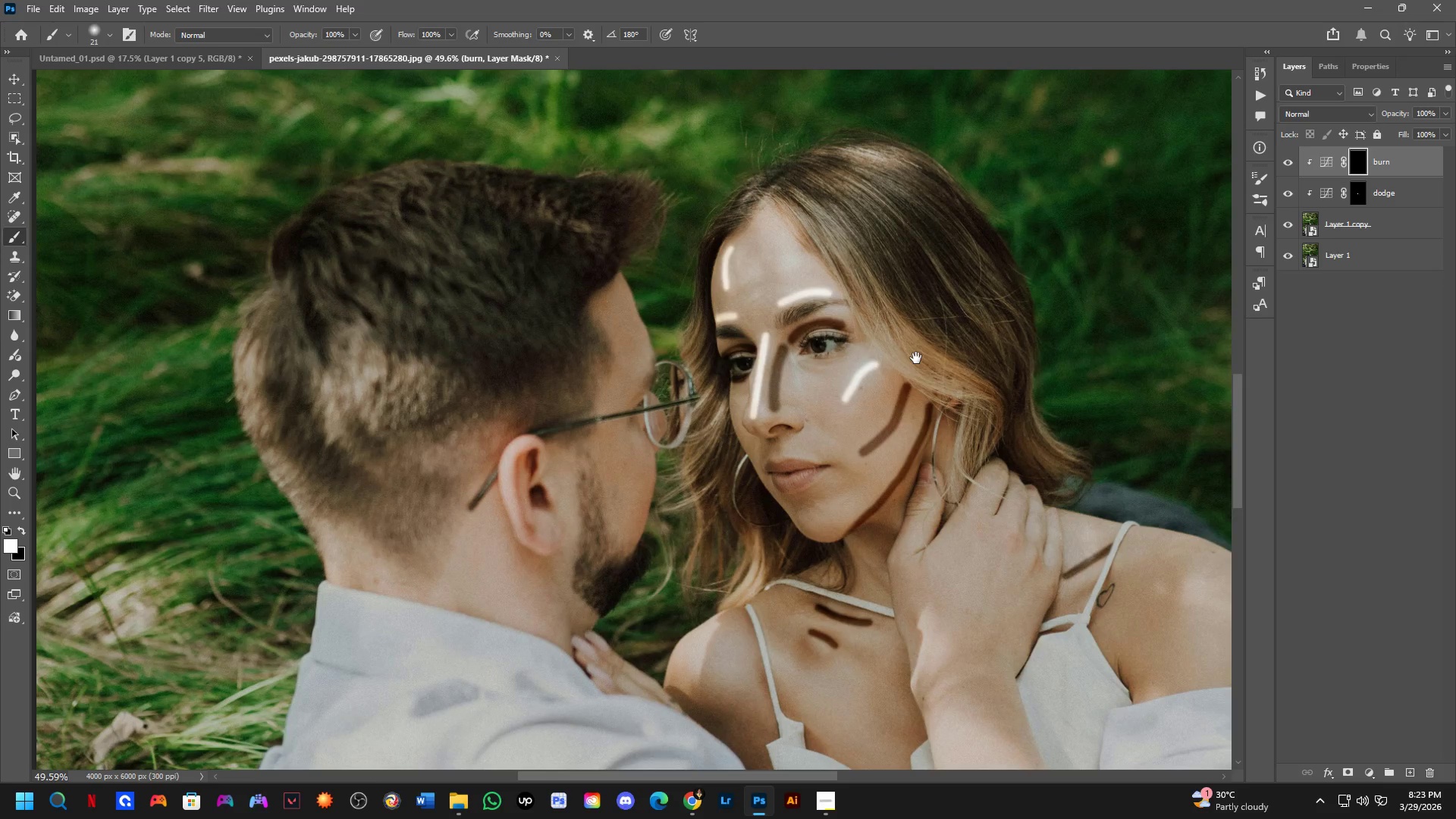 
left_click_drag(start_coordinate=[720, 435], to_coordinate=[864, 362])
 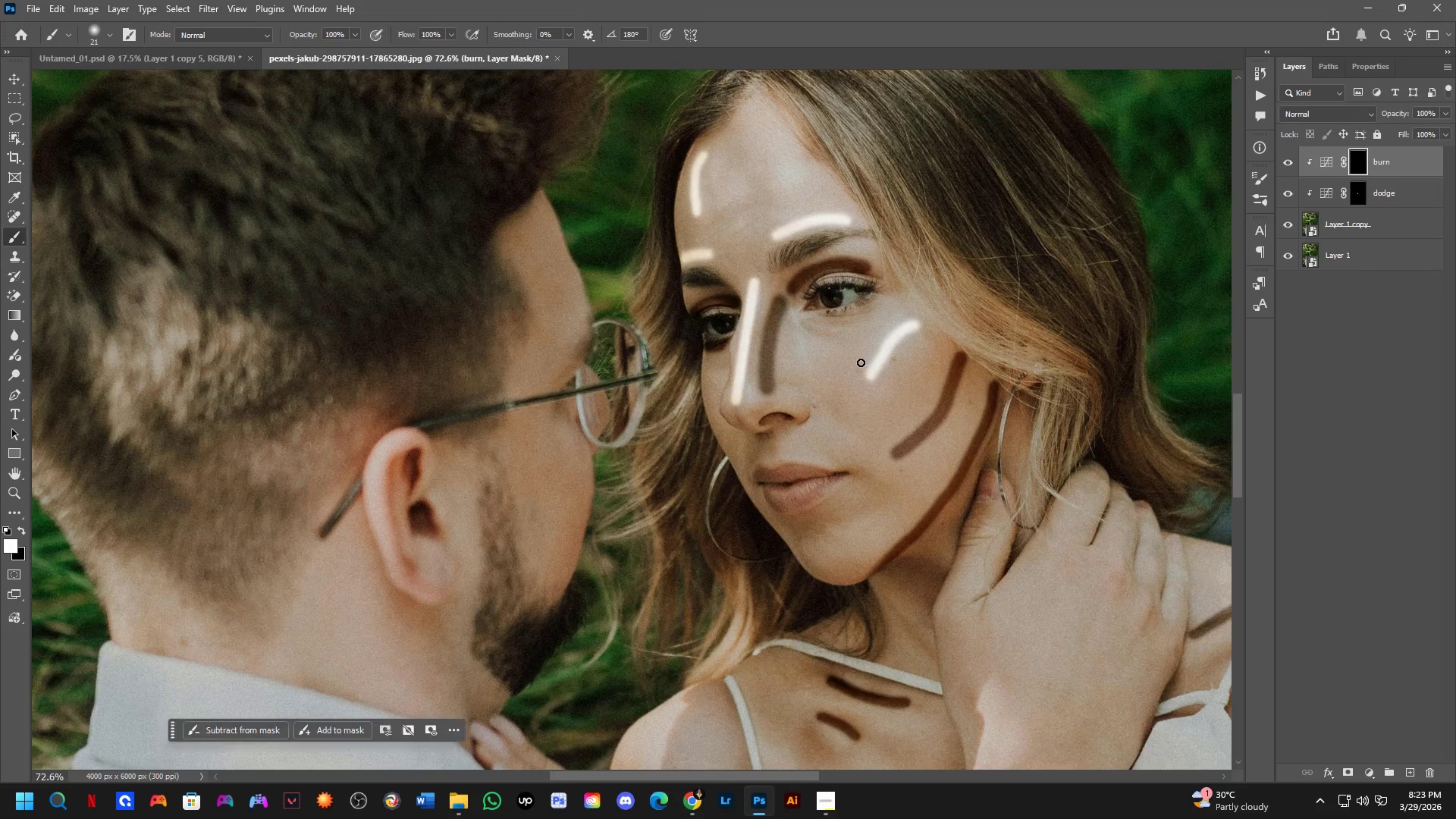 
scroll: coordinate [686, 438], scroll_direction: down, amount: 2.0
 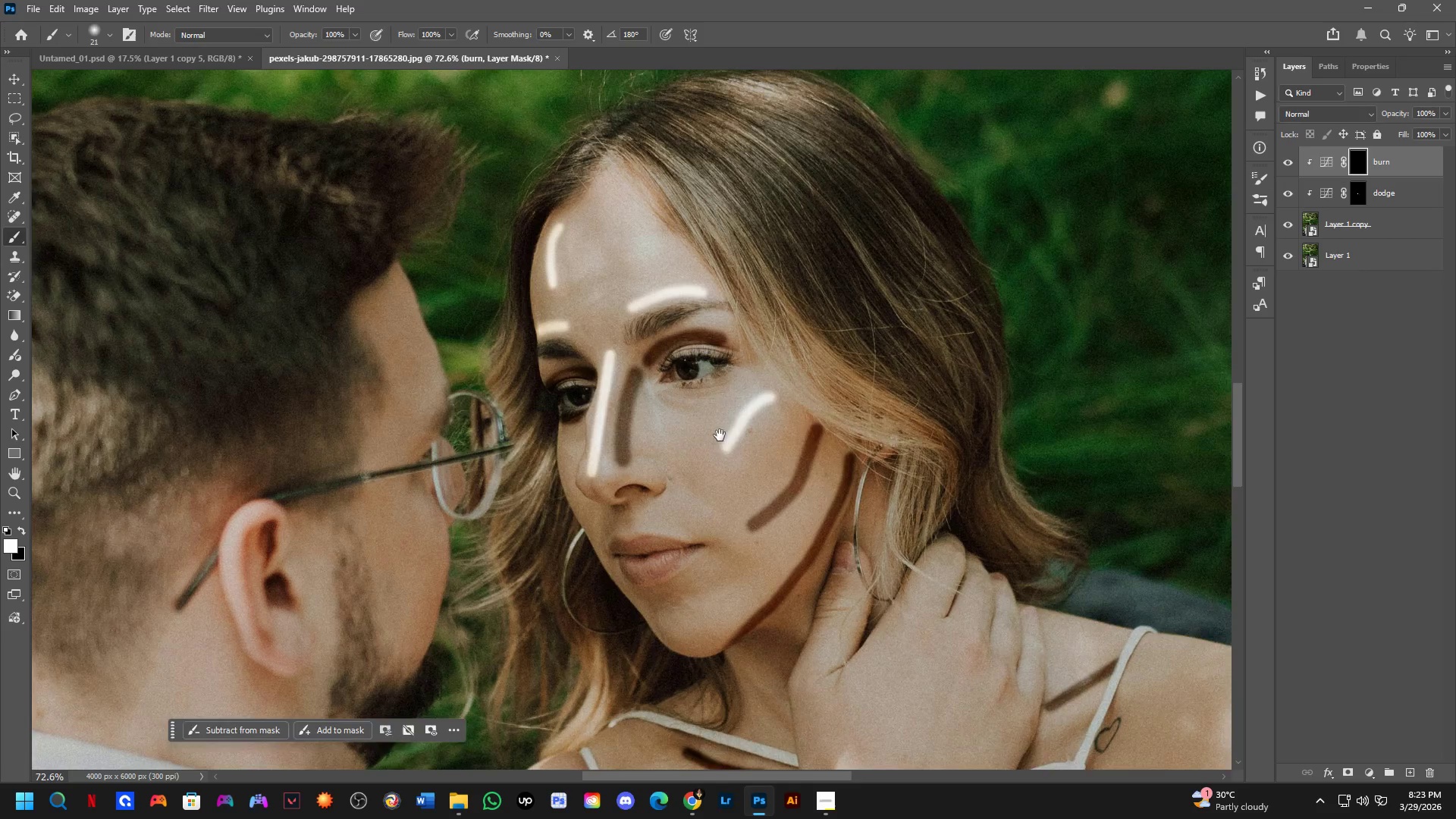 
hold_key(key=Space, duration=0.41)
 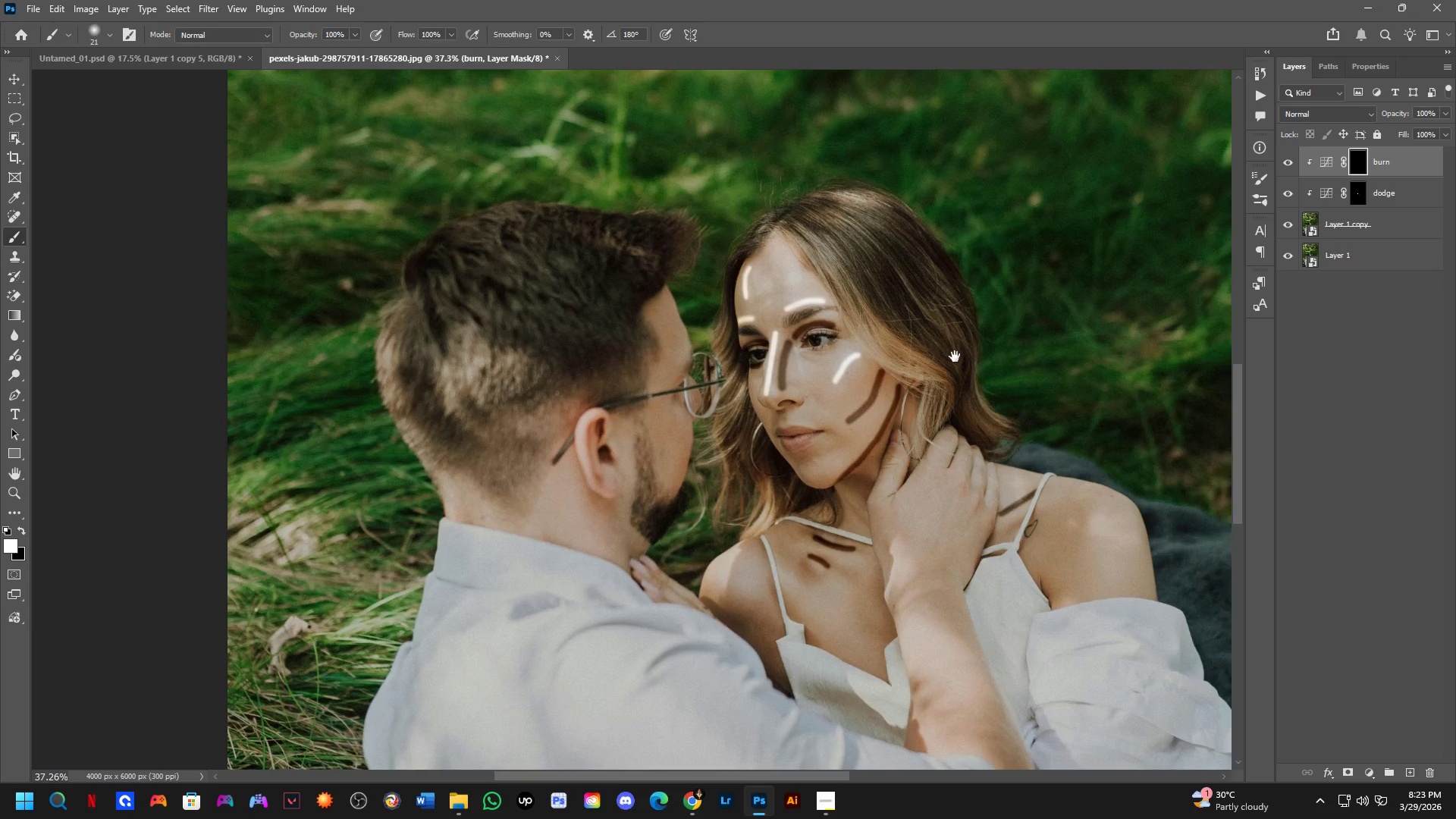 
left_click_drag(start_coordinate=[938, 331], to_coordinate=[916, 358])
 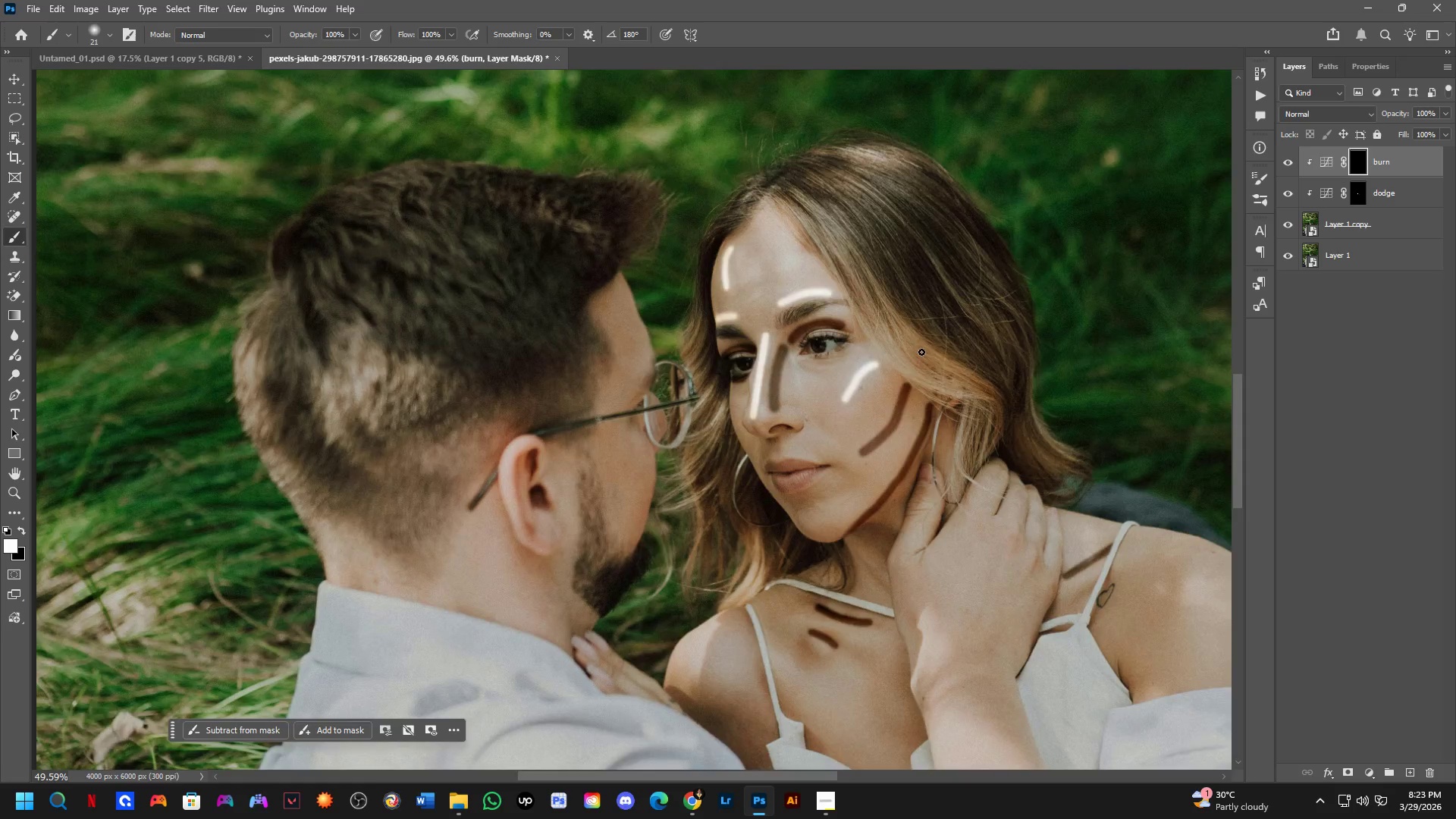 
scroll: coordinate [861, 362], scroll_direction: down, amount: 4.0
 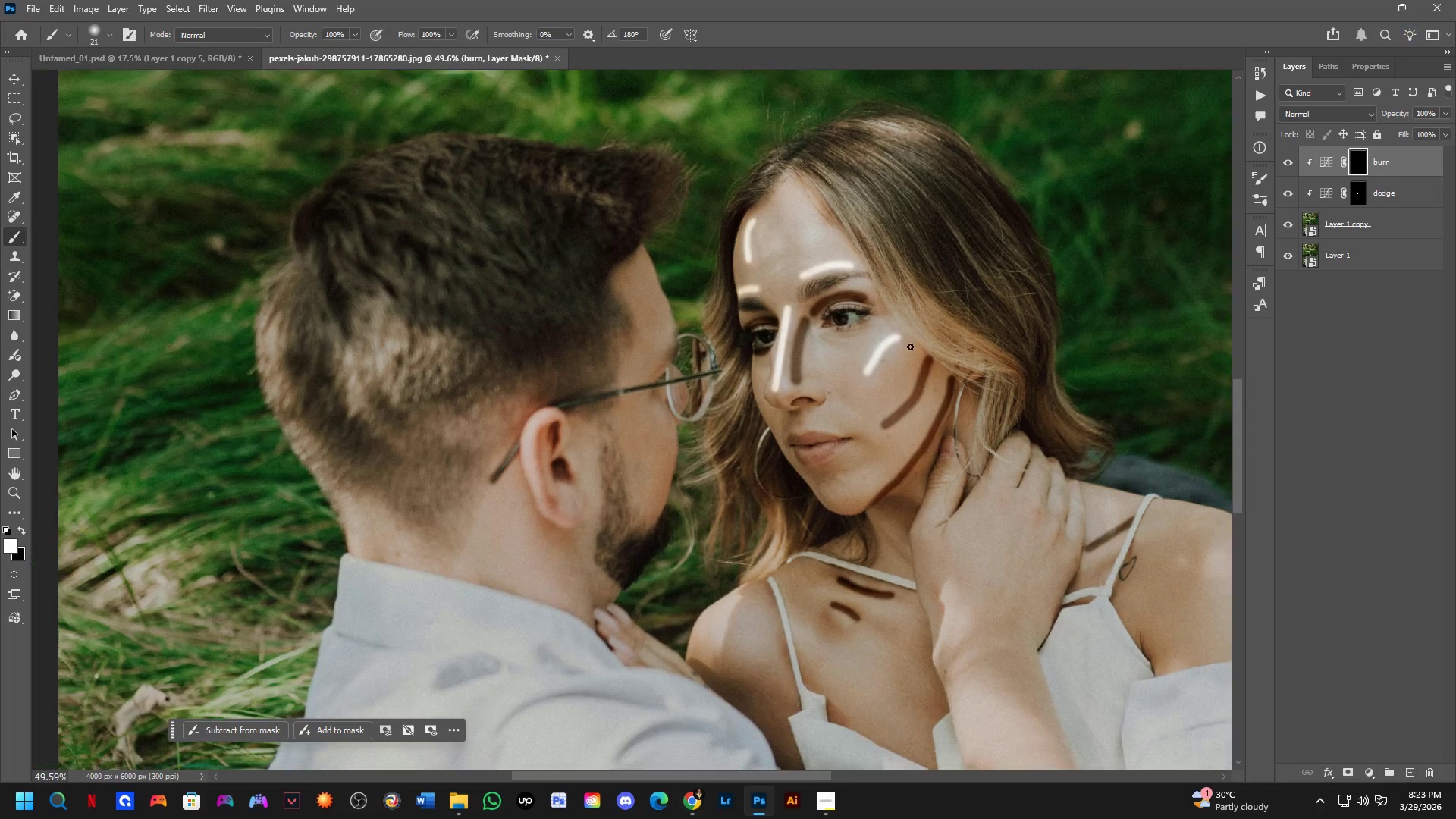 
hold_key(key=Space, duration=0.47)
 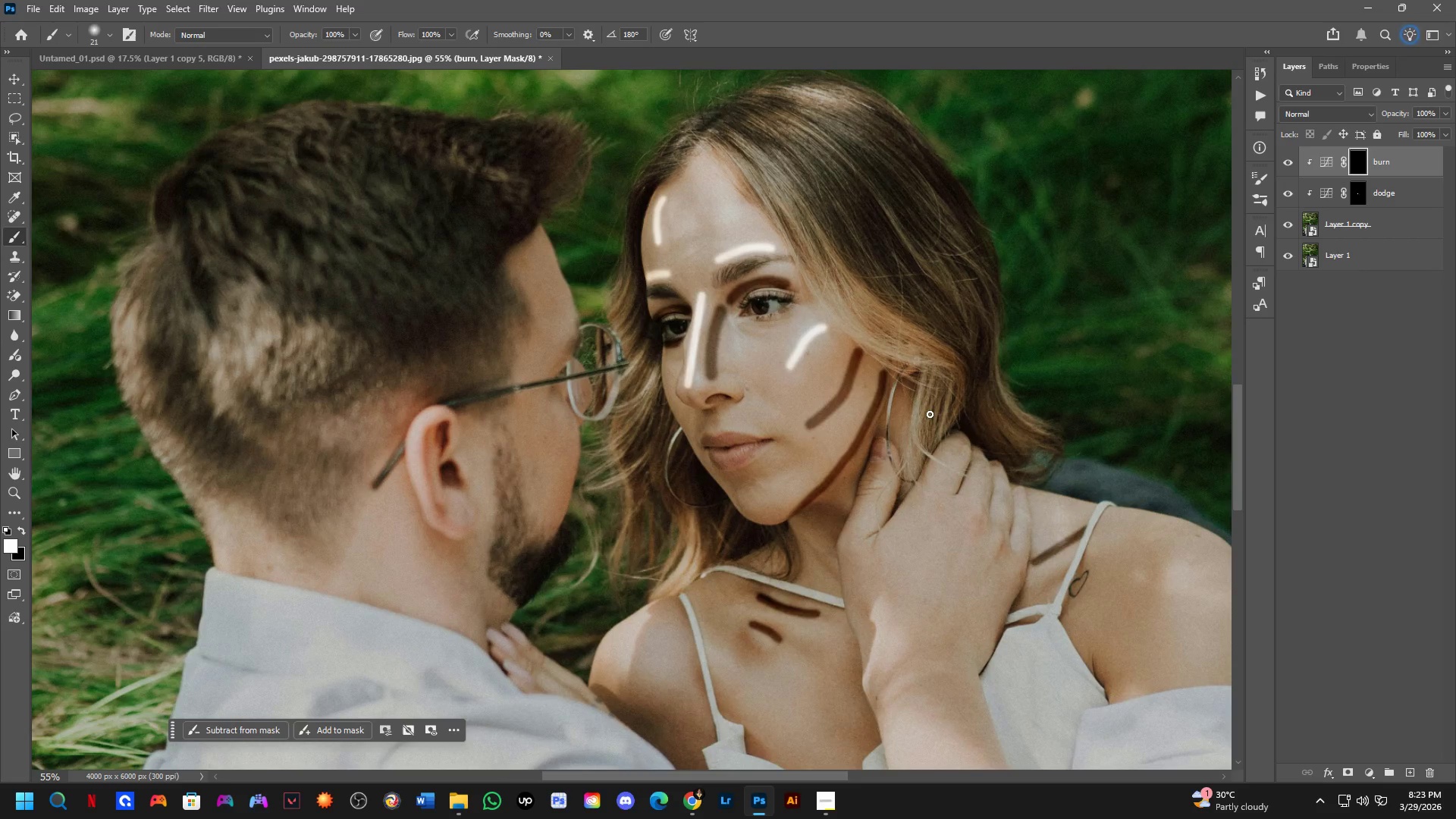 
left_click_drag(start_coordinate=[987, 360], to_coordinate=[955, 356])
 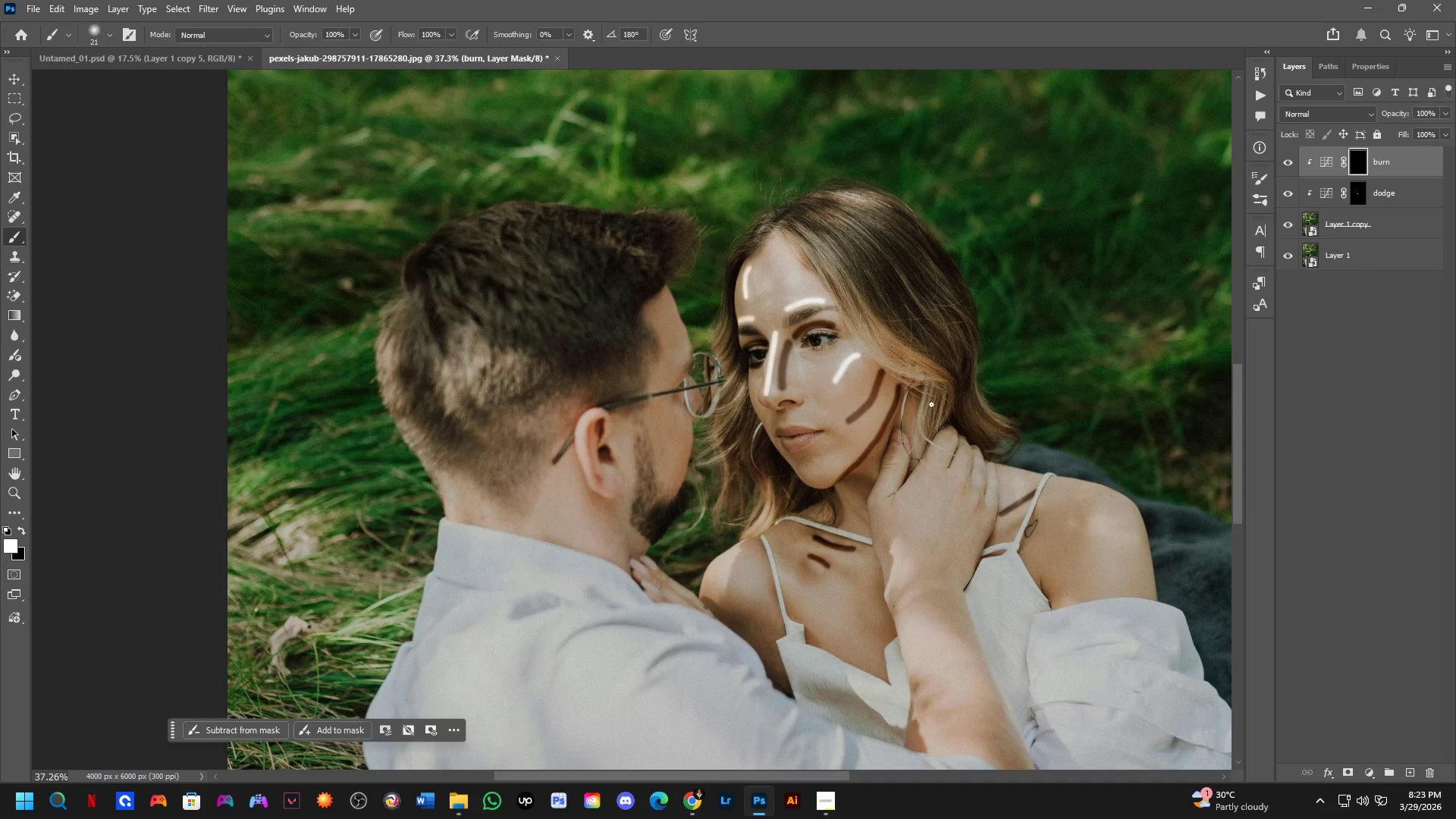 
scroll: coordinate [933, 344], scroll_direction: down, amount: 3.0
 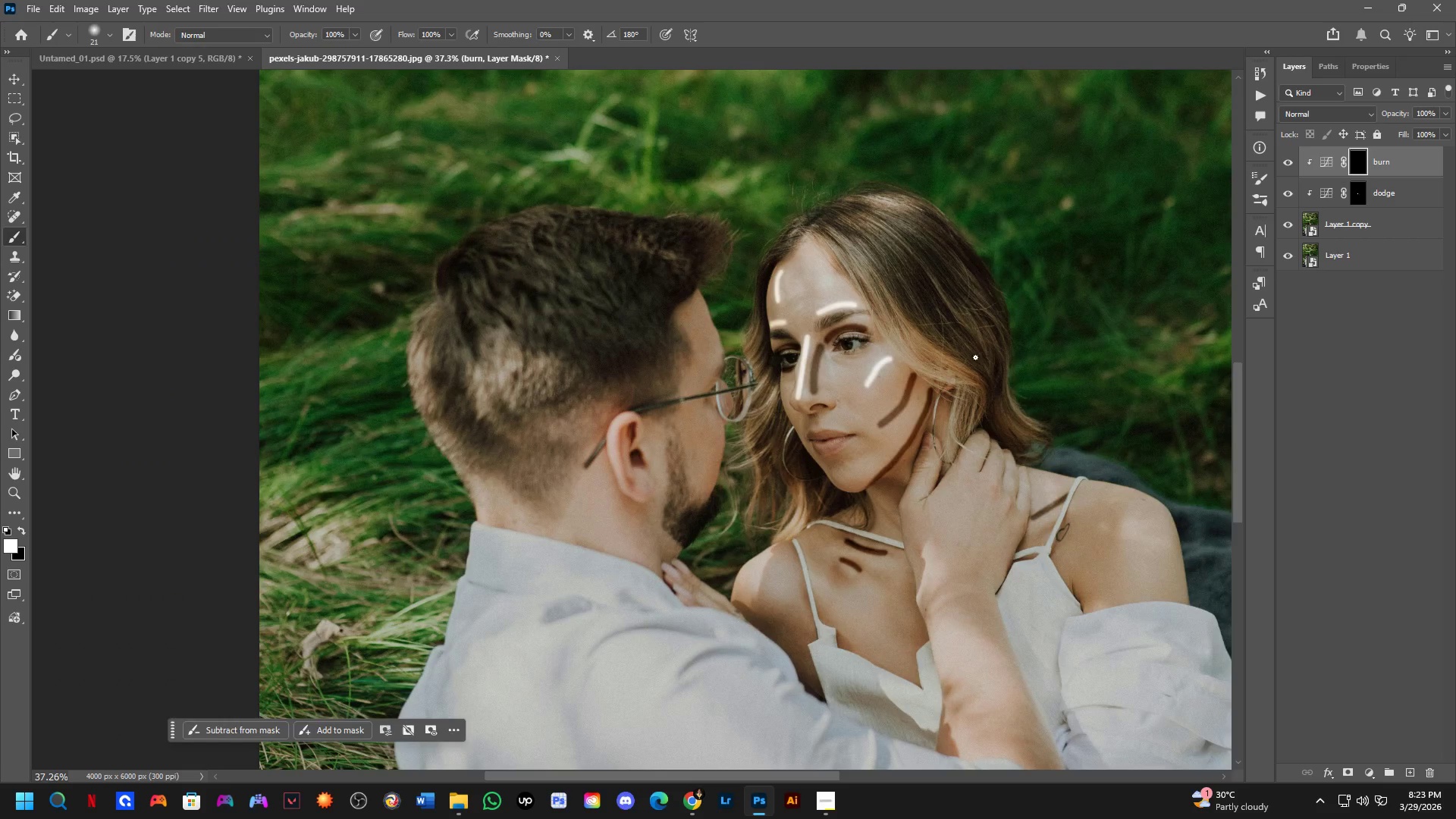 
key(Shift+ShiftLeft)
 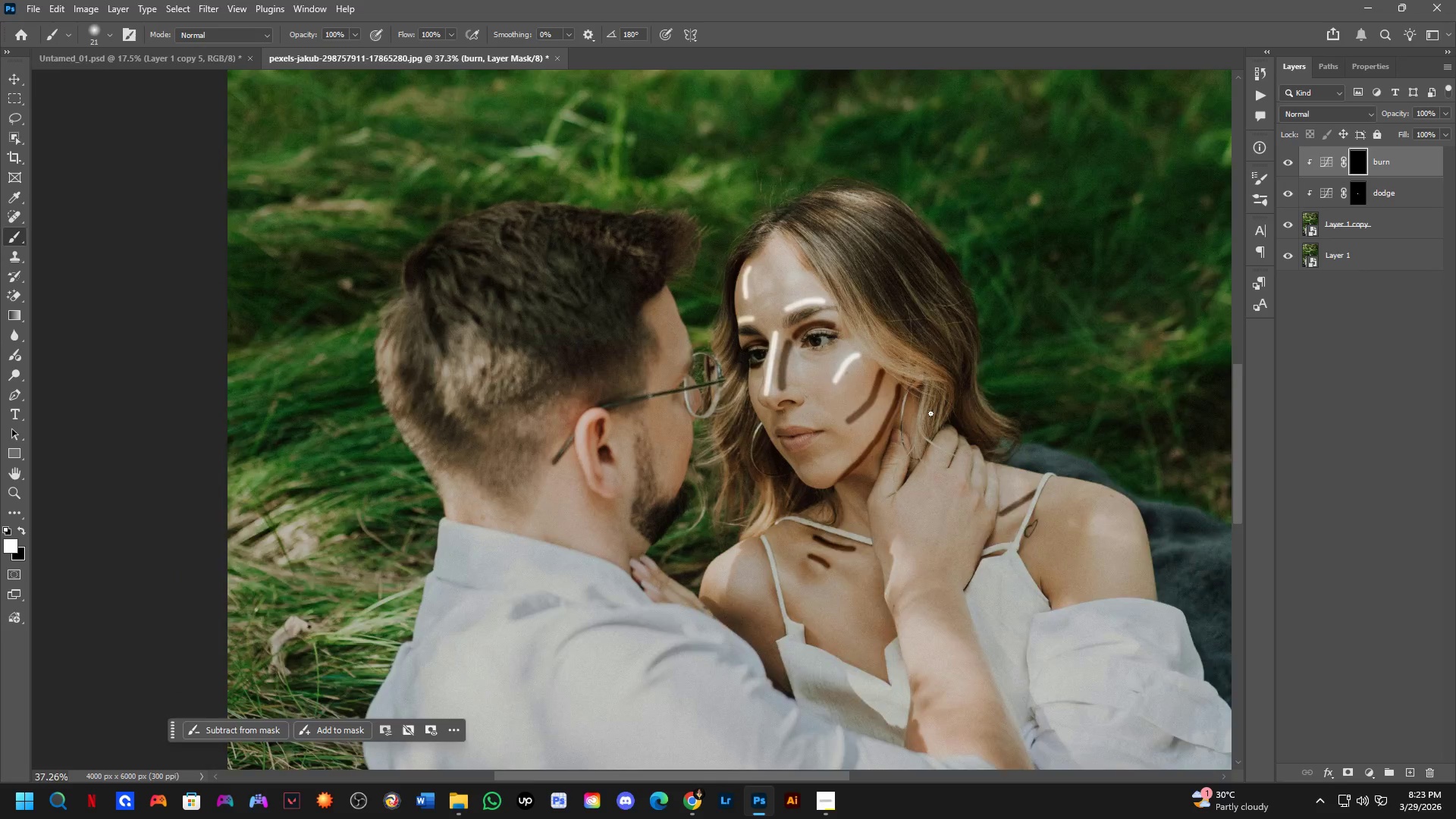 
hold_key(key=Space, duration=0.45)
 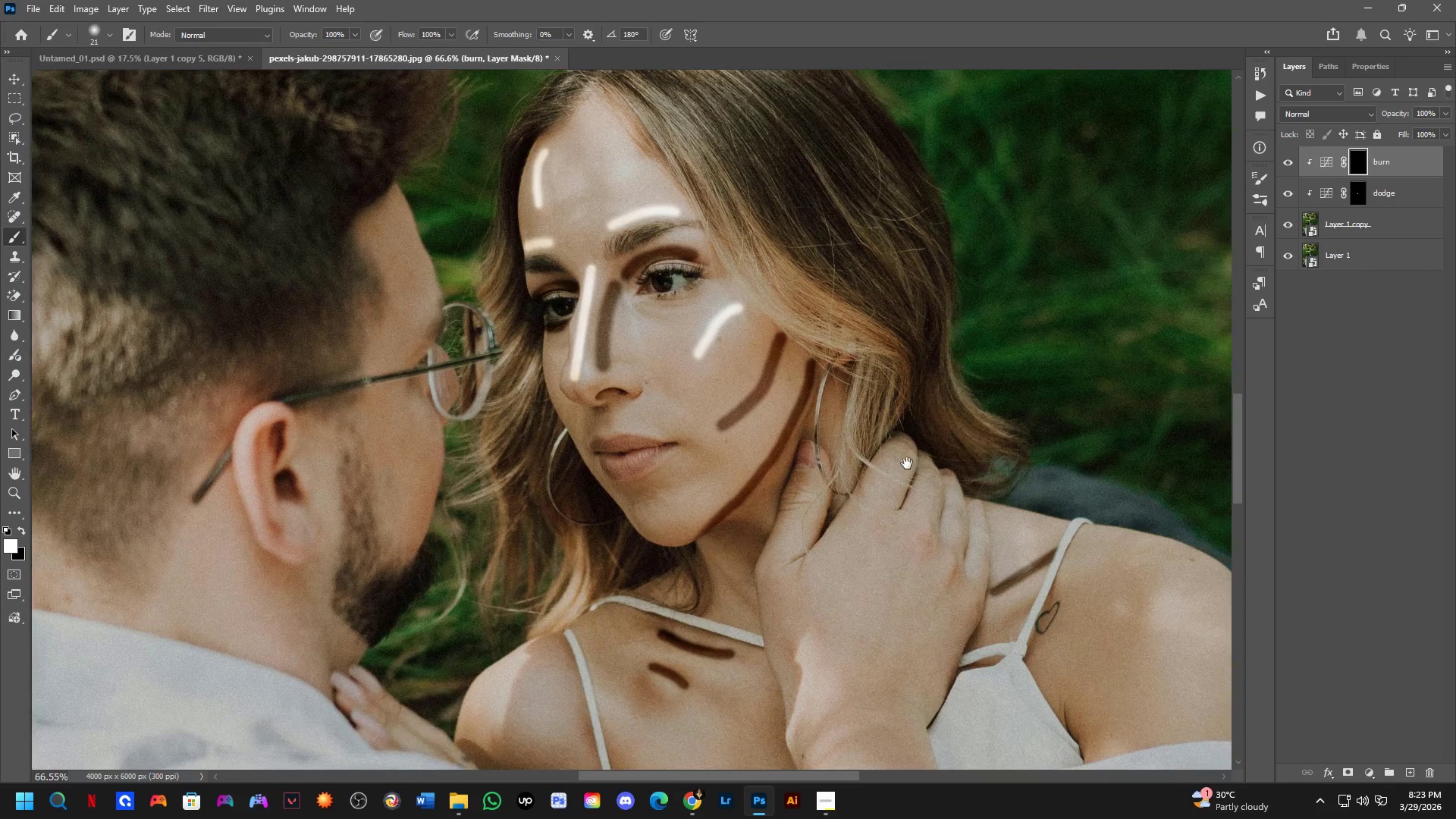 
left_click_drag(start_coordinate=[993, 428], to_coordinate=[956, 430])
 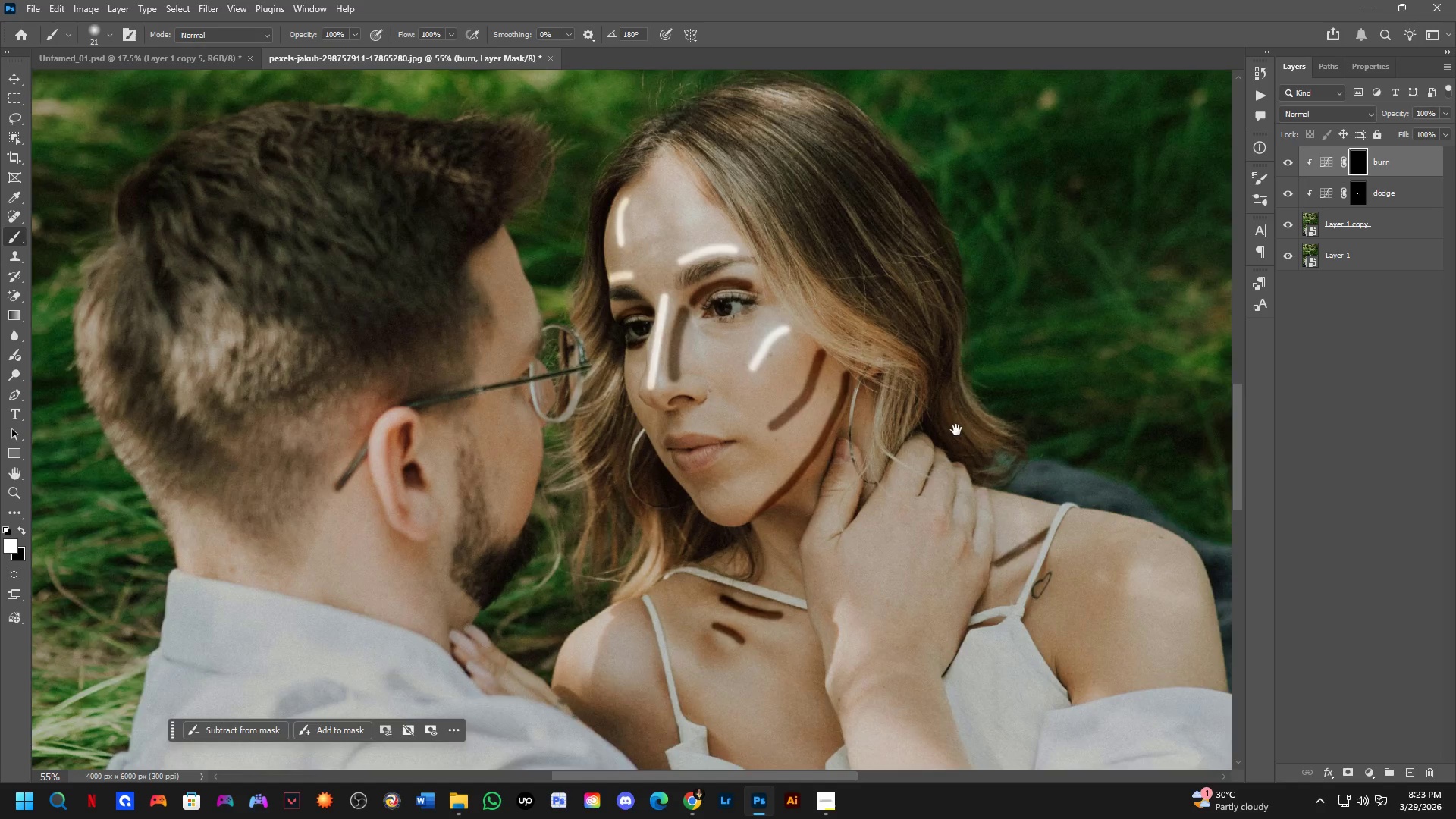 
scroll: coordinate [930, 414], scroll_direction: up, amount: 2.0
 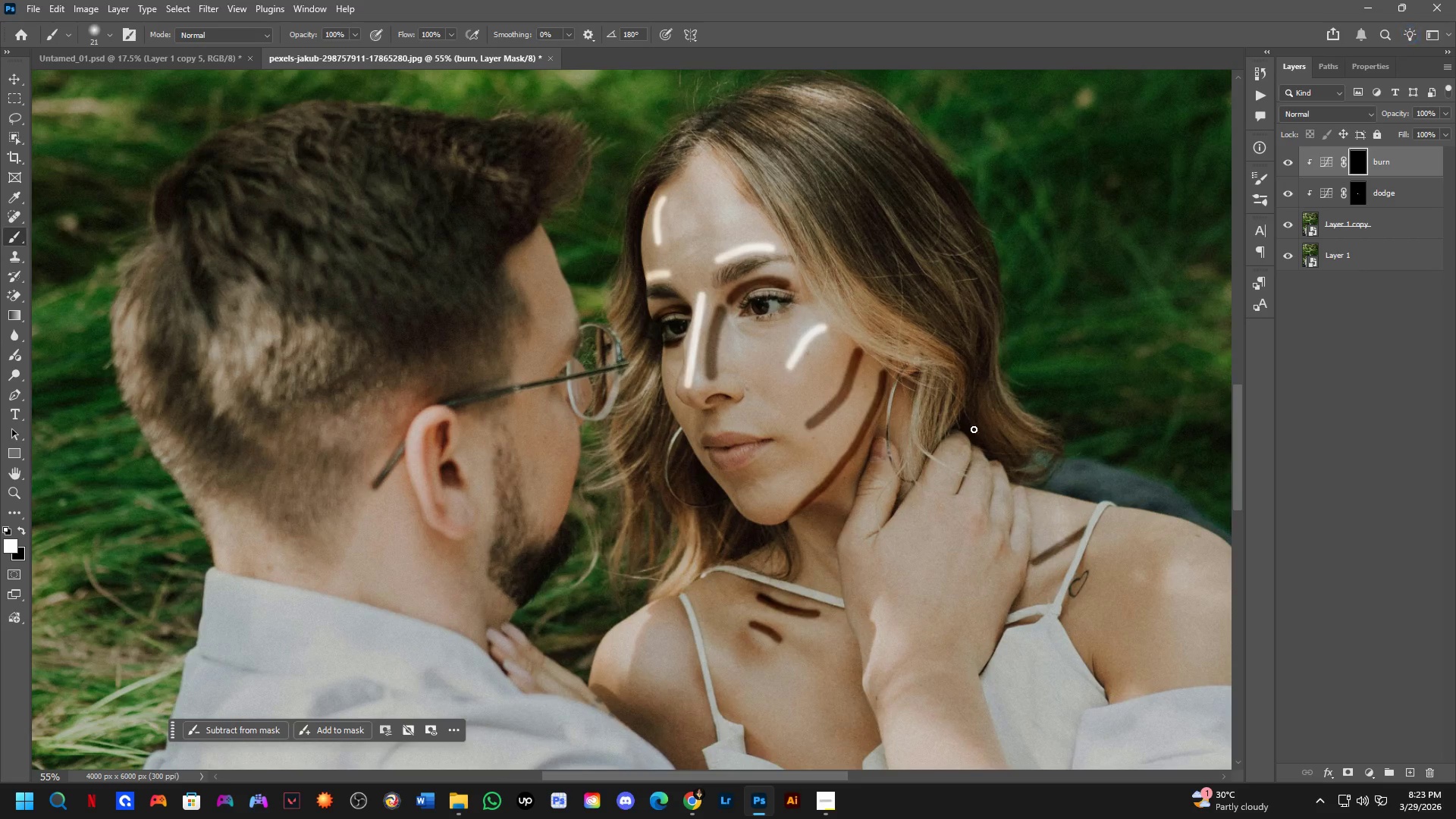 
hold_key(key=Space, duration=0.44)
 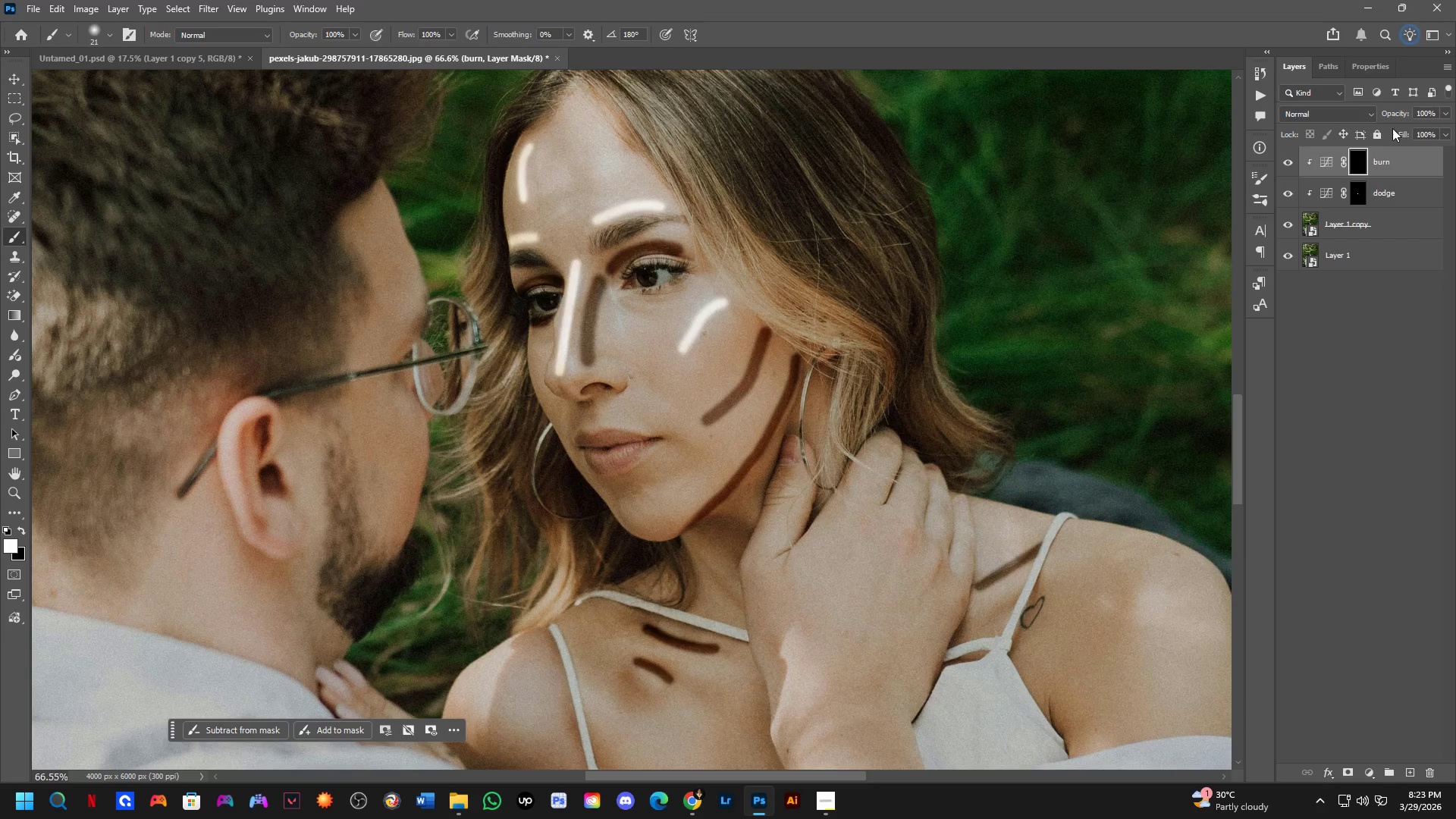 
left_click_drag(start_coordinate=[927, 464], to_coordinate=[898, 459])
 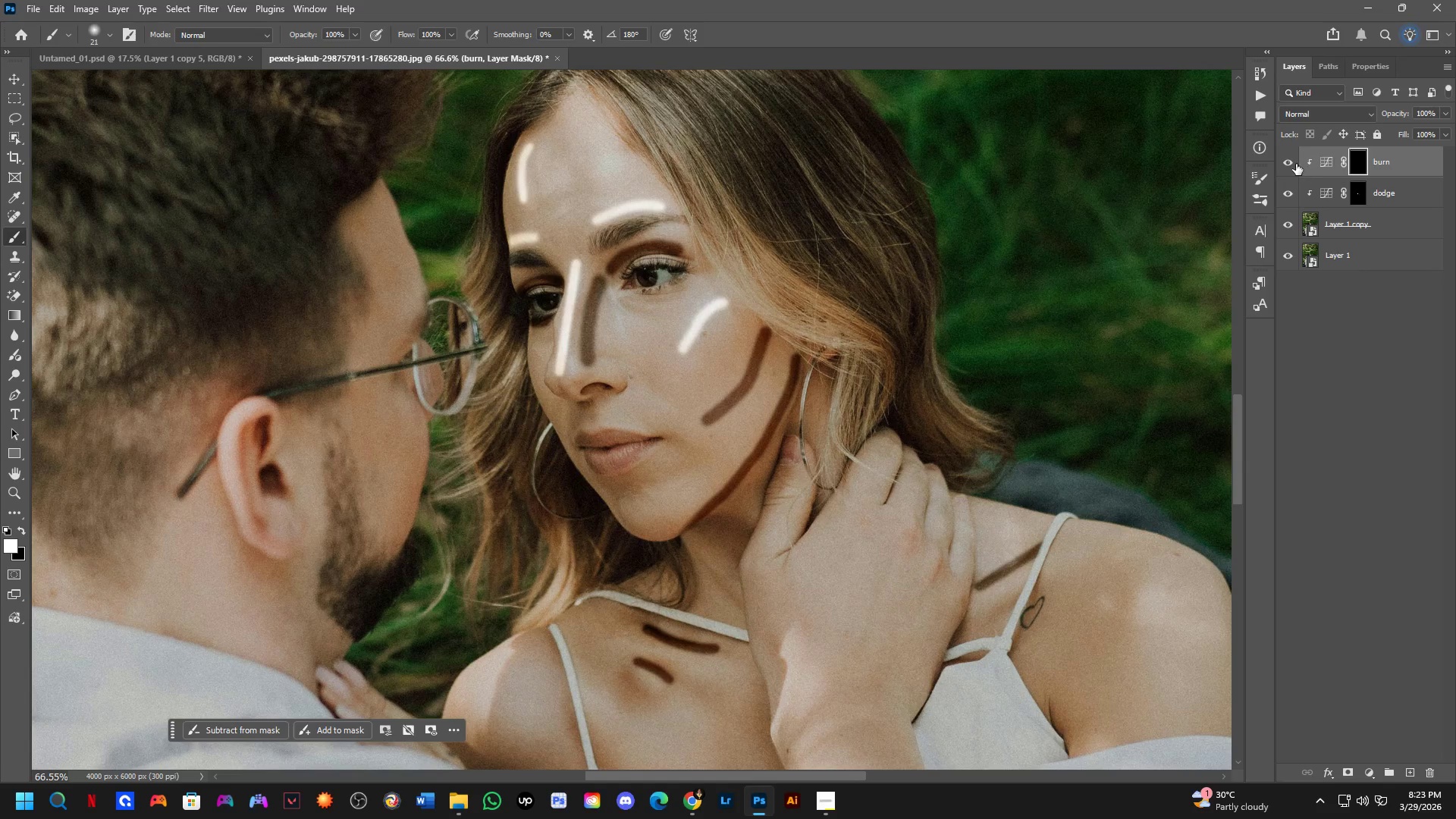 
scroll: coordinate [945, 431], scroll_direction: up, amount: 2.0
 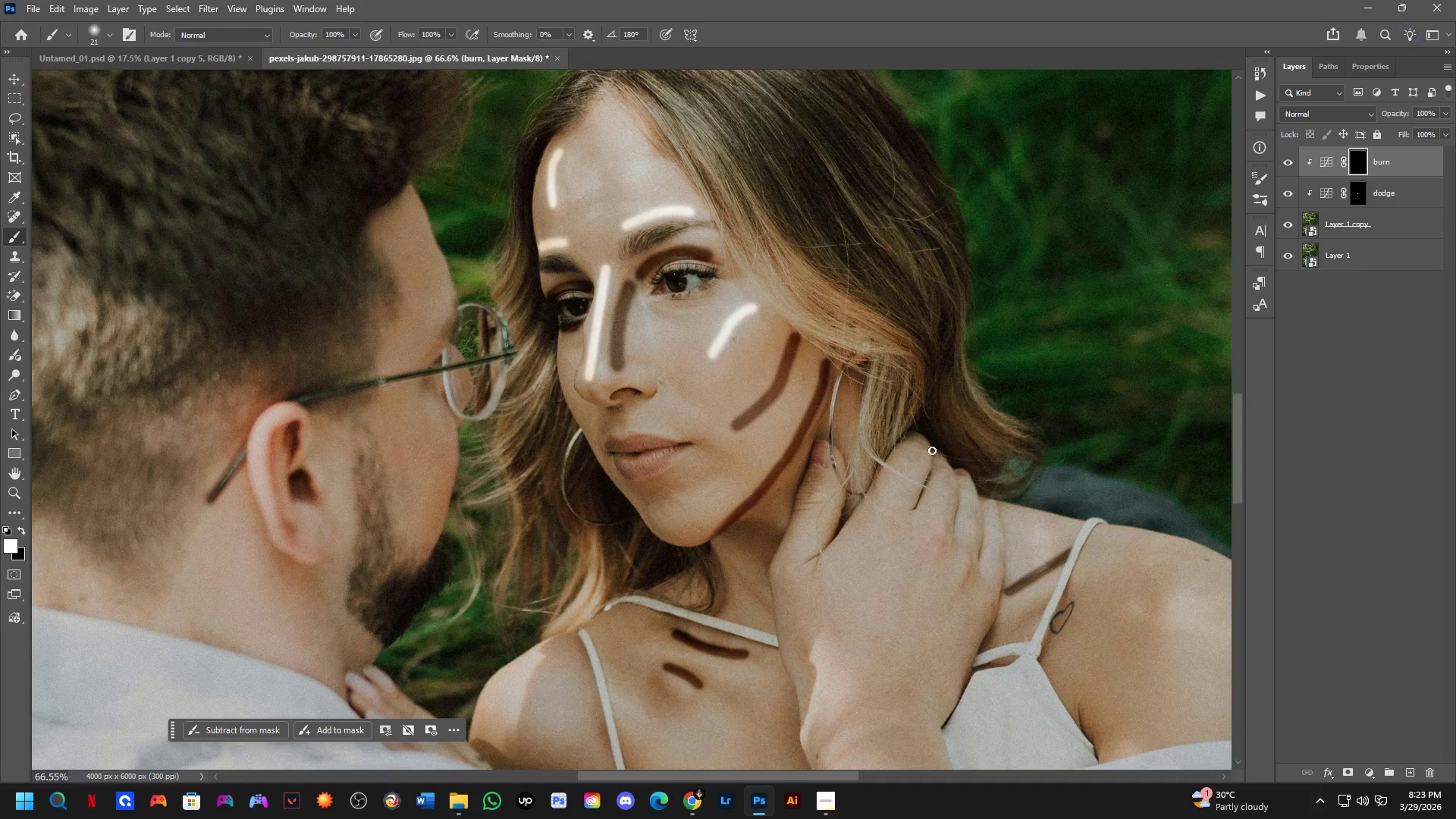 
double_click([1288, 162])
 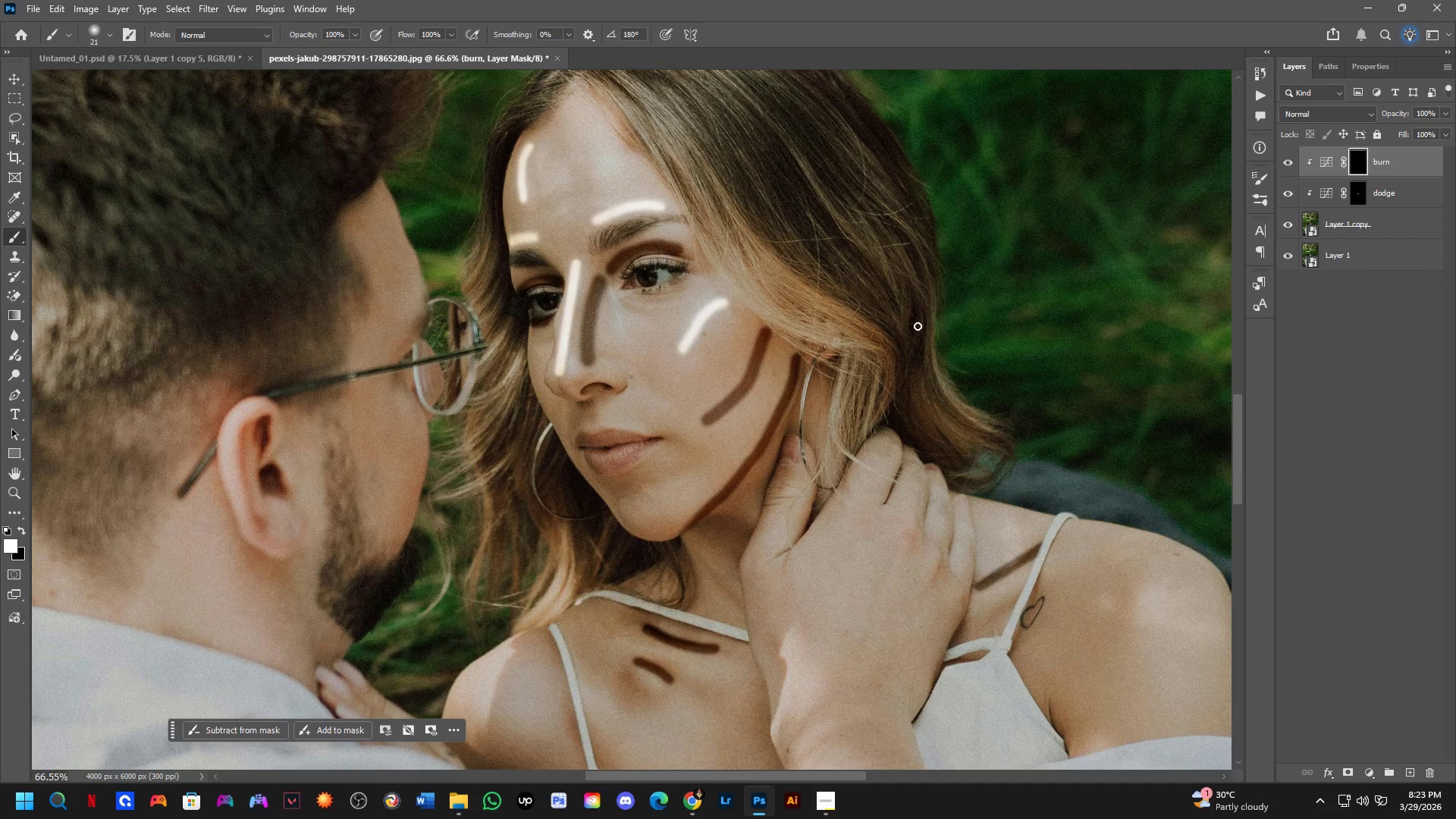 
scroll: coordinate [877, 374], scroll_direction: down, amount: 8.0
 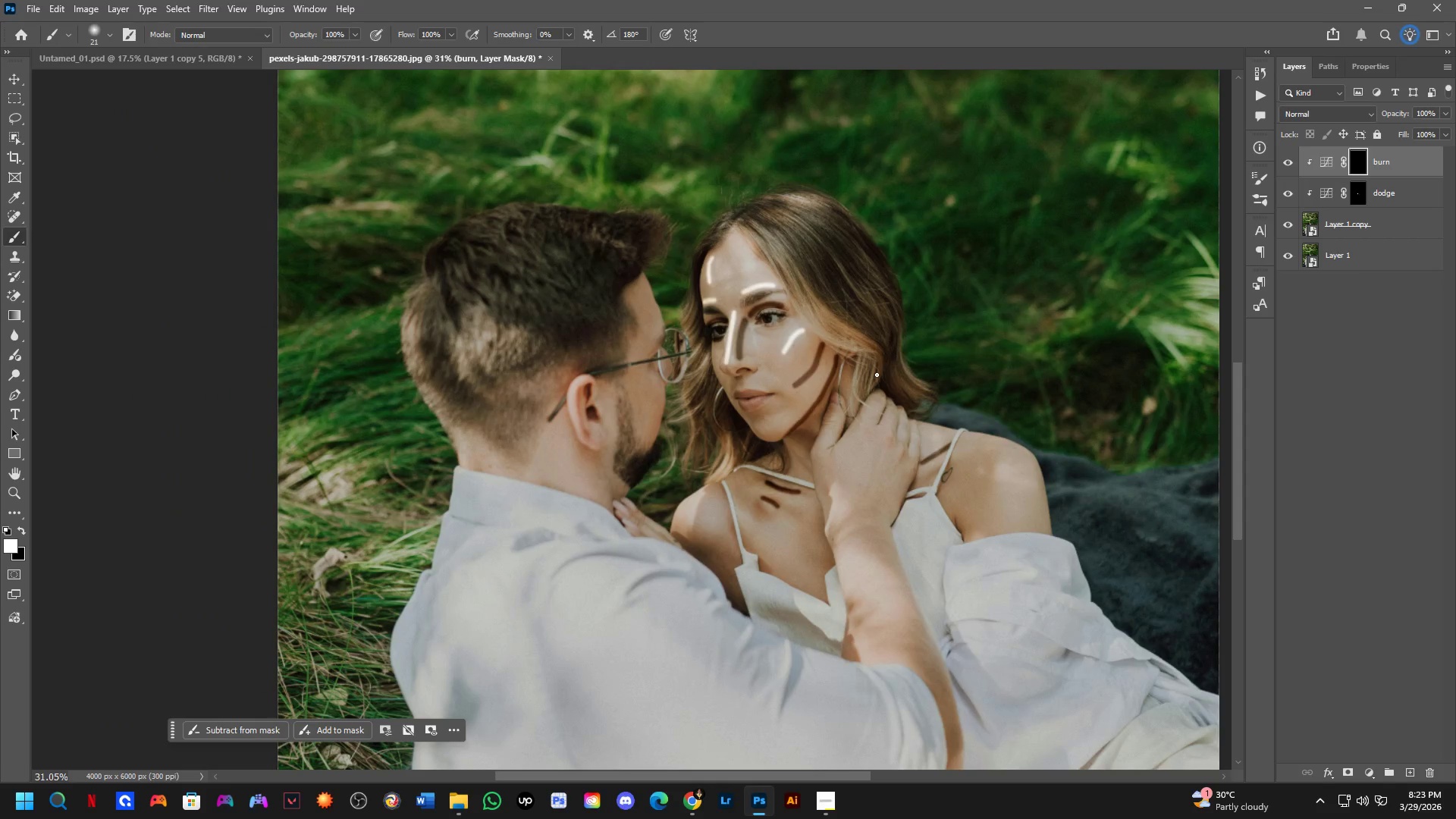 
scroll: coordinate [877, 375], scroll_direction: up, amount: 3.0
 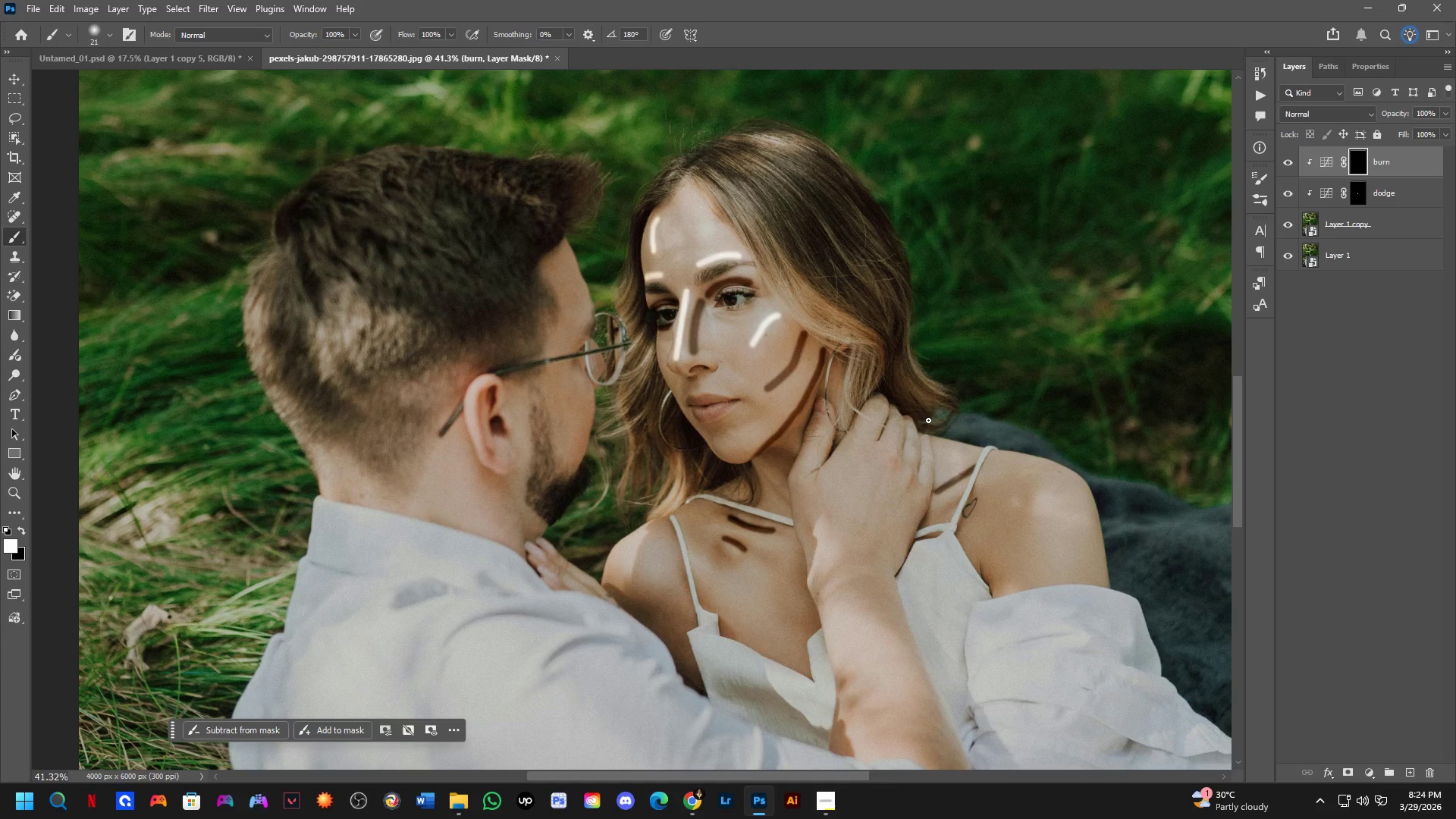 
wait(6.11)
 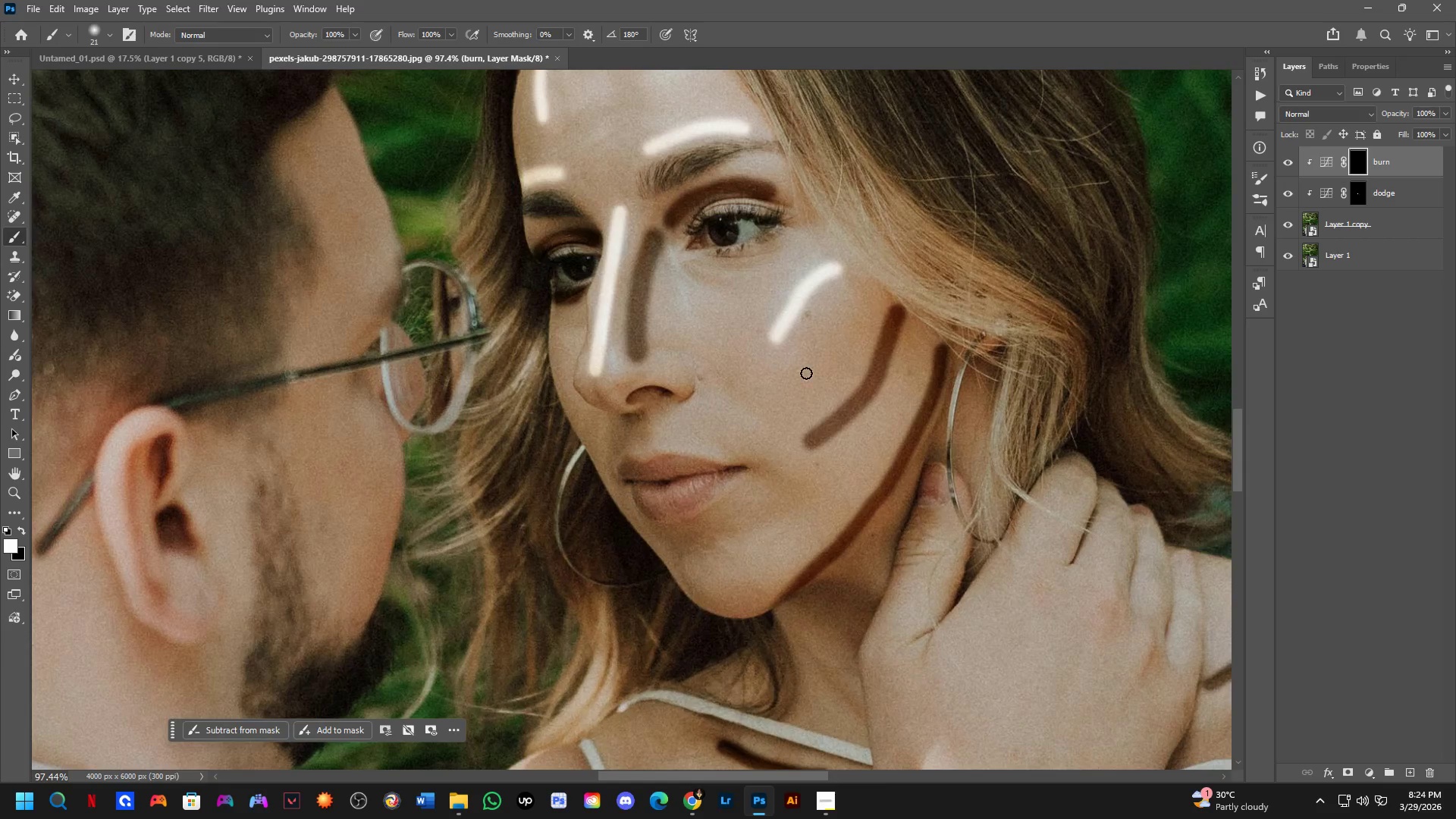 
hold_key(key=Space, duration=0.53)
 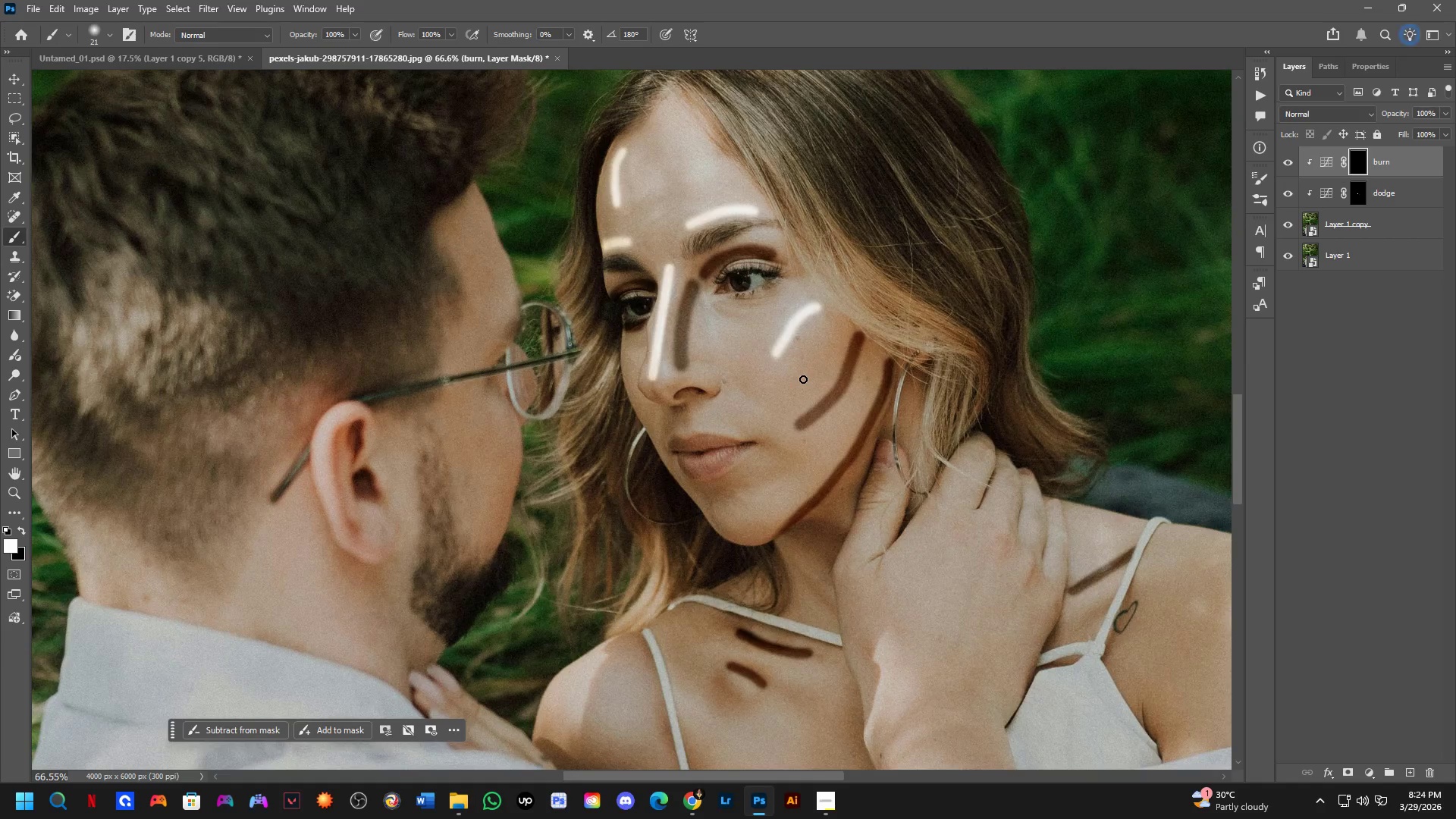 
left_click_drag(start_coordinate=[813, 375], to_coordinate=[802, 379])
 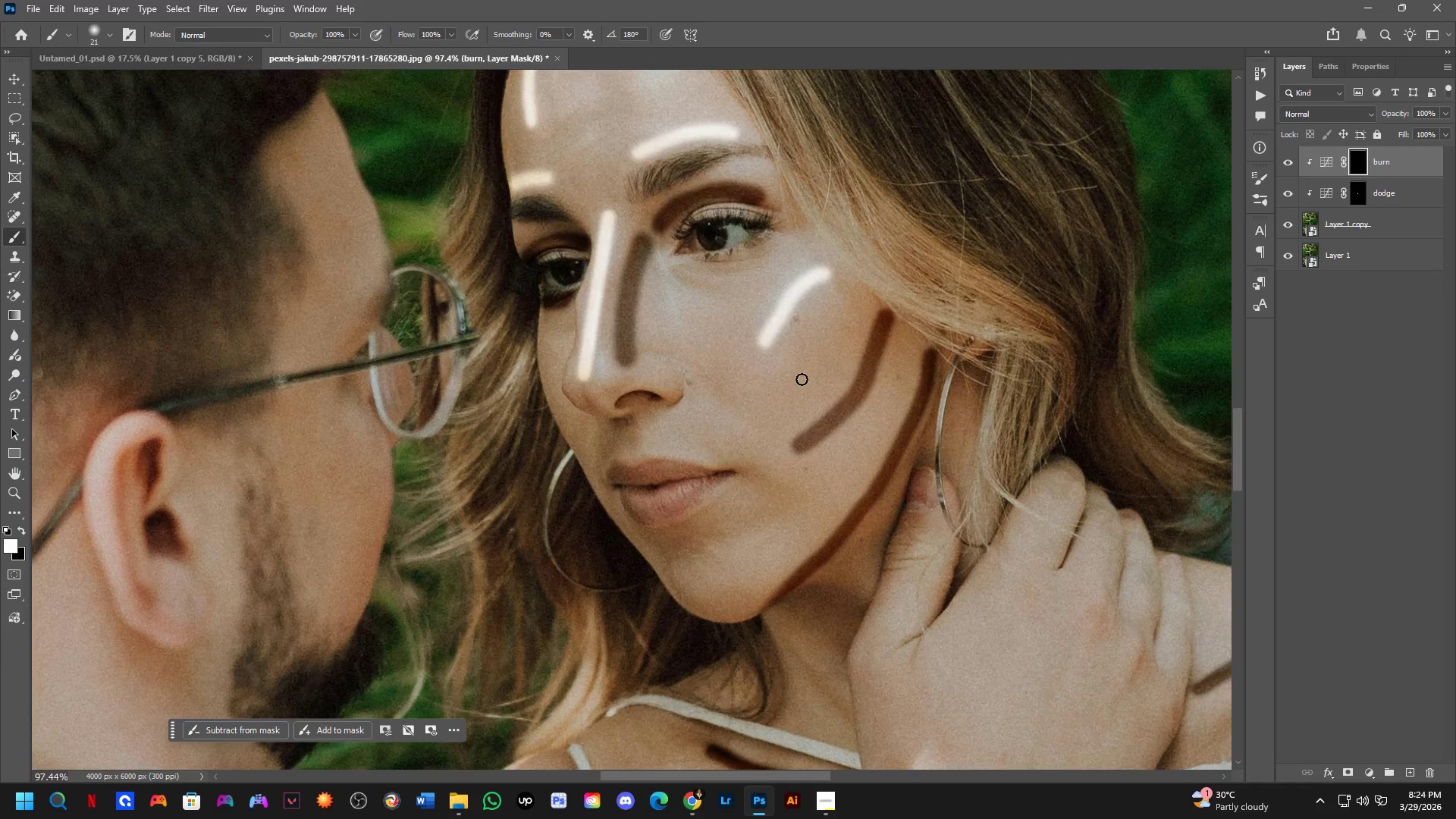 
scroll: coordinate [764, 360], scroll_direction: up, amount: 9.0
 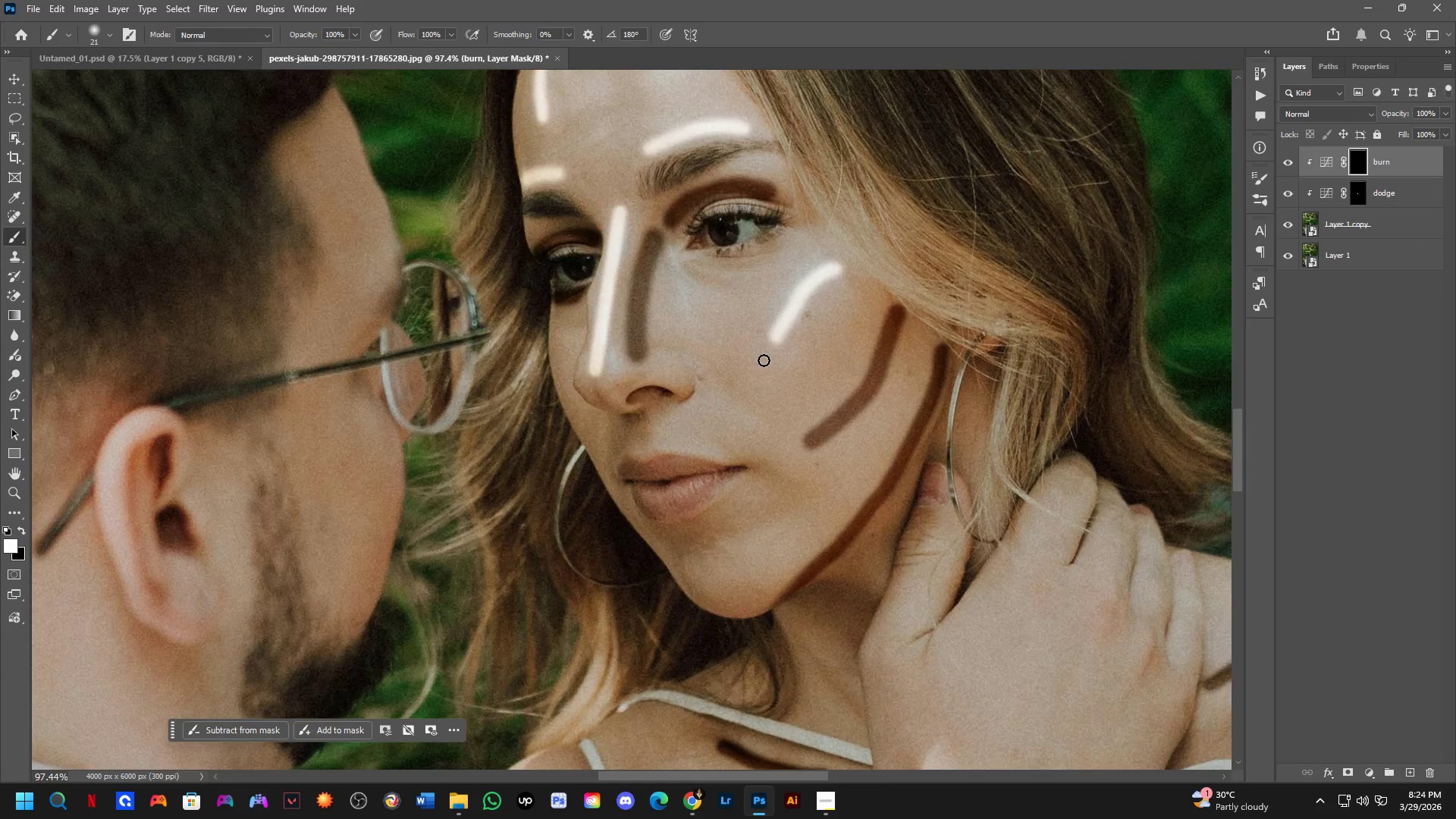 
hold_key(key=Space, duration=0.53)
 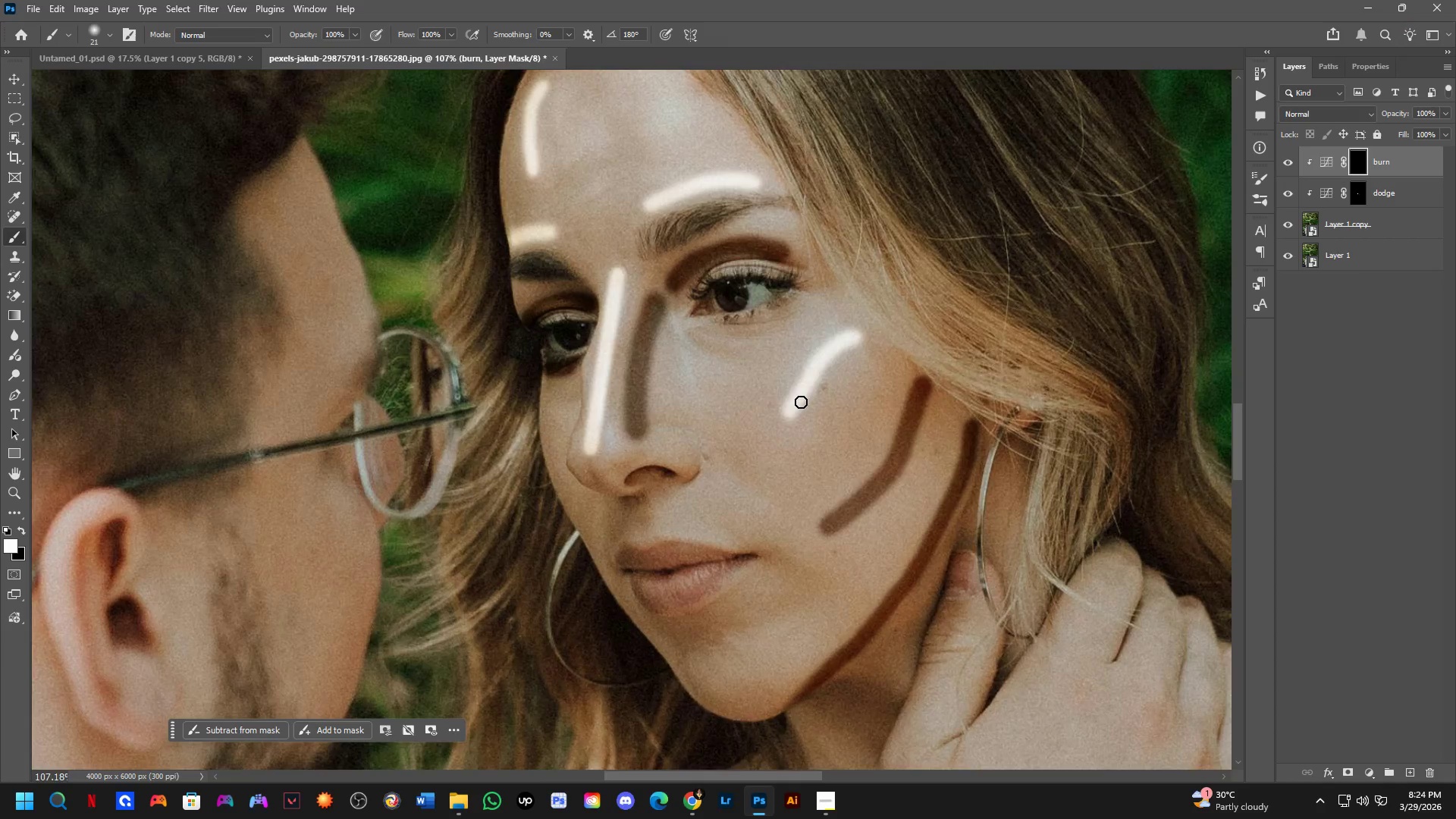 
left_click_drag(start_coordinate=[803, 356], to_coordinate=[833, 422])
 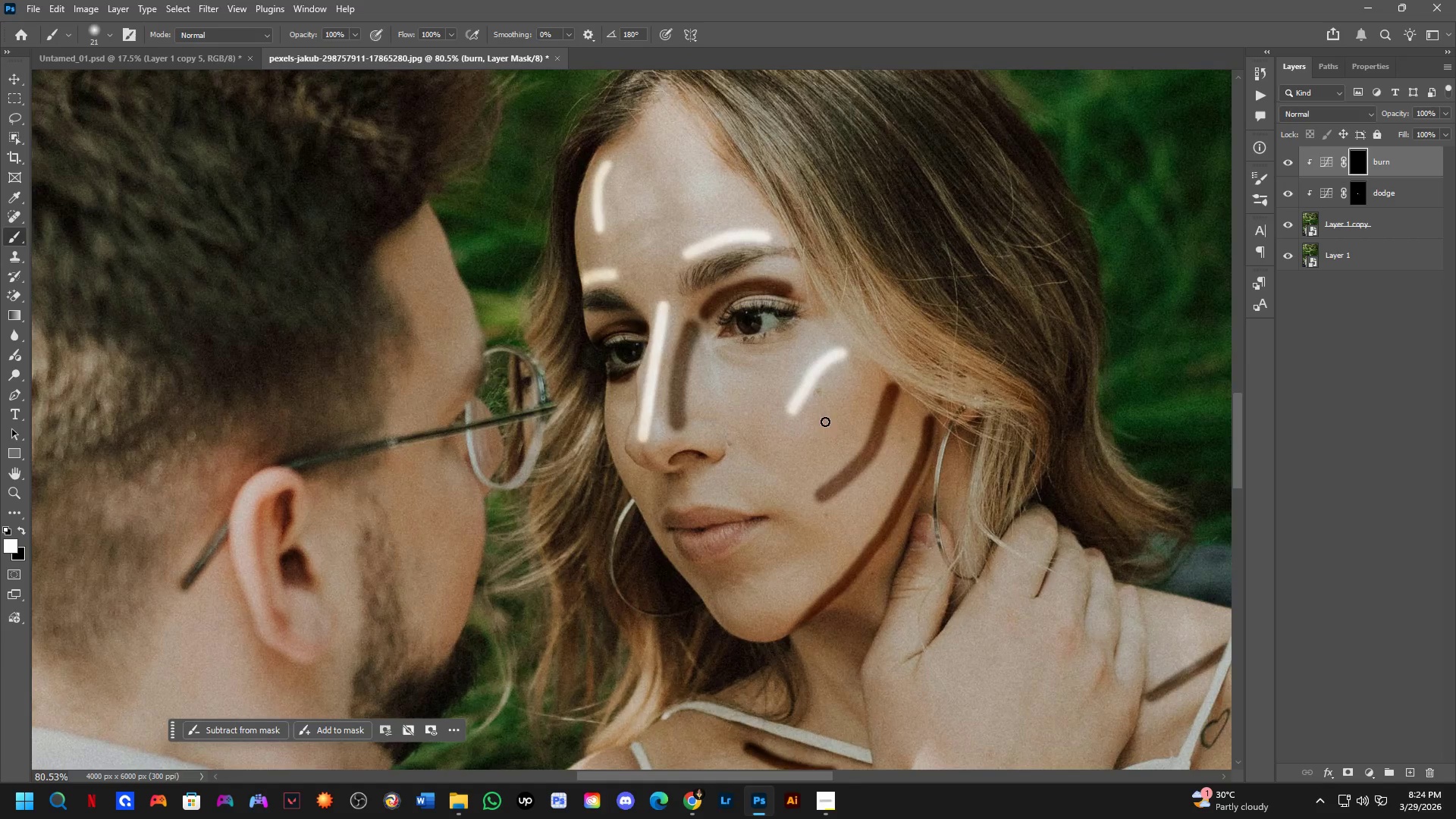 
scroll: coordinate [778, 364], scroll_direction: down, amount: 2.0
 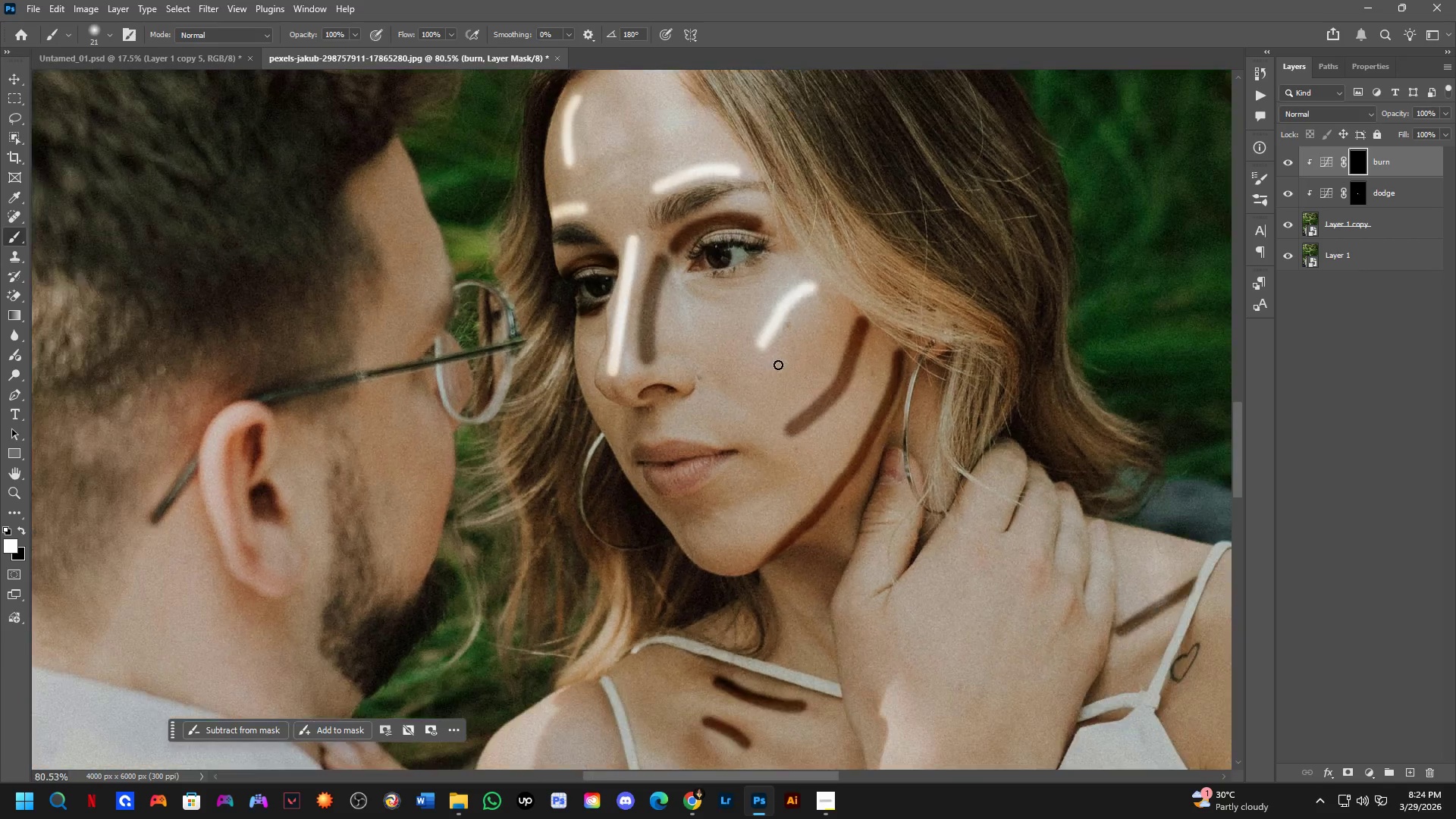 
hold_key(key=Space, duration=0.45)
 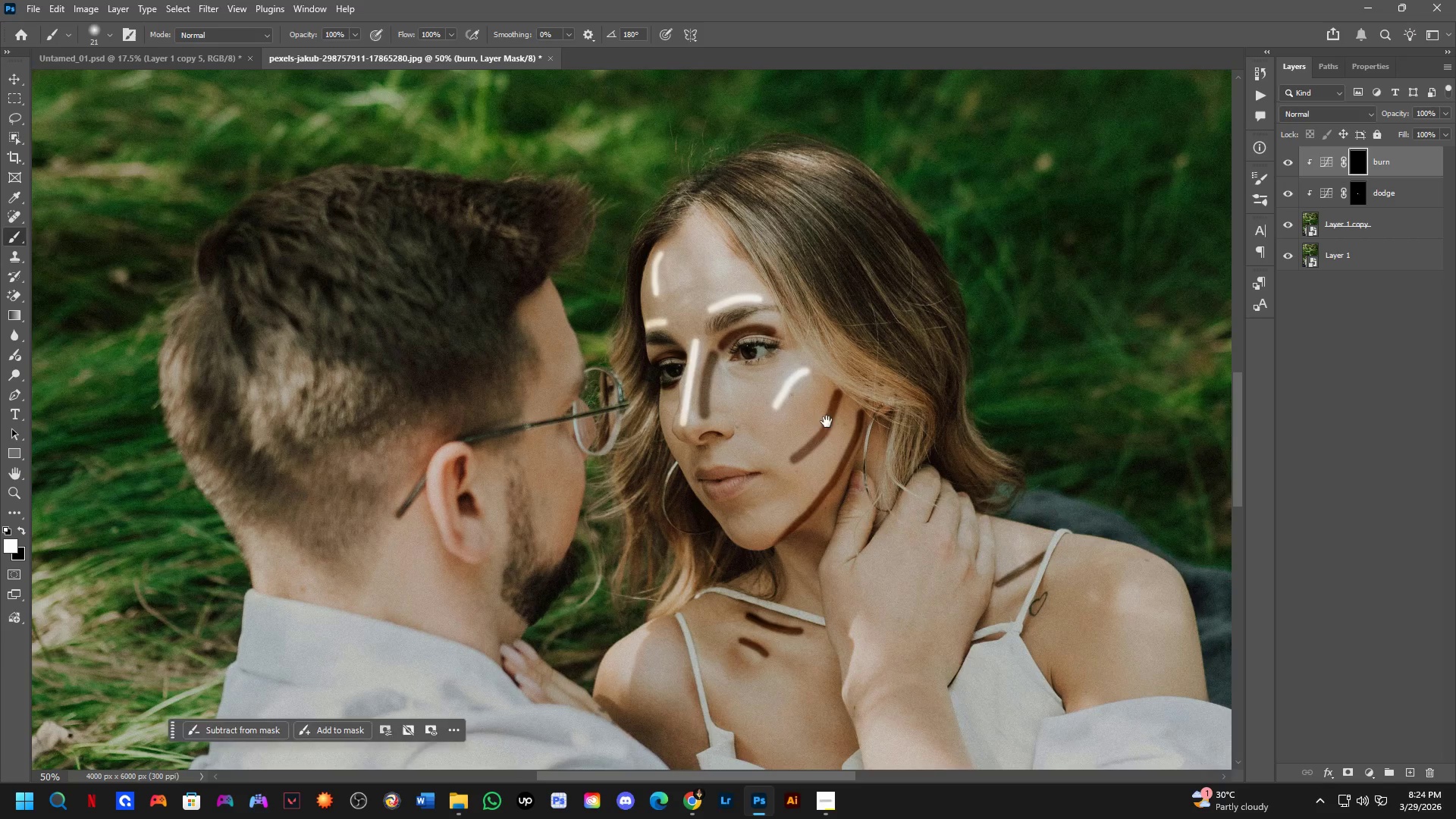 
left_click_drag(start_coordinate=[811, 416], to_coordinate=[789, 413])
 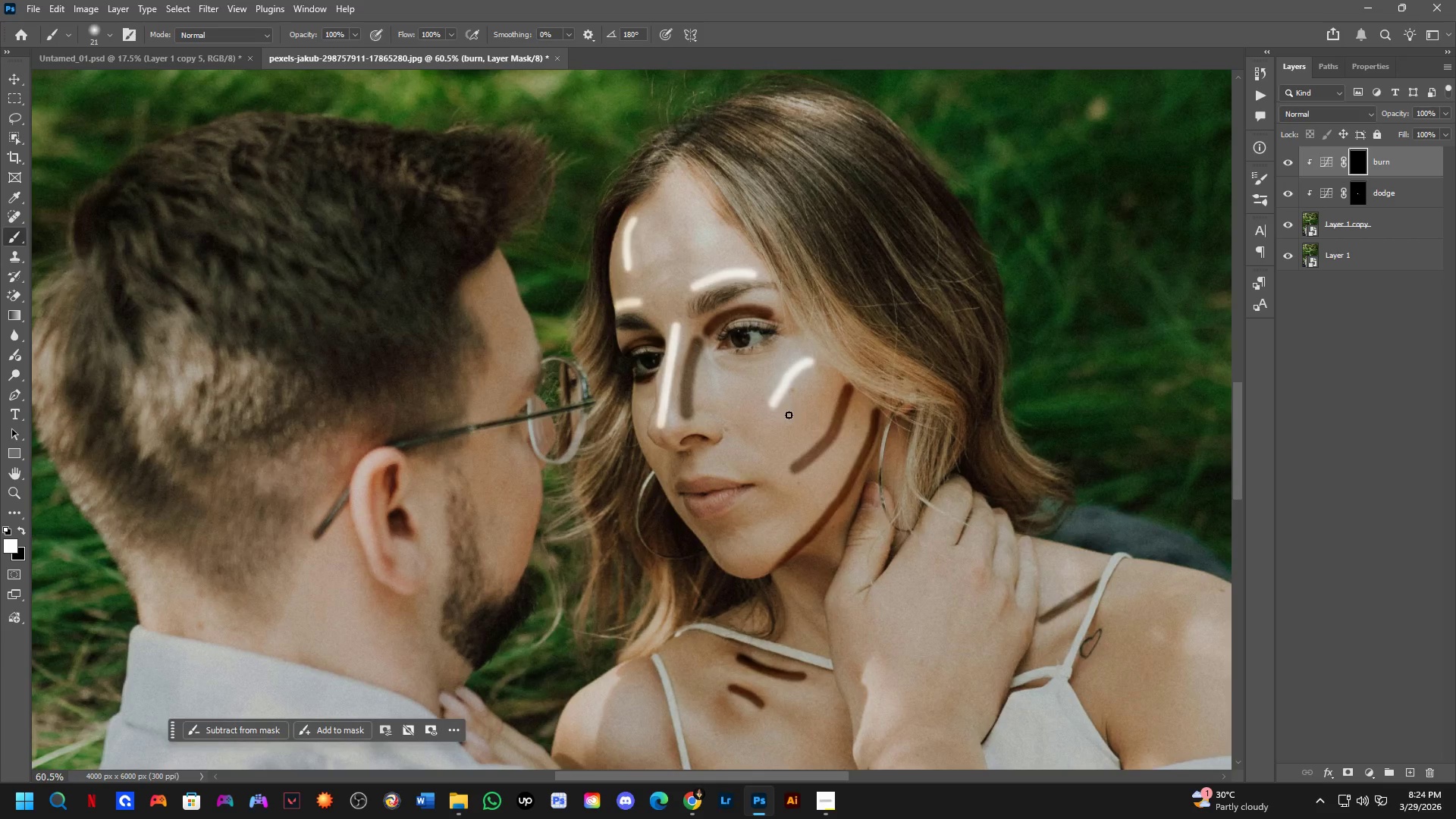 
scroll: coordinate [801, 402], scroll_direction: down, amount: 3.0
 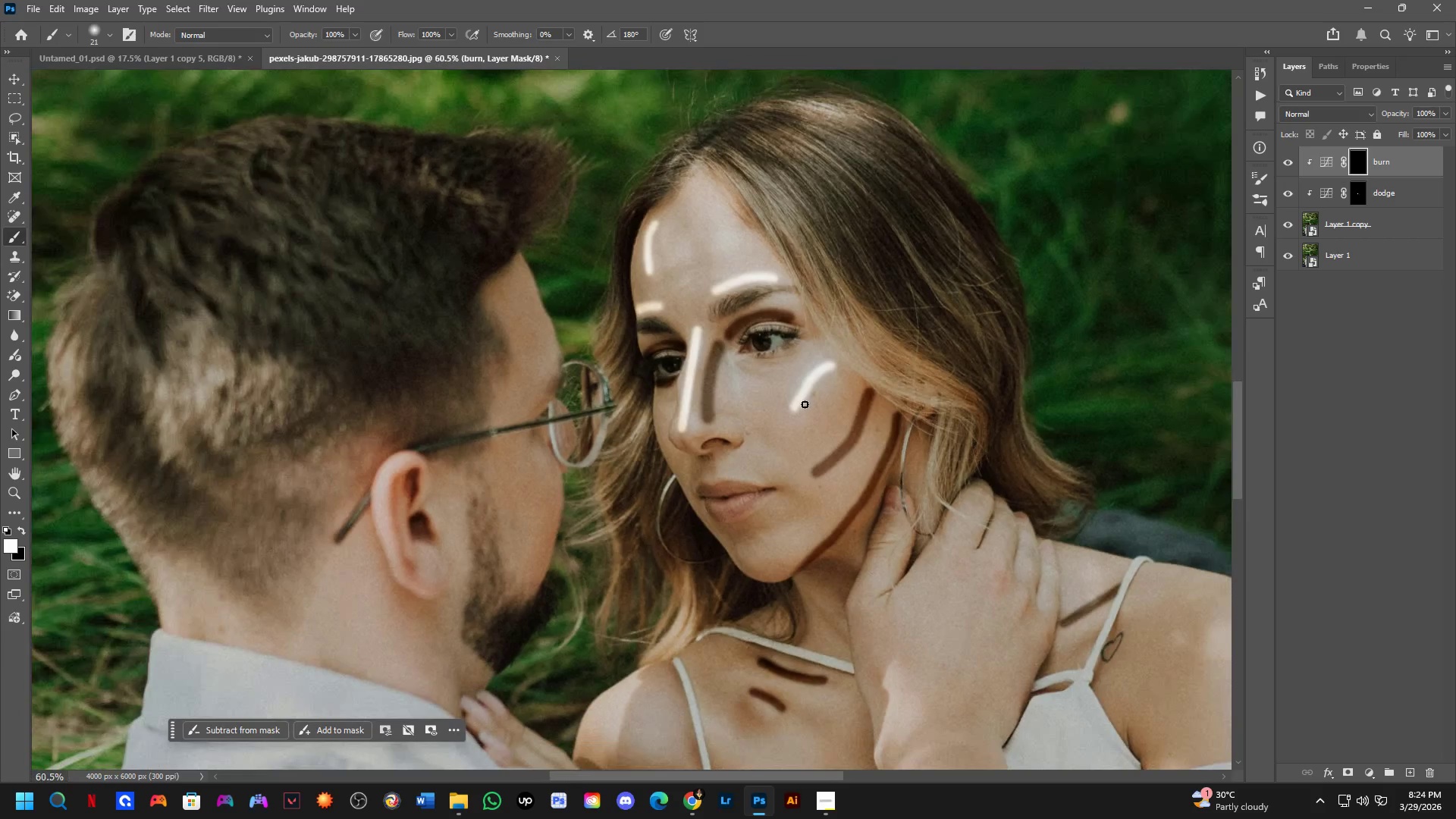 
hold_key(key=Space, duration=0.55)
 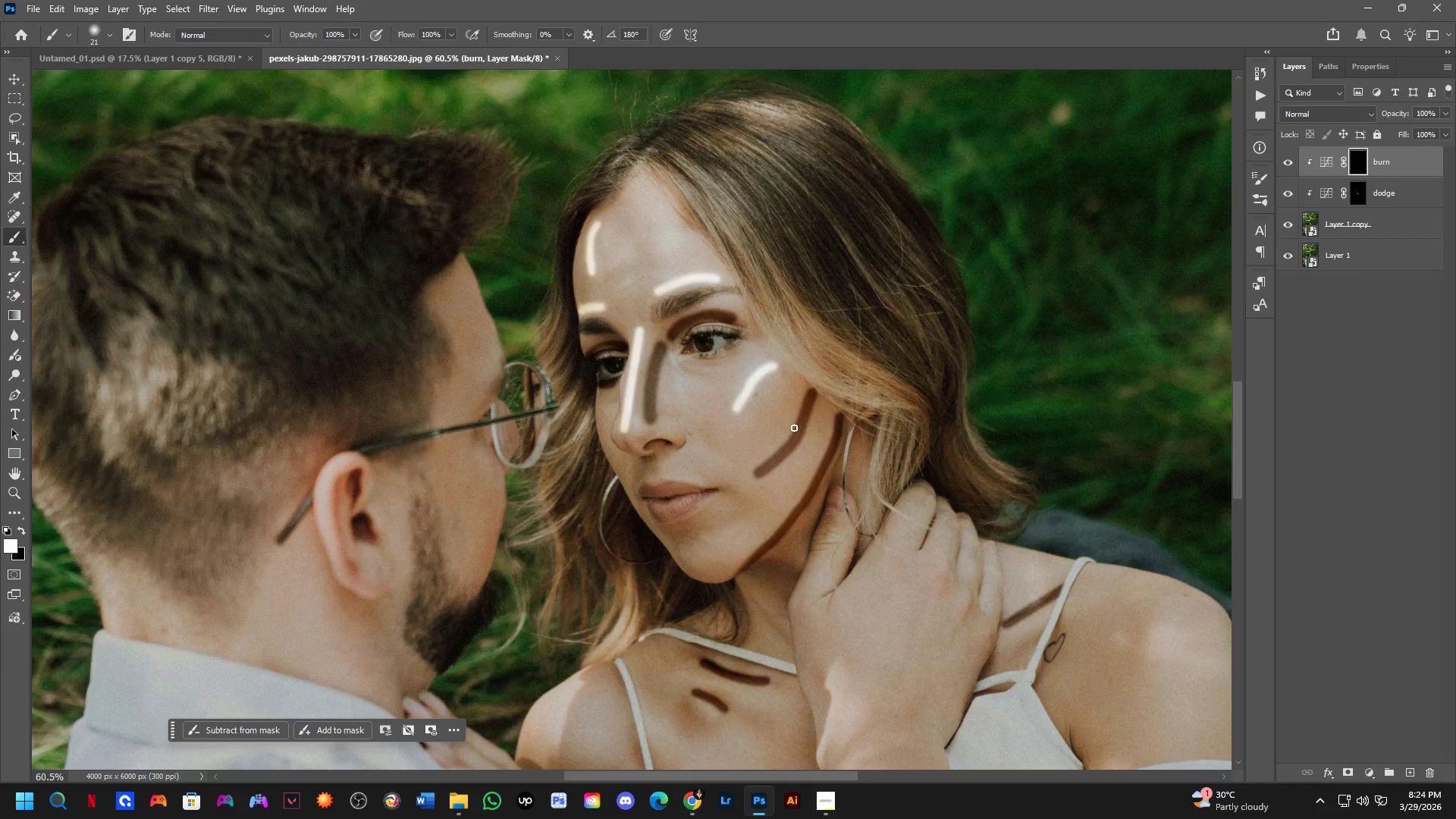 
left_click_drag(start_coordinate=[828, 422], to_coordinate=[799, 427])
 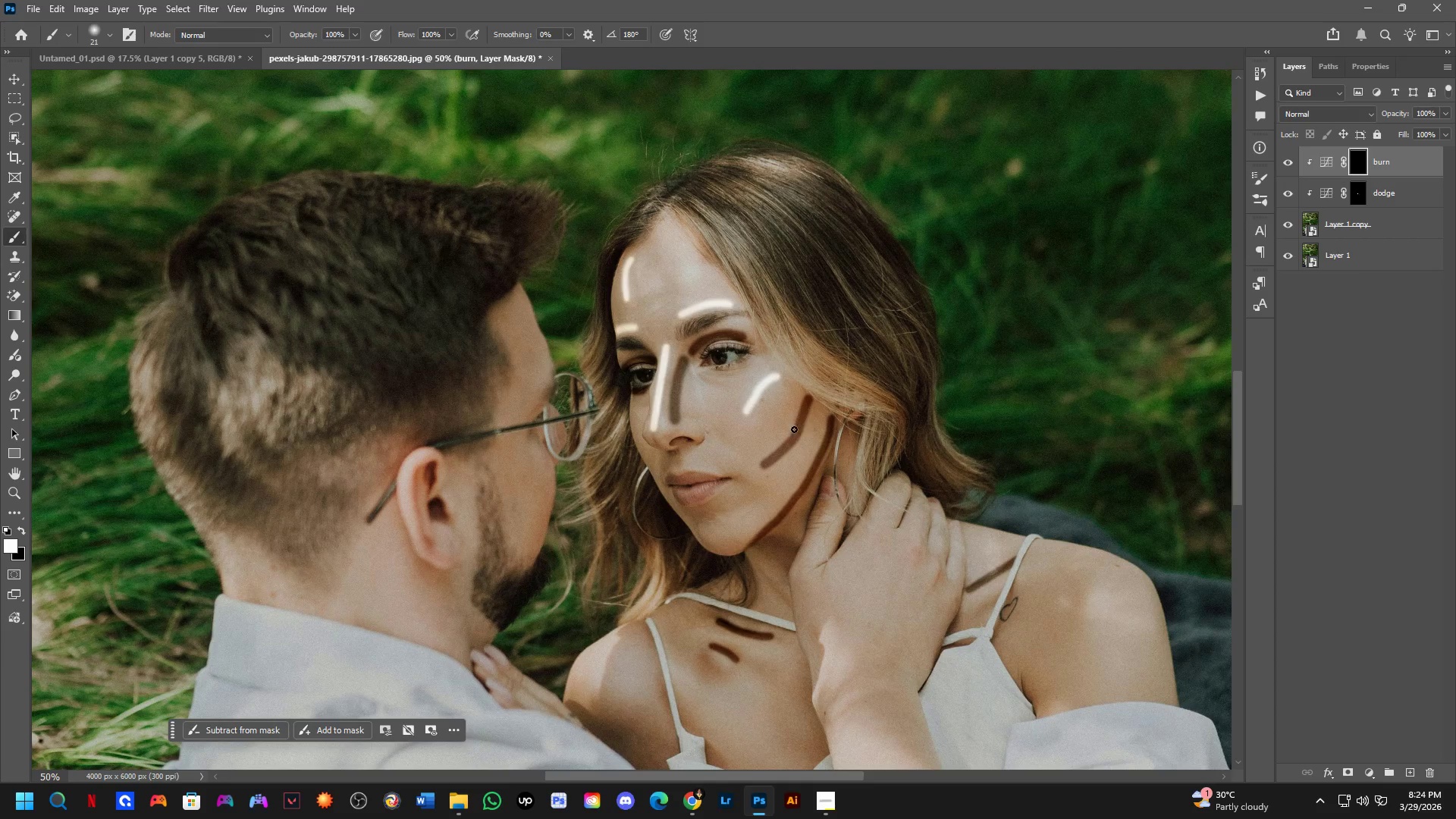 
scroll: coordinate [789, 418], scroll_direction: down, amount: 2.0
 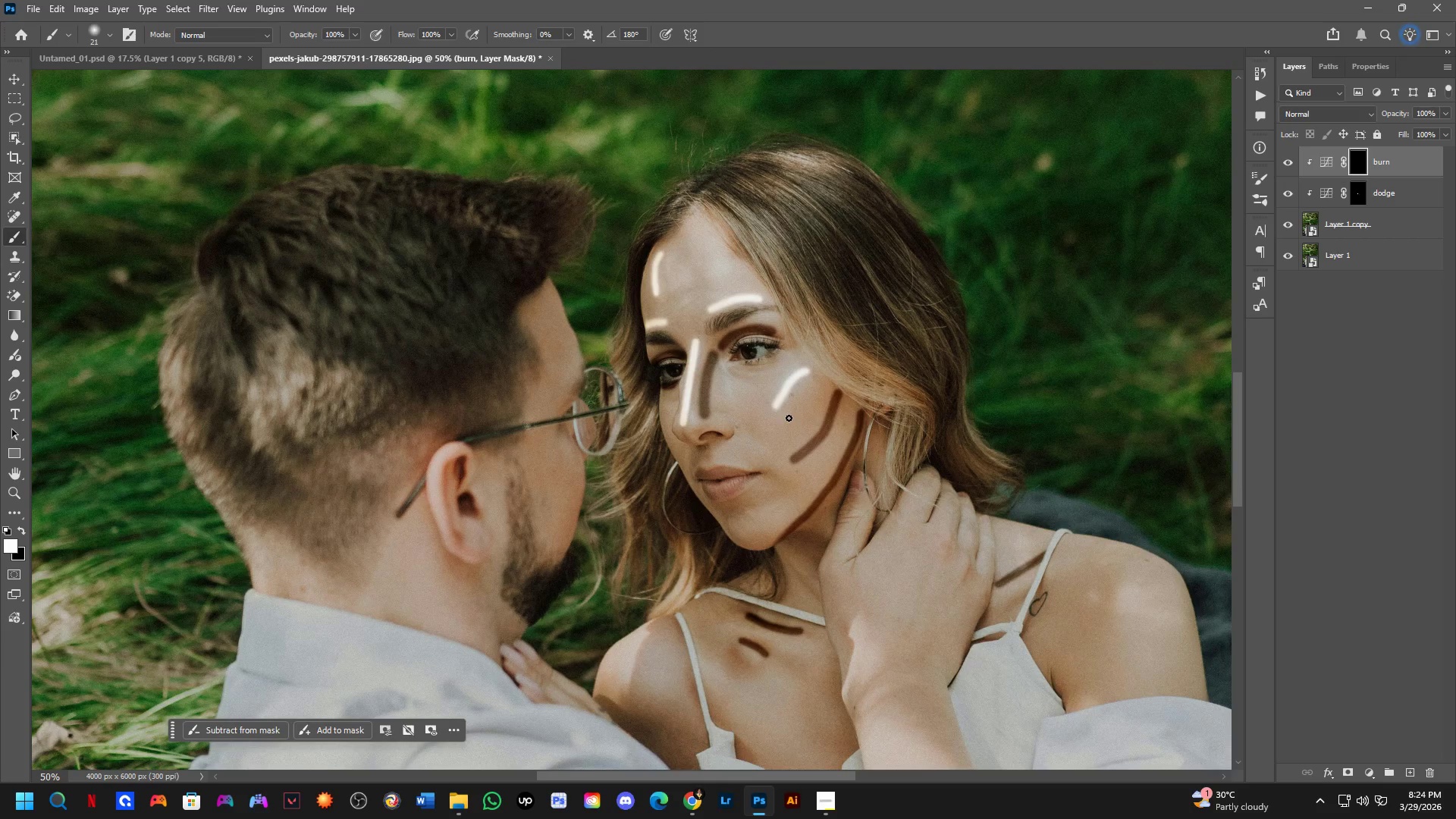 
scroll: coordinate [752, 375], scroll_direction: up, amount: 5.0
 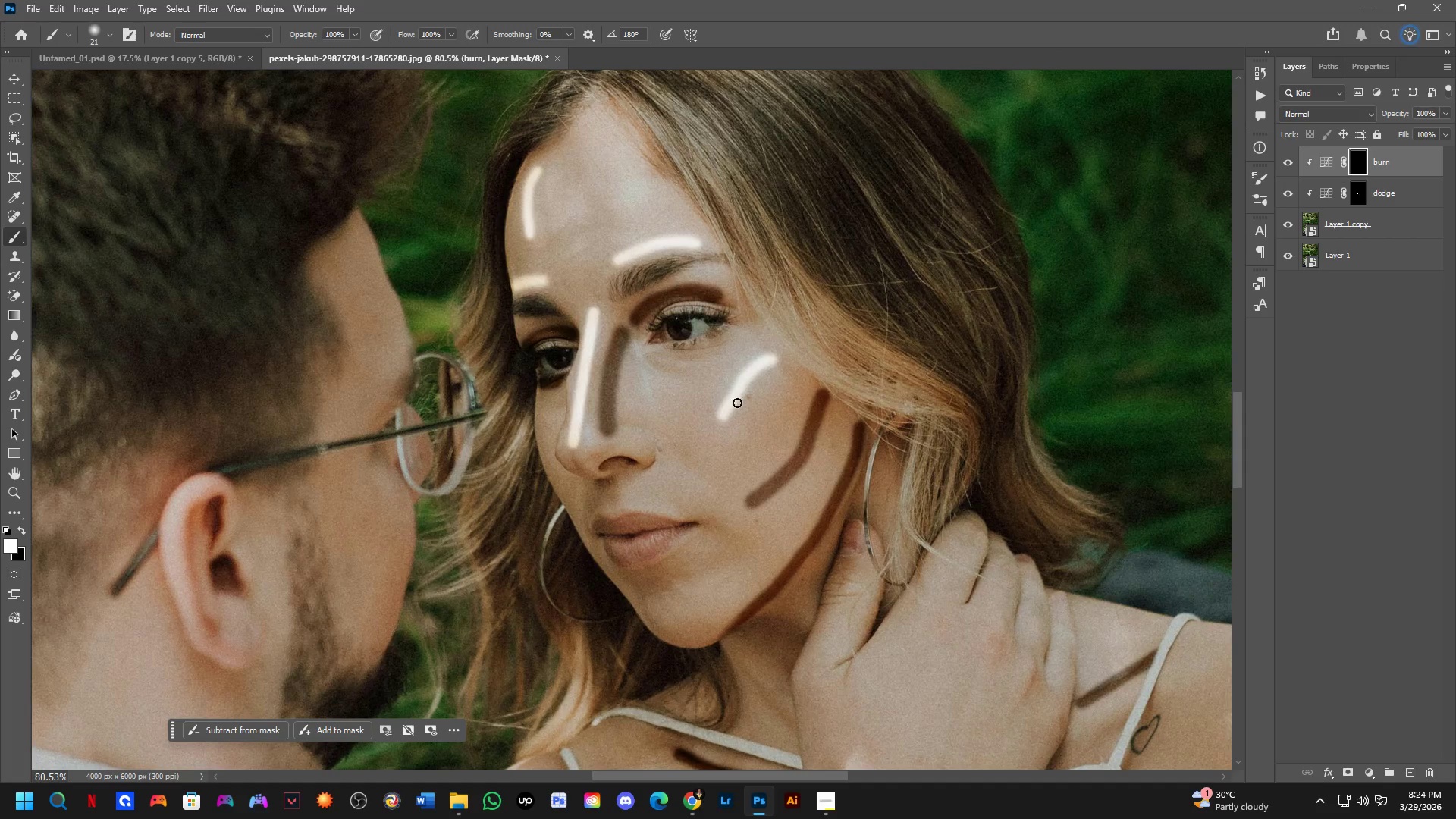 
hold_key(key=Space, duration=0.47)
 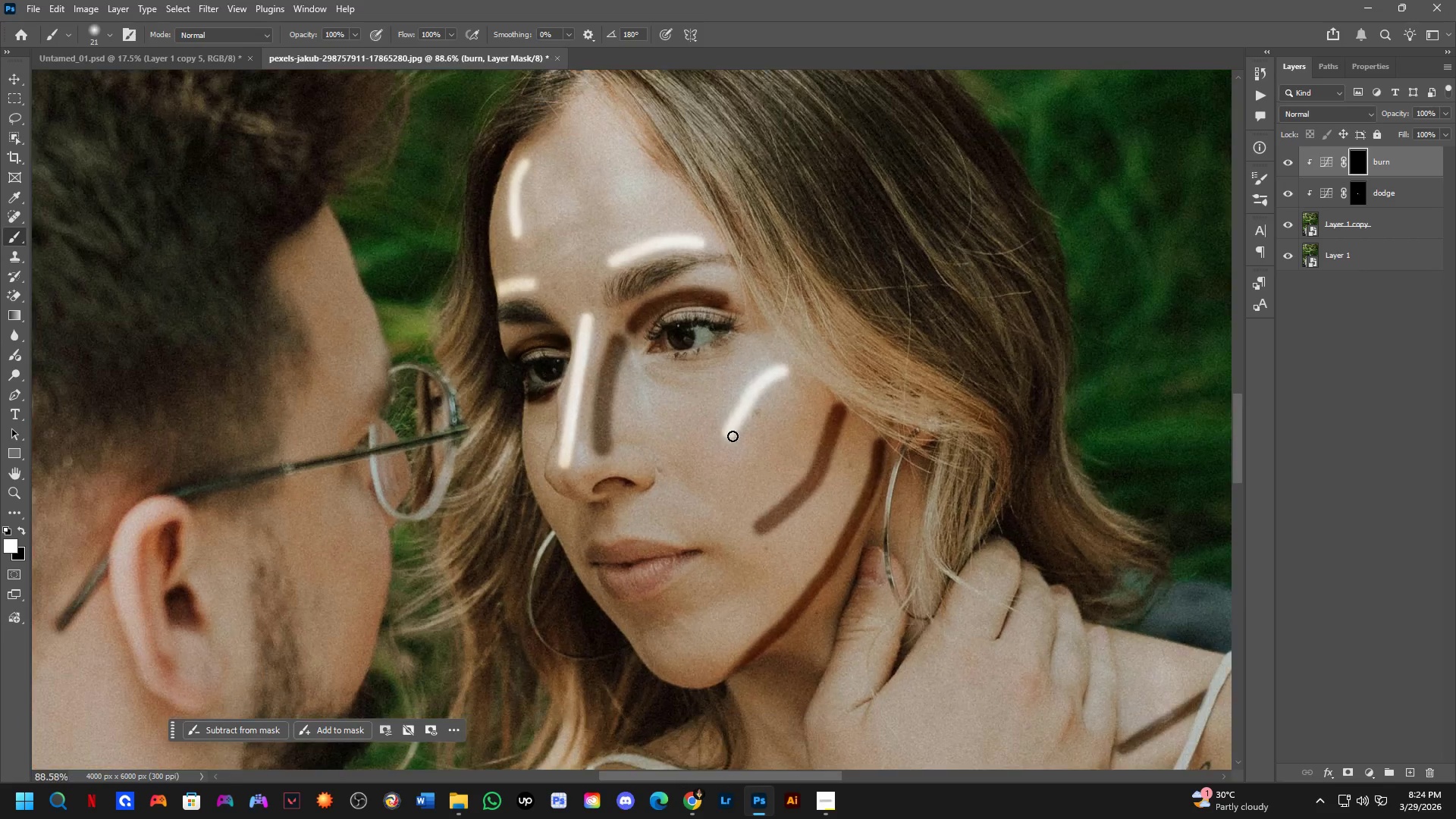 
left_click_drag(start_coordinate=[756, 468], to_coordinate=[764, 486])
 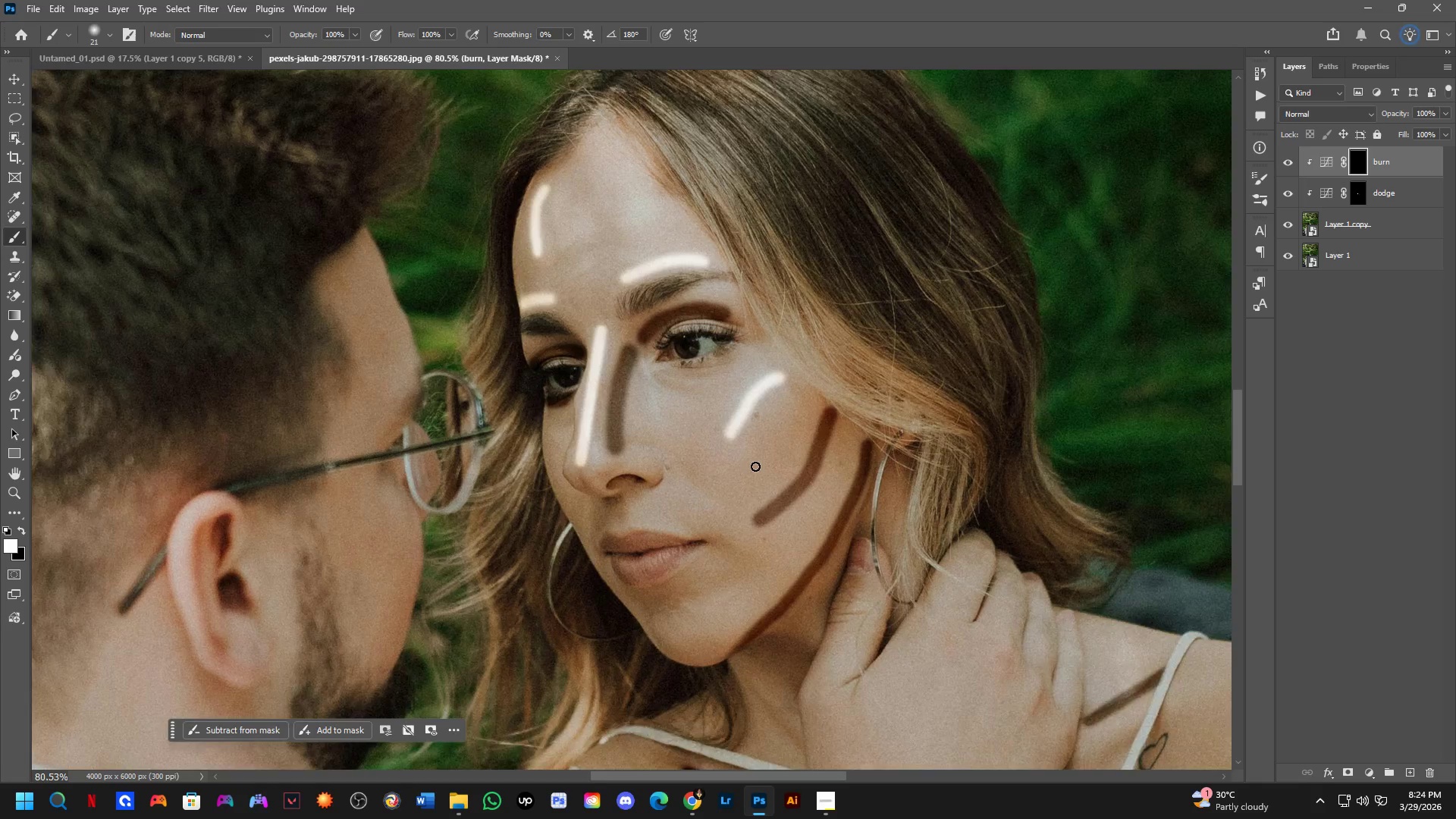 
hold_key(key=Space, duration=0.55)
 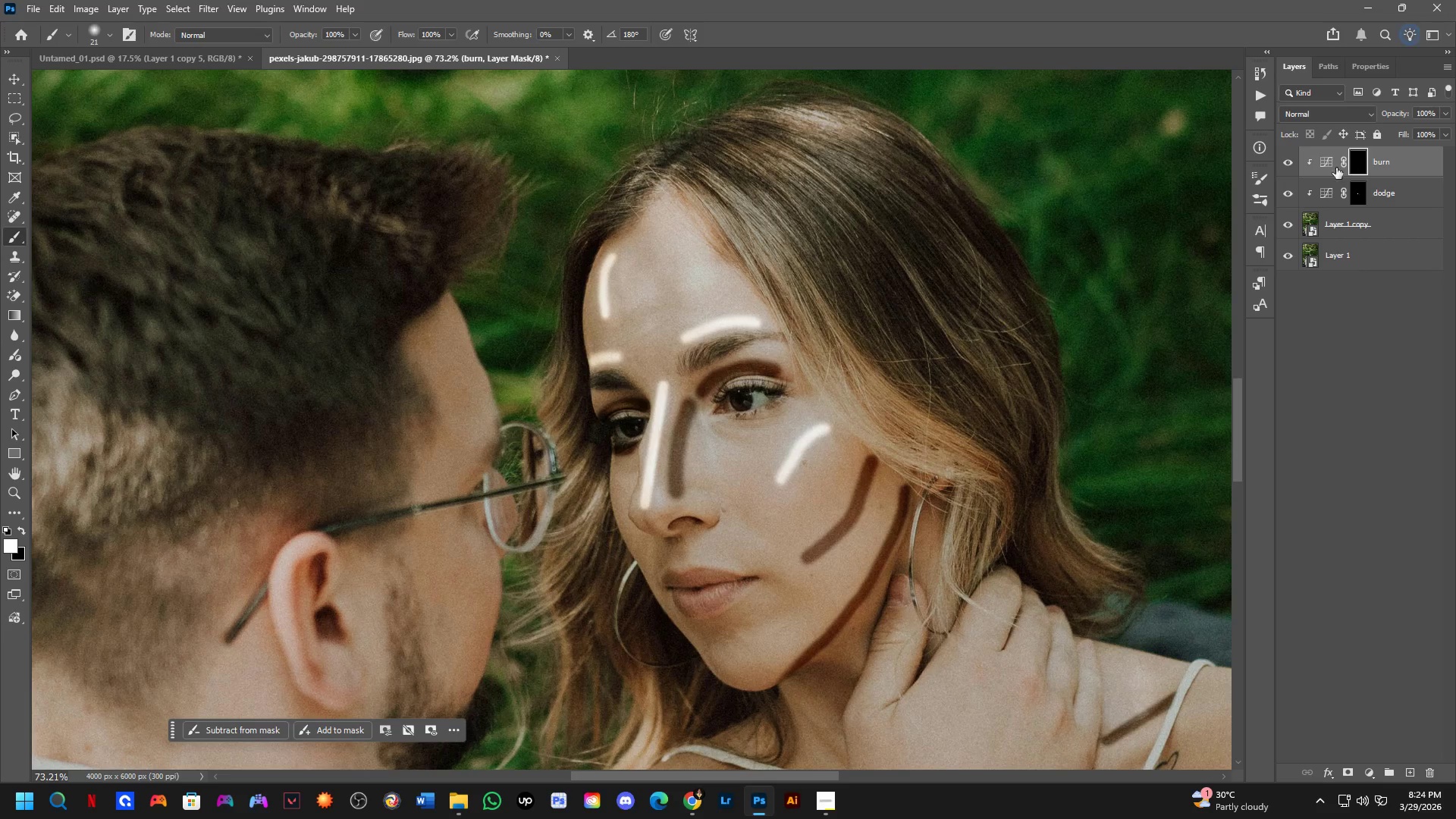 
left_click_drag(start_coordinate=[742, 420], to_coordinate=[792, 472])
 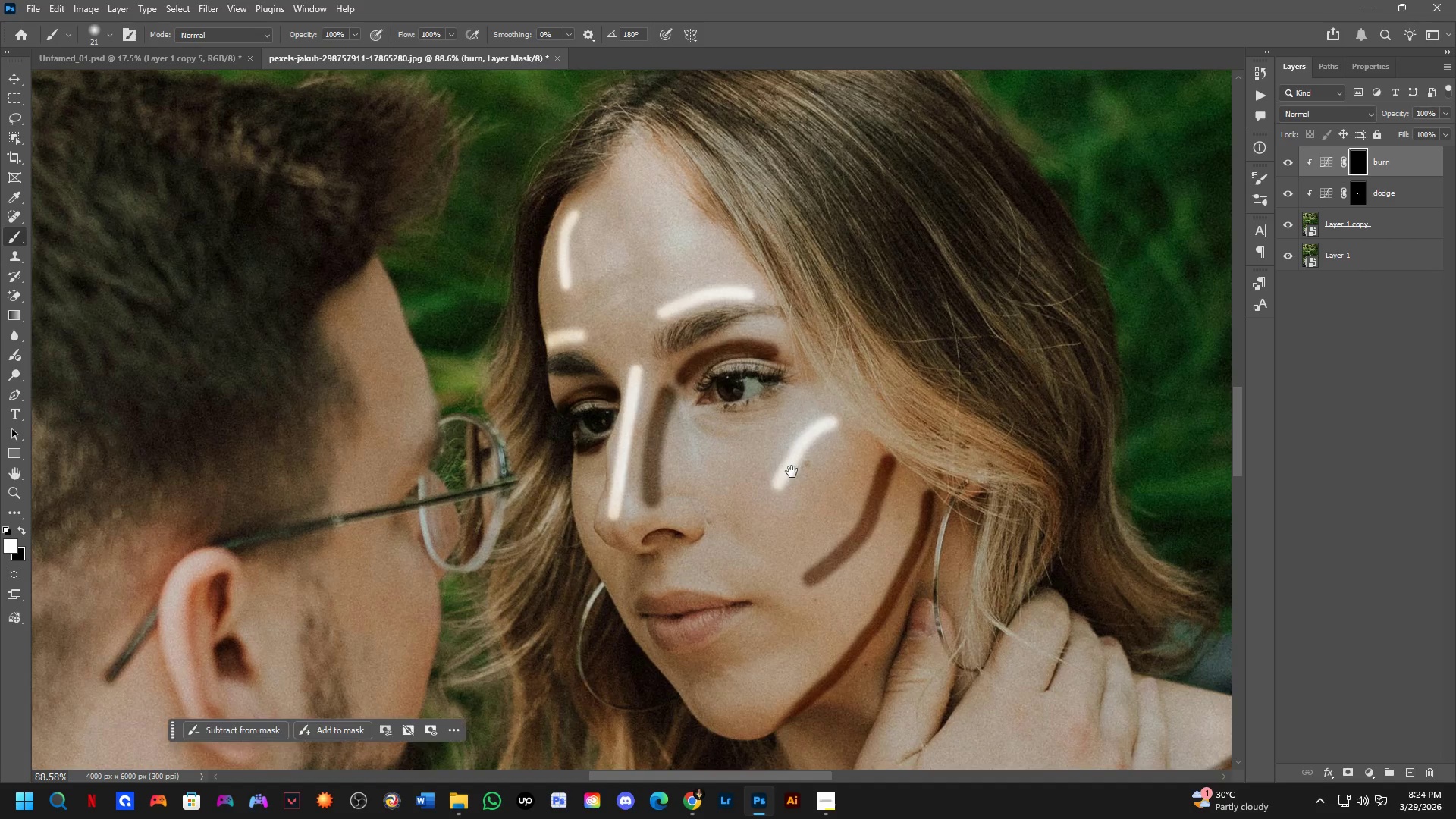 
scroll: coordinate [733, 436], scroll_direction: up, amount: 1.0
 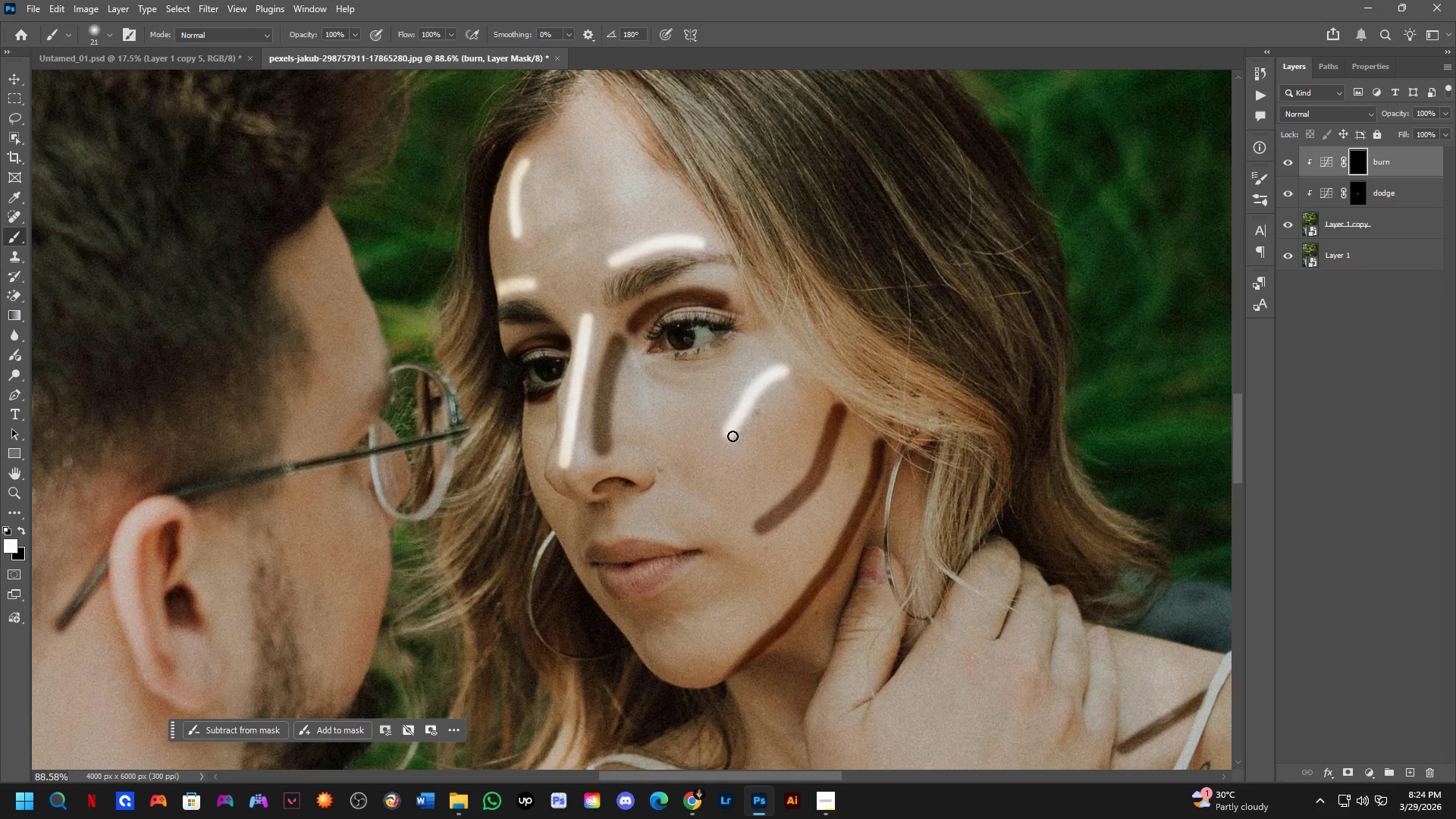 
hold_key(key=Space, duration=6.47)
 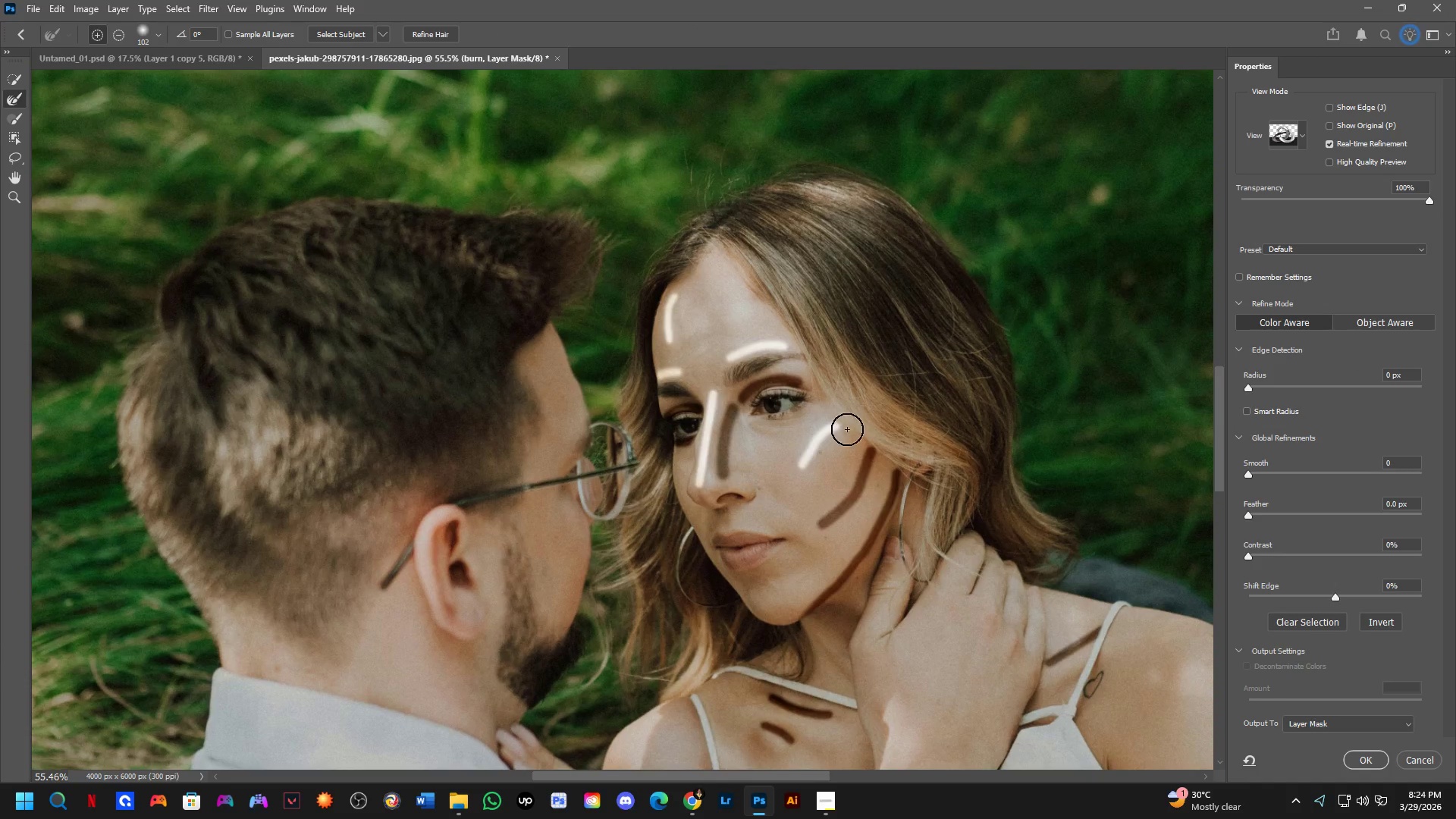 
scroll: coordinate [790, 456], scroll_direction: down, amount: 2.0
 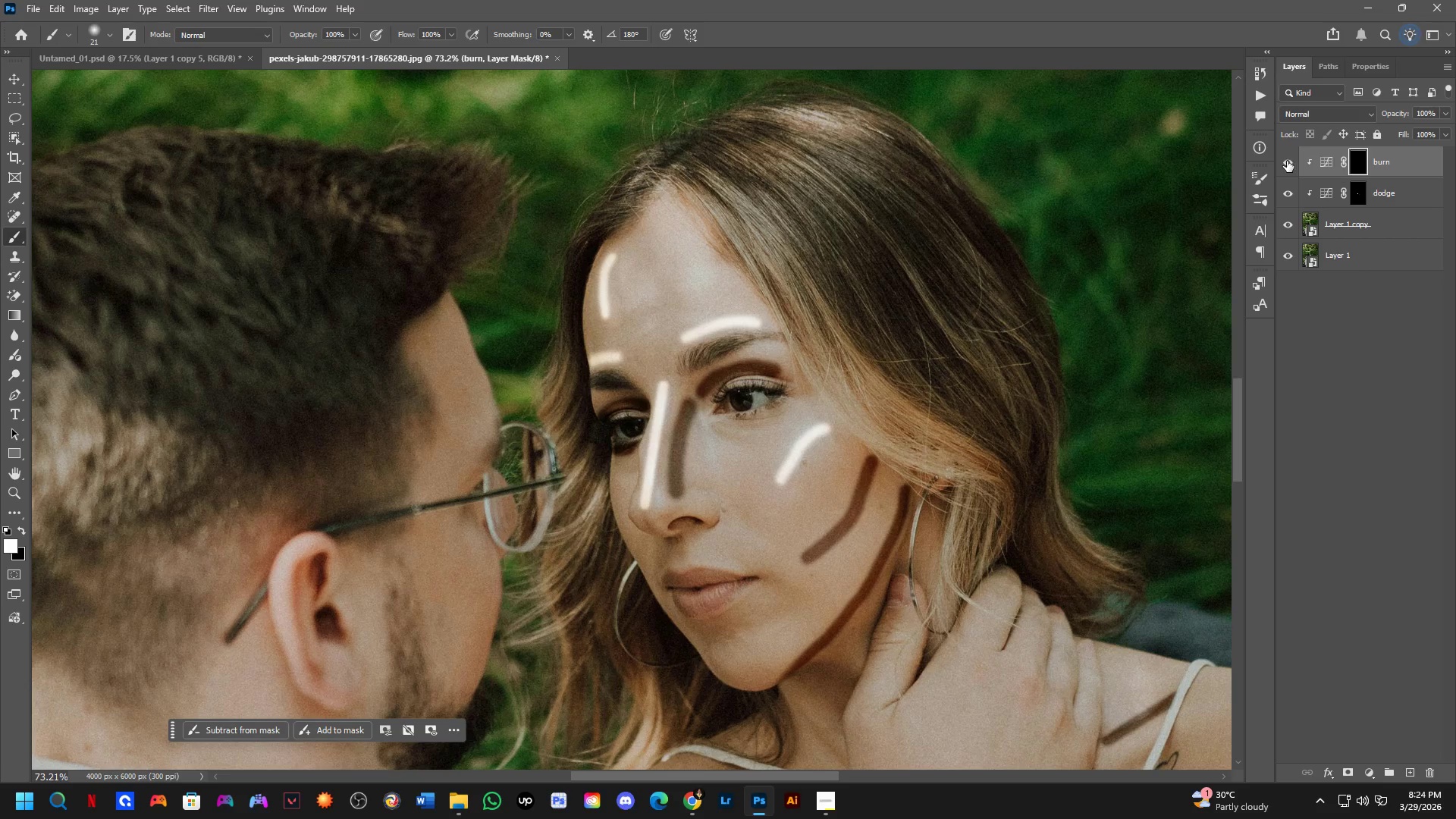 
double_click([1287, 160])
 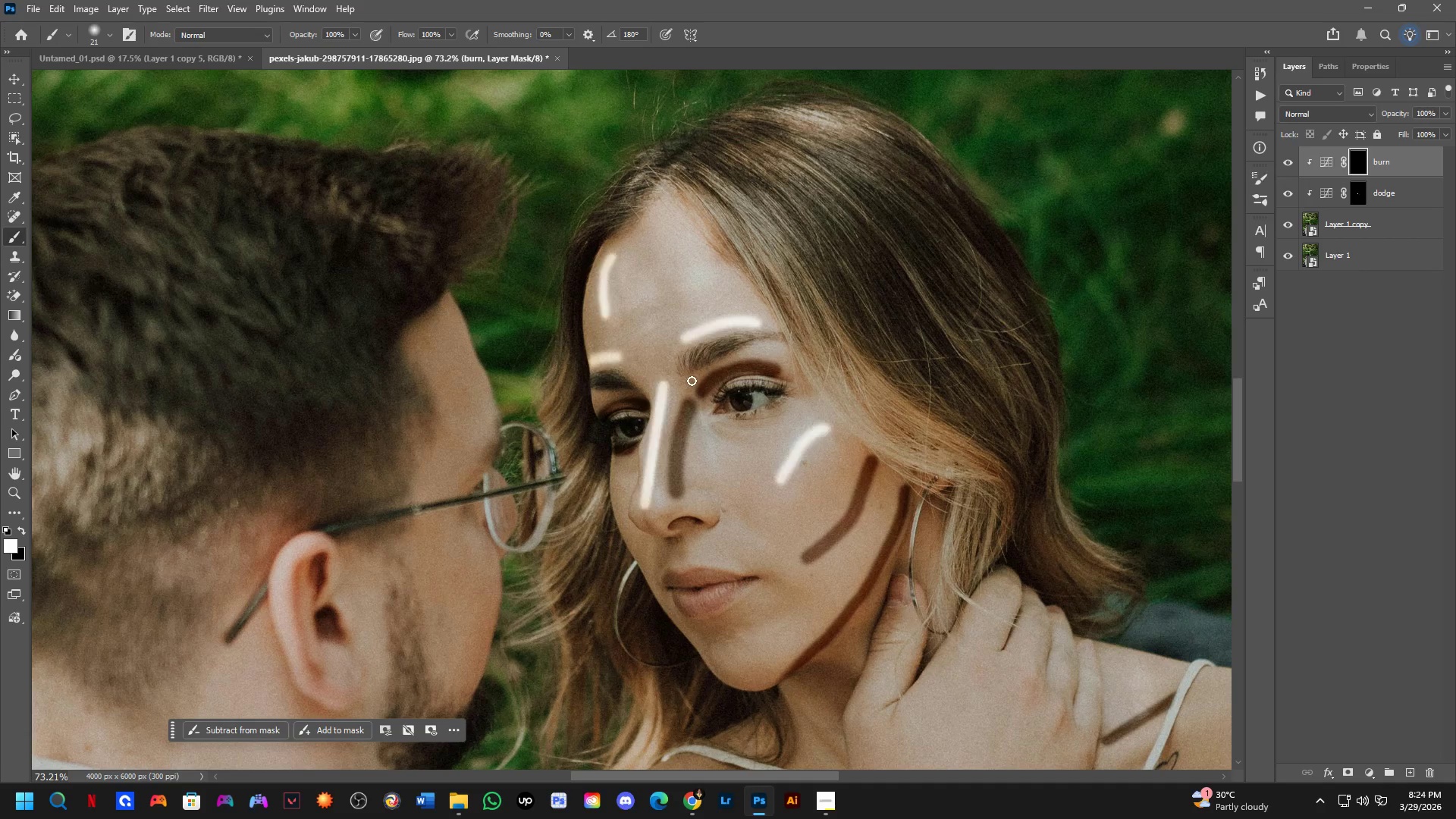 
scroll: coordinate [708, 375], scroll_direction: up, amount: 2.0
 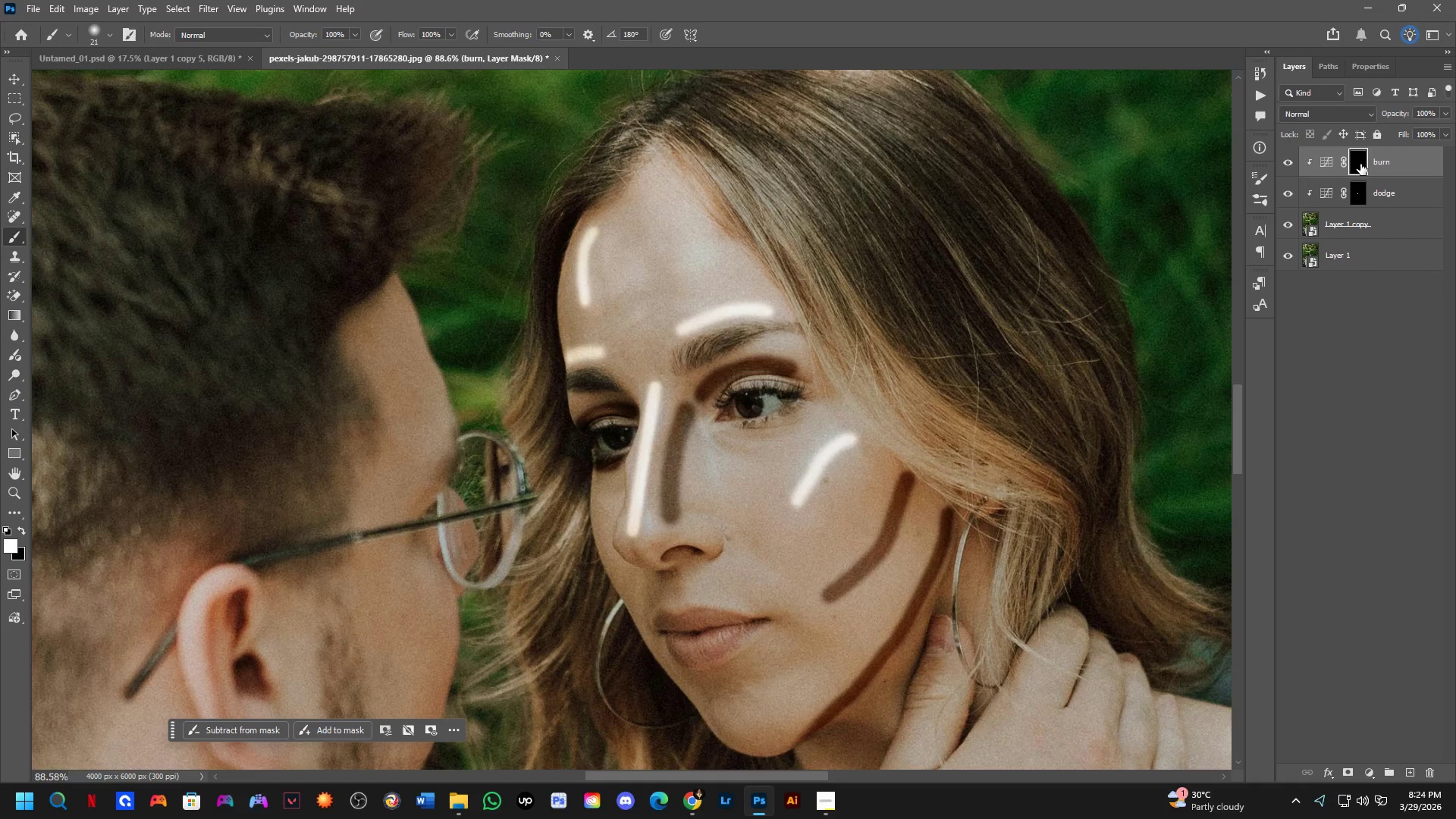 
double_click([1360, 164])
 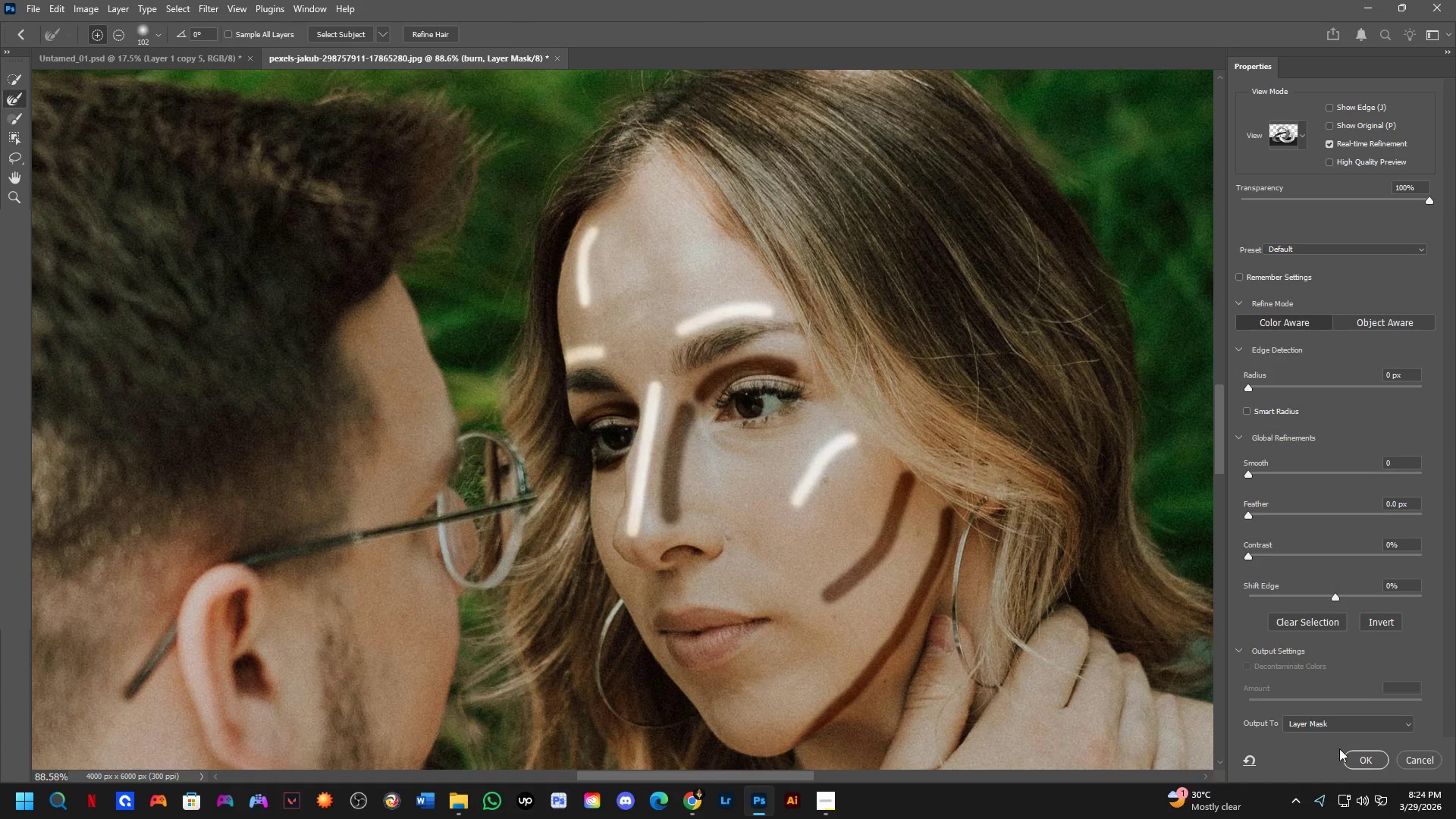 
hold_key(key=Space, duration=0.47)
 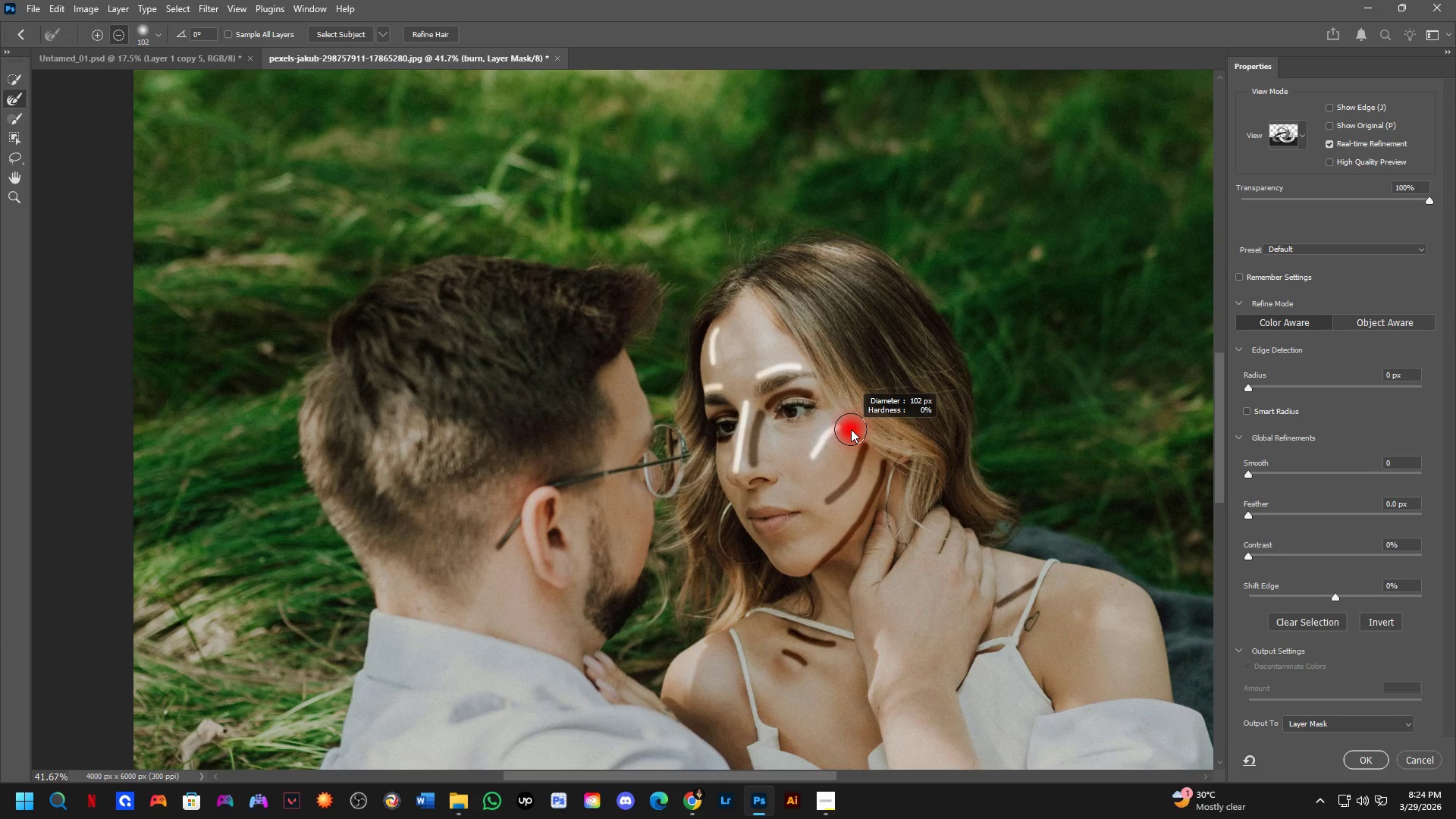 
left_click_drag(start_coordinate=[866, 445], to_coordinate=[847, 434])
 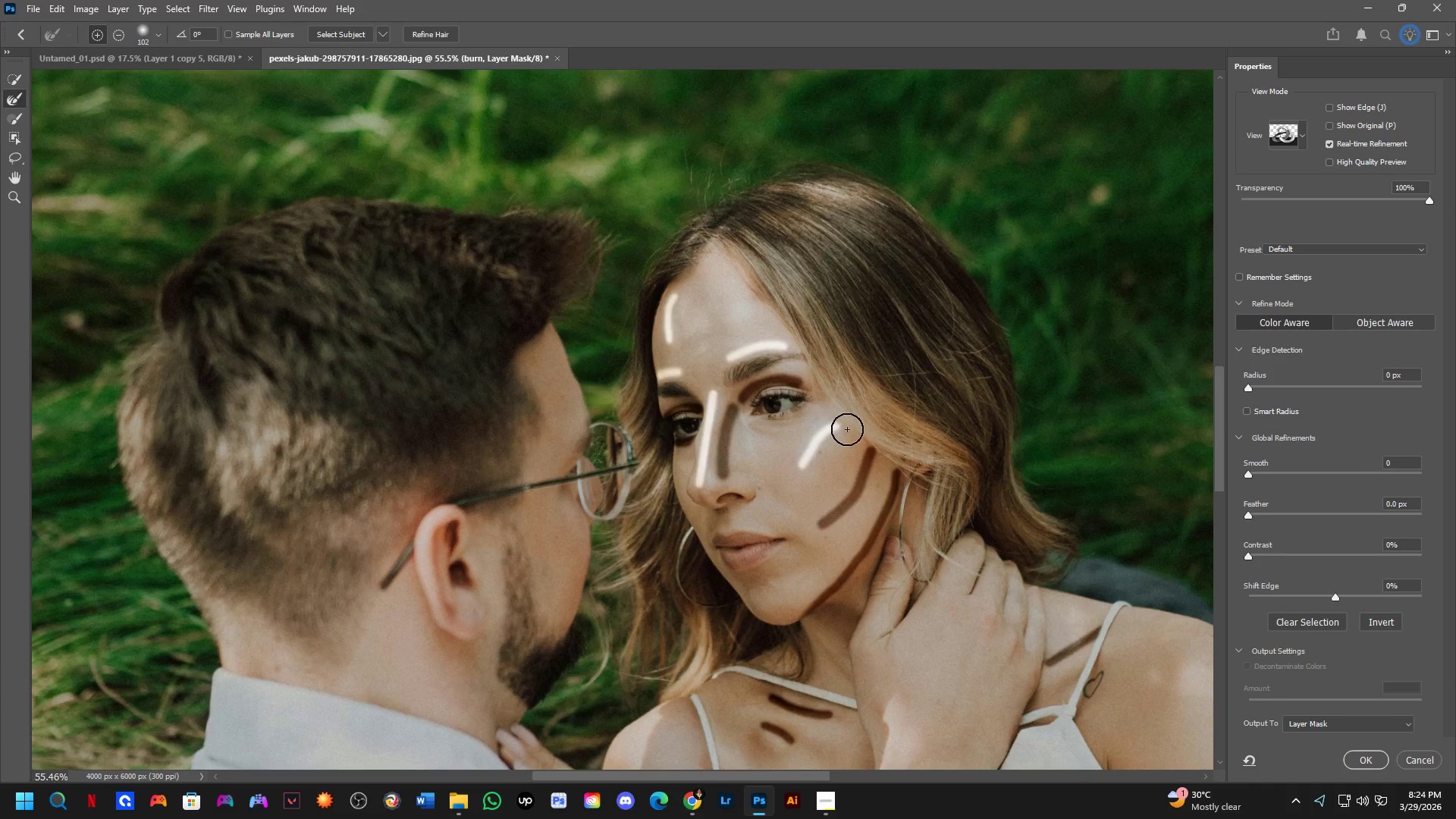 
scroll: coordinate [858, 432], scroll_direction: down, amount: 5.0
 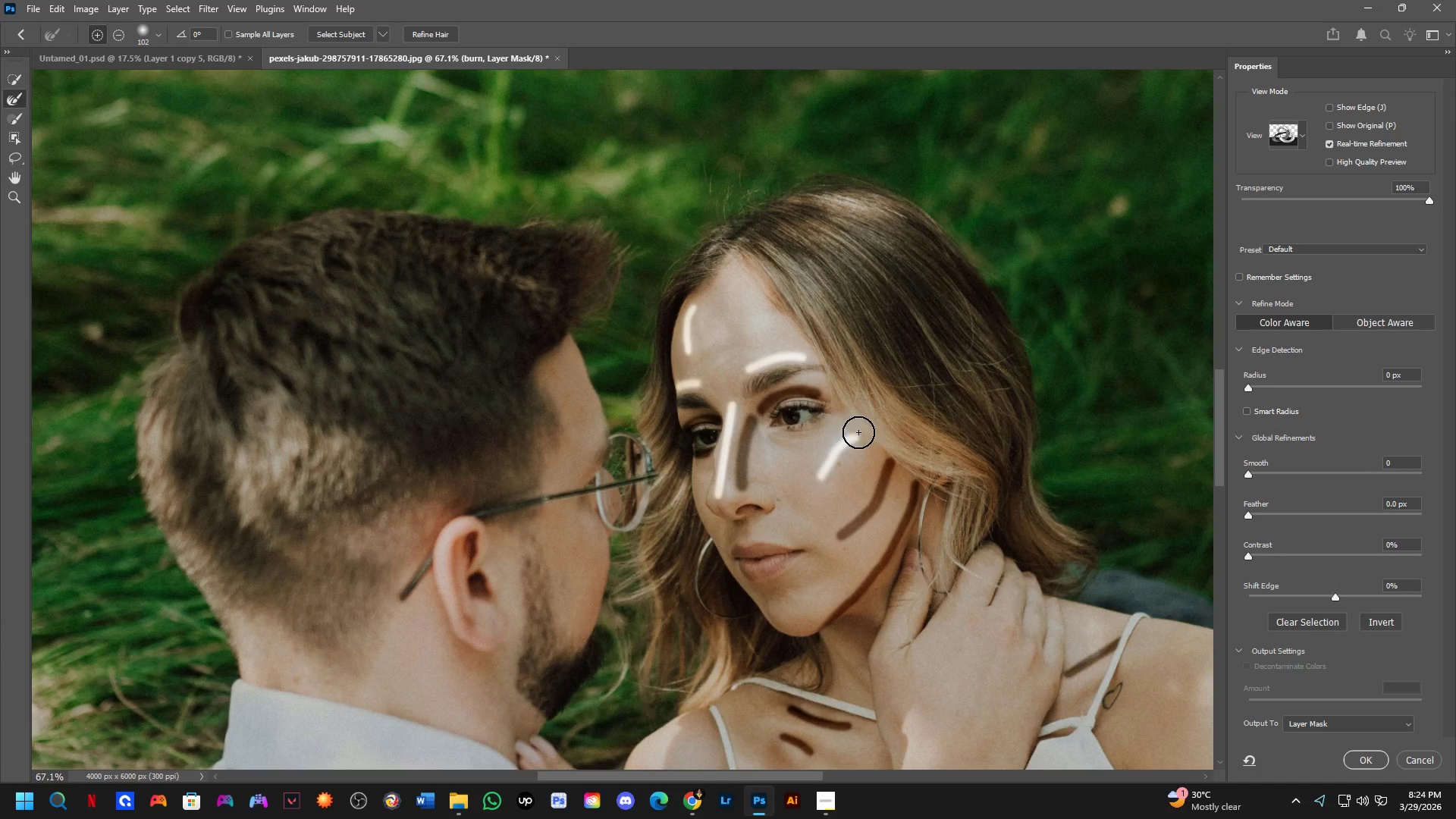 
hold_key(key=AltLeft, duration=1.76)
 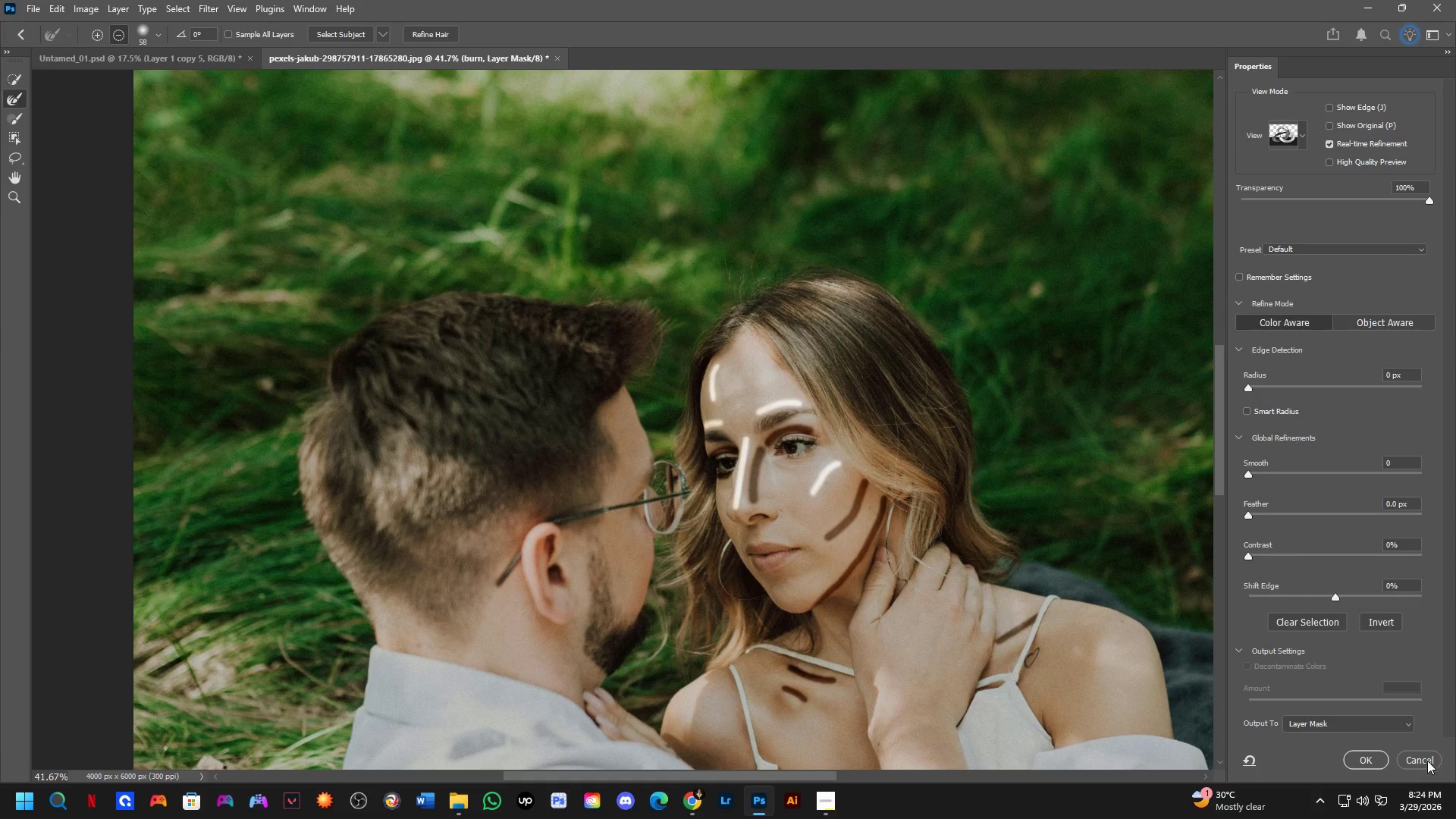 
scroll: coordinate [847, 428], scroll_direction: down, amount: 3.0
 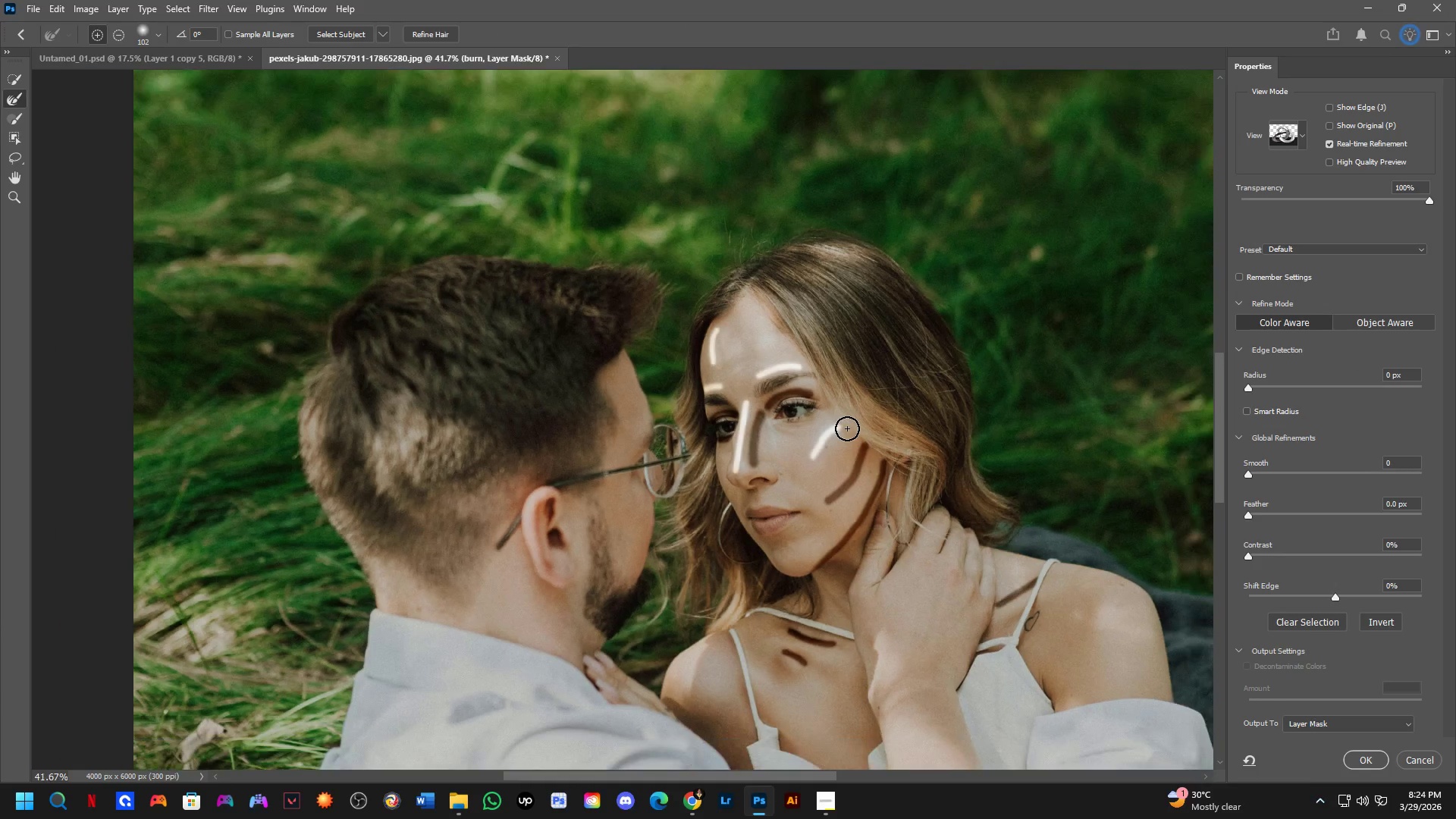 
hold_key(key=AltLeft, duration=0.62)
 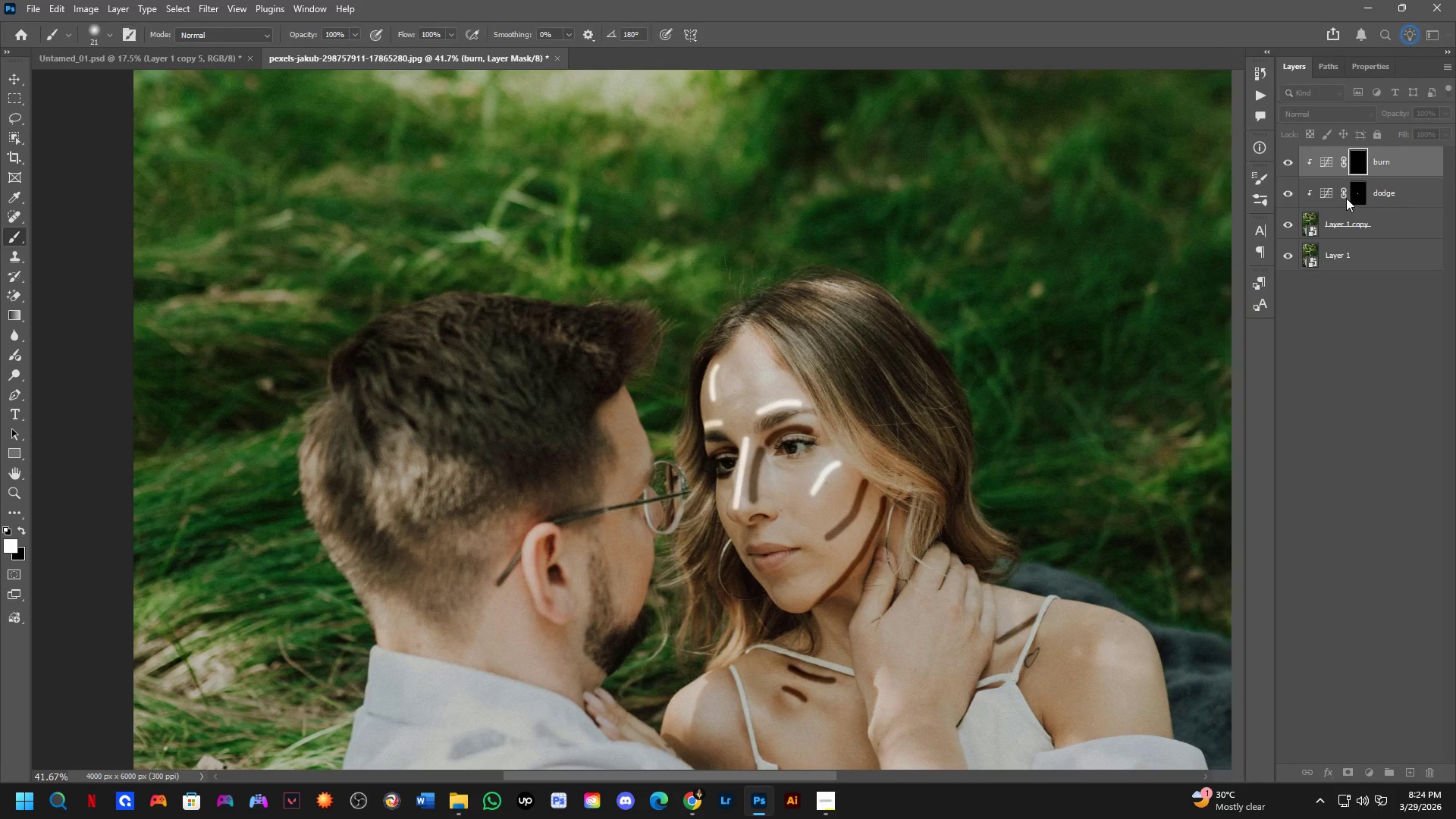 
scroll: coordinate [833, 431], scroll_direction: up, amount: 3.0
 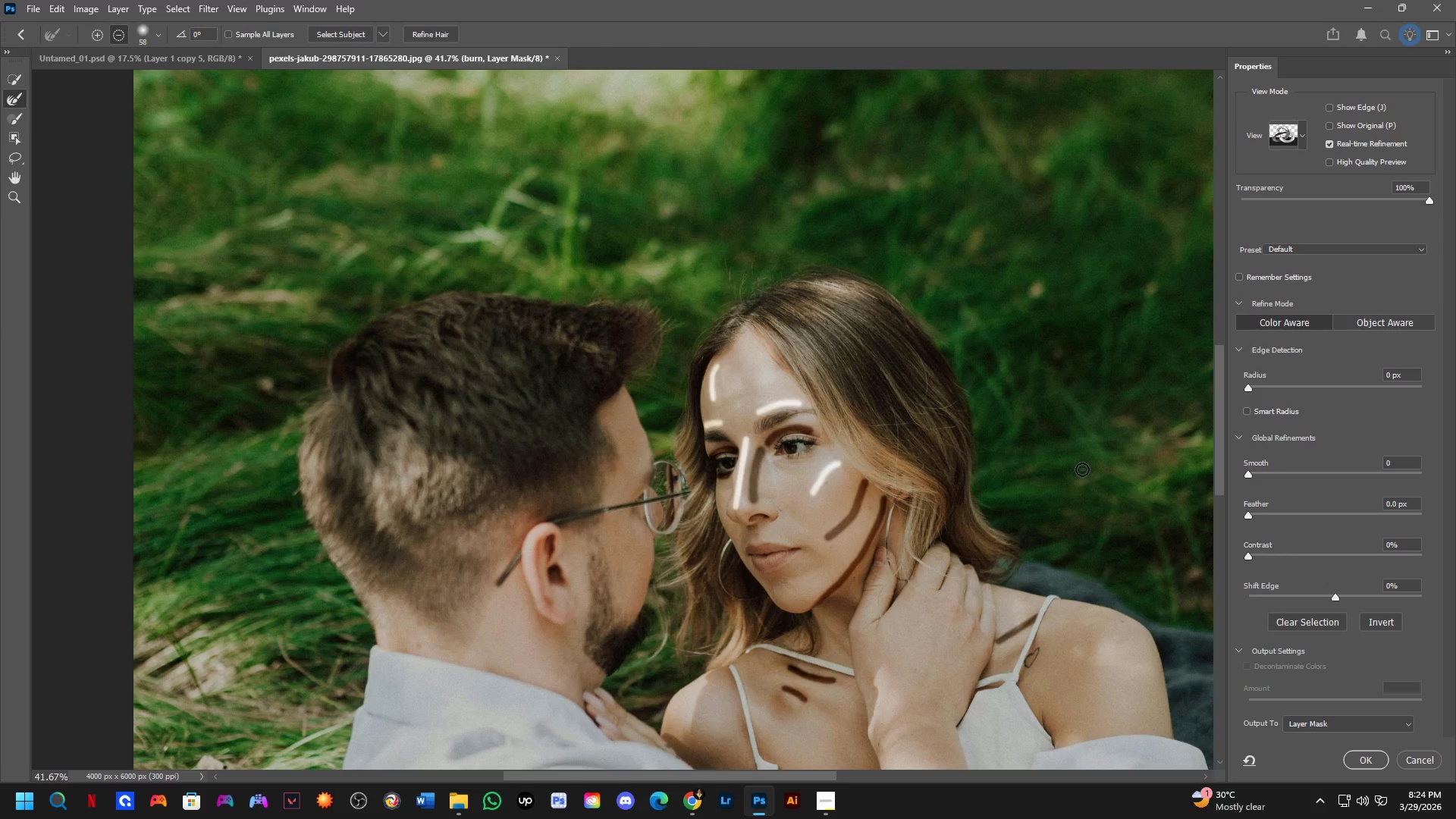 
left_click([1427, 761])
 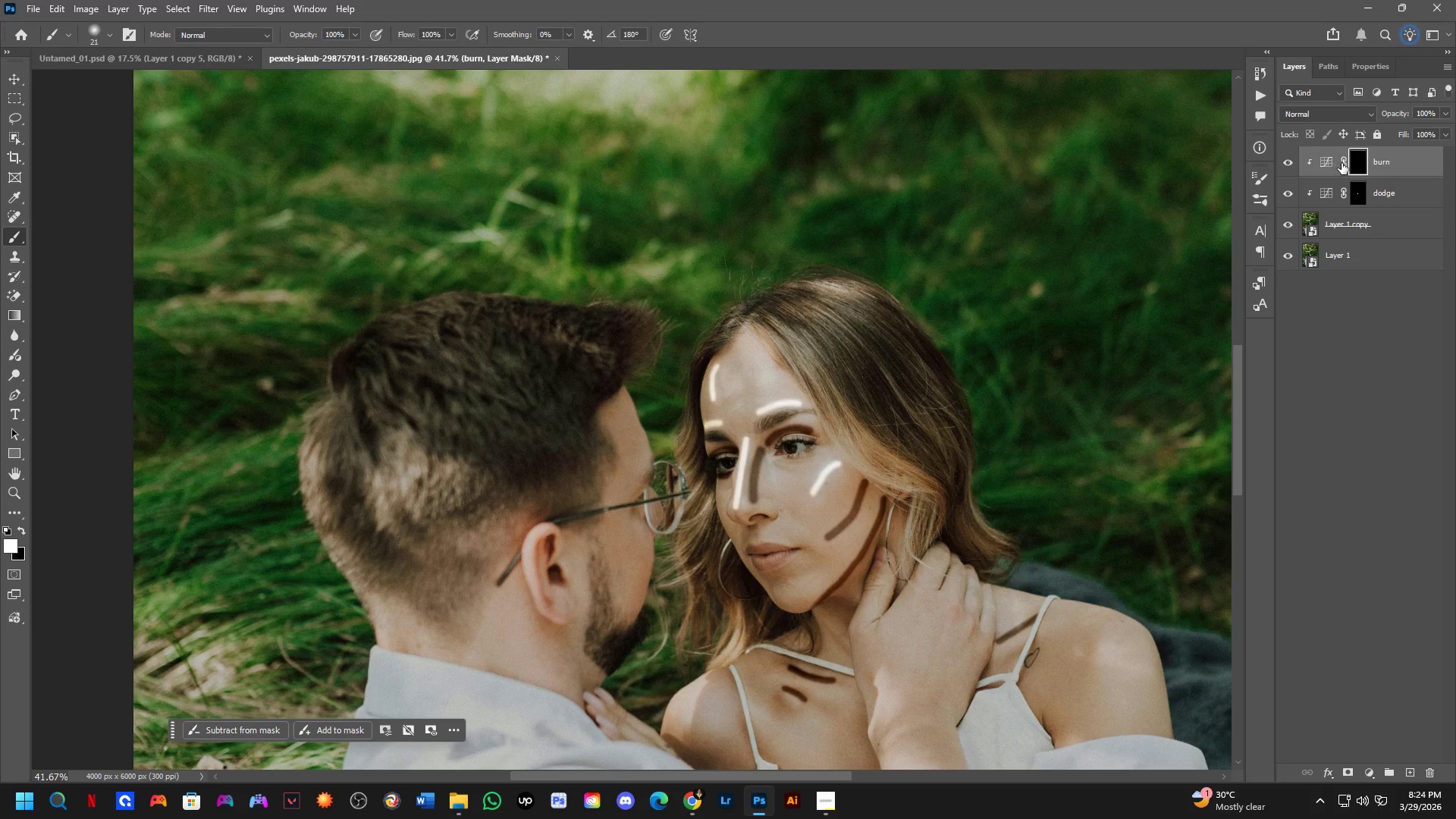 
hold_key(key=Space, duration=0.47)
 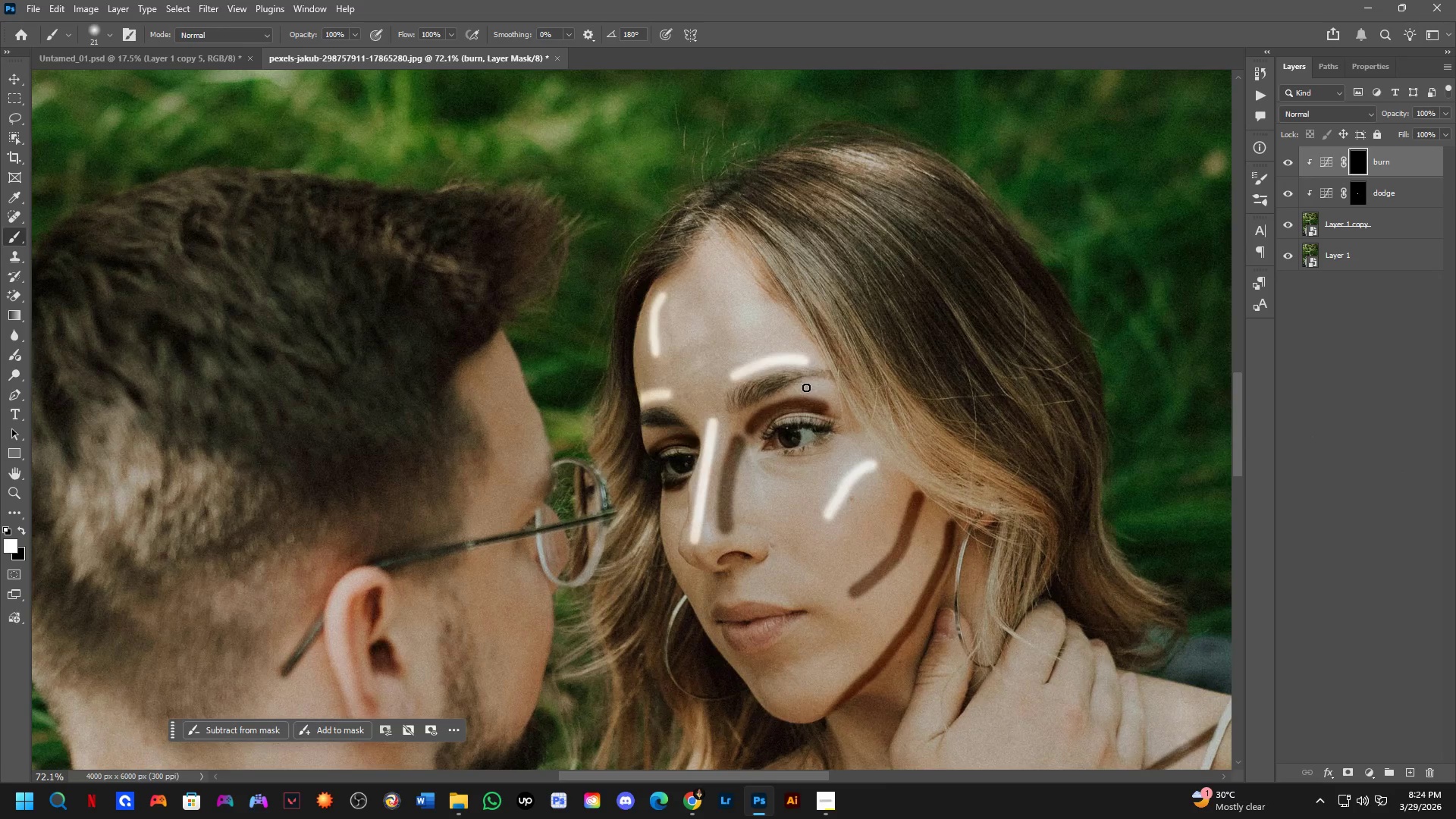 
left_click_drag(start_coordinate=[846, 446], to_coordinate=[785, 390])
 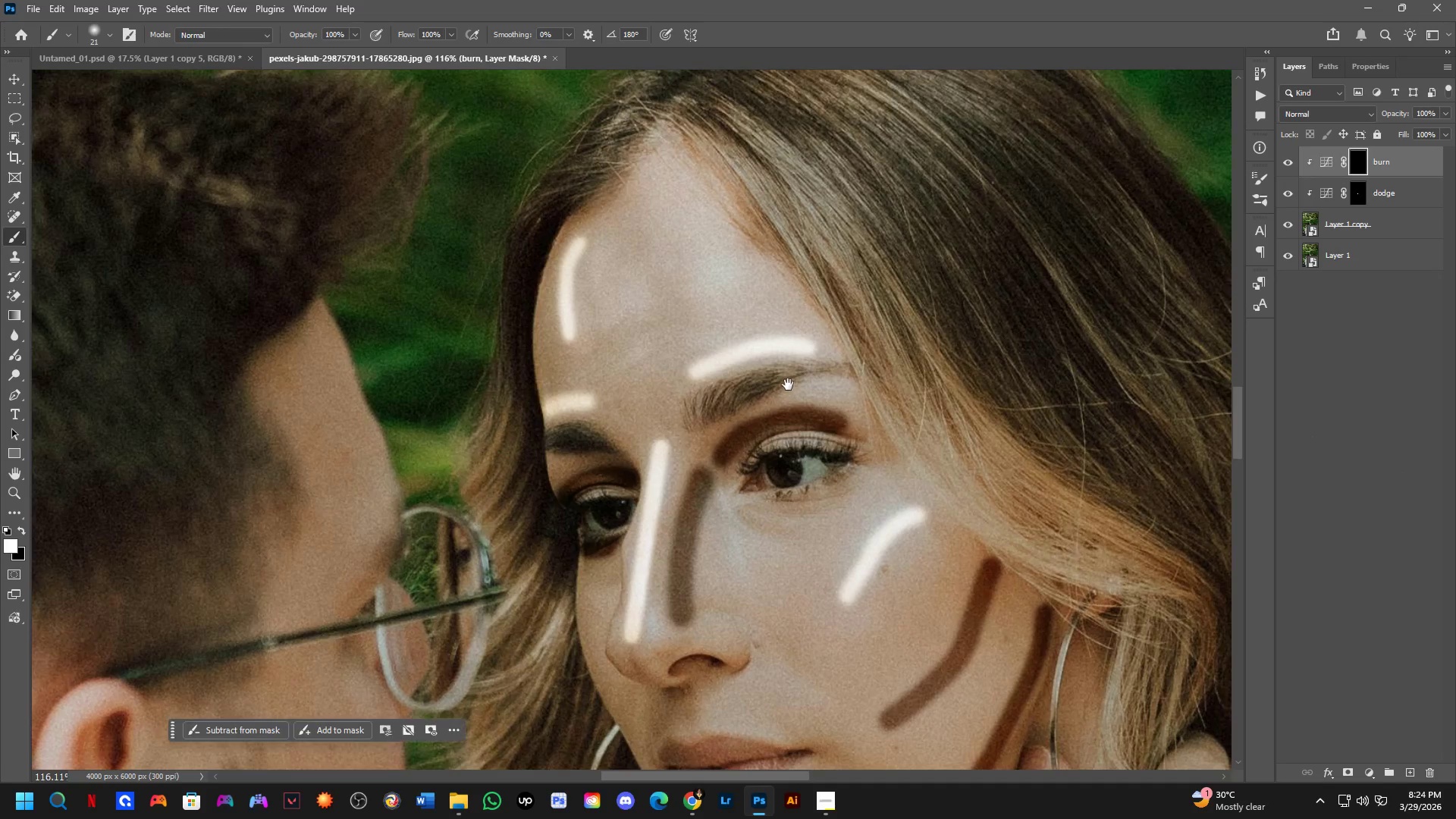 
scroll: coordinate [793, 419], scroll_direction: up, amount: 11.0
 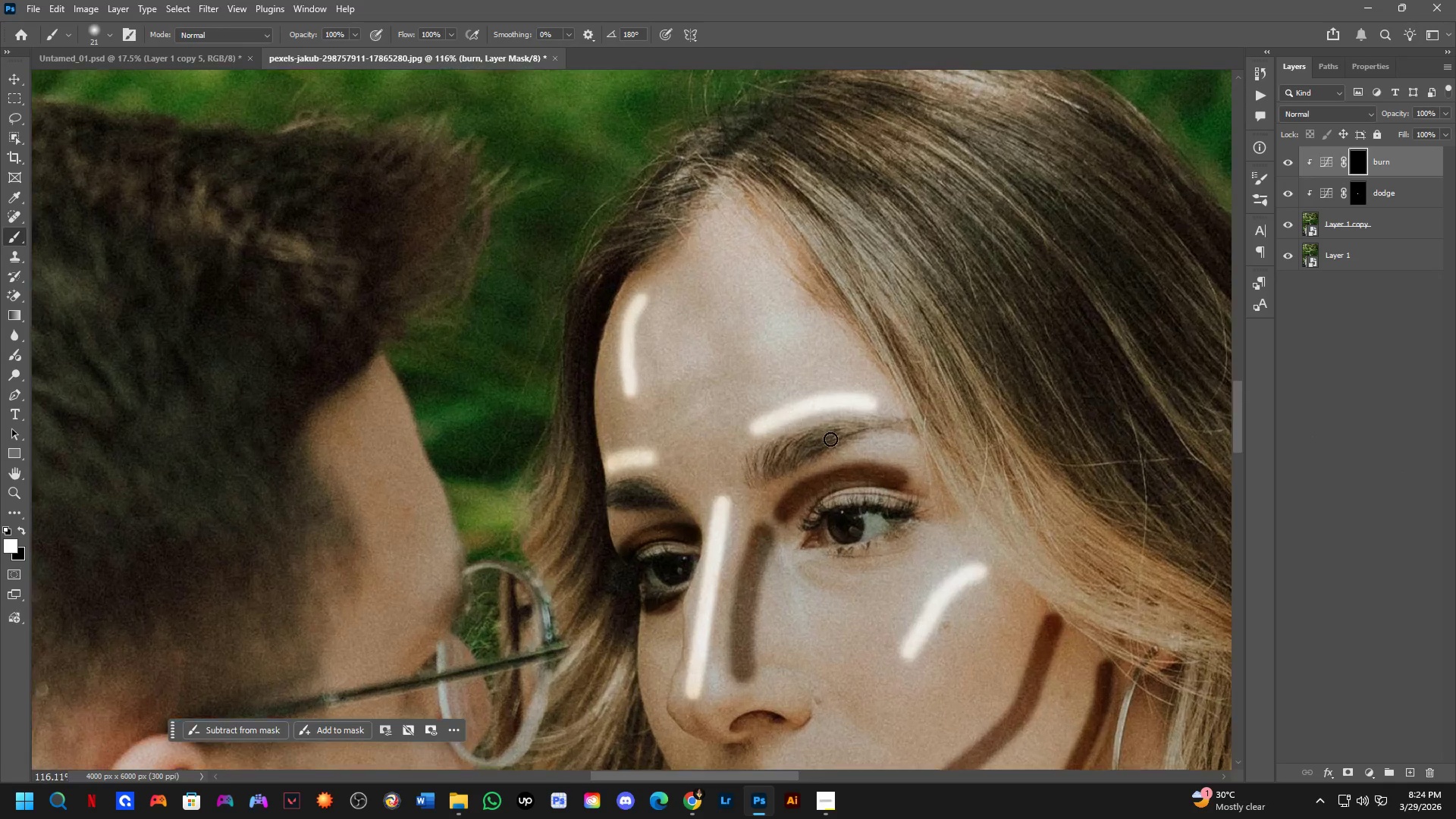 
scroll: coordinate [806, 388], scroll_direction: down, amount: 5.0
 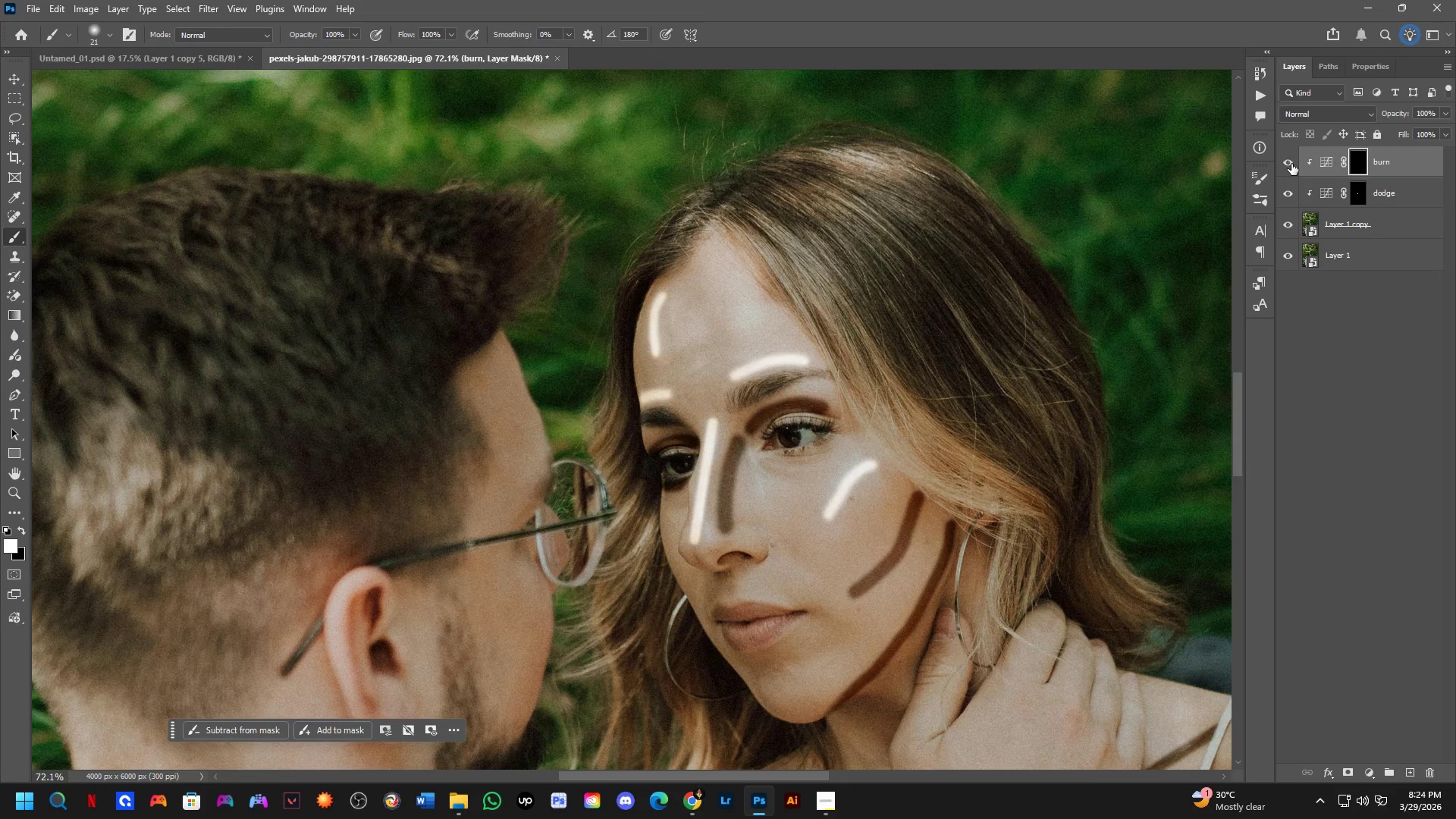 
double_click([1291, 164])
 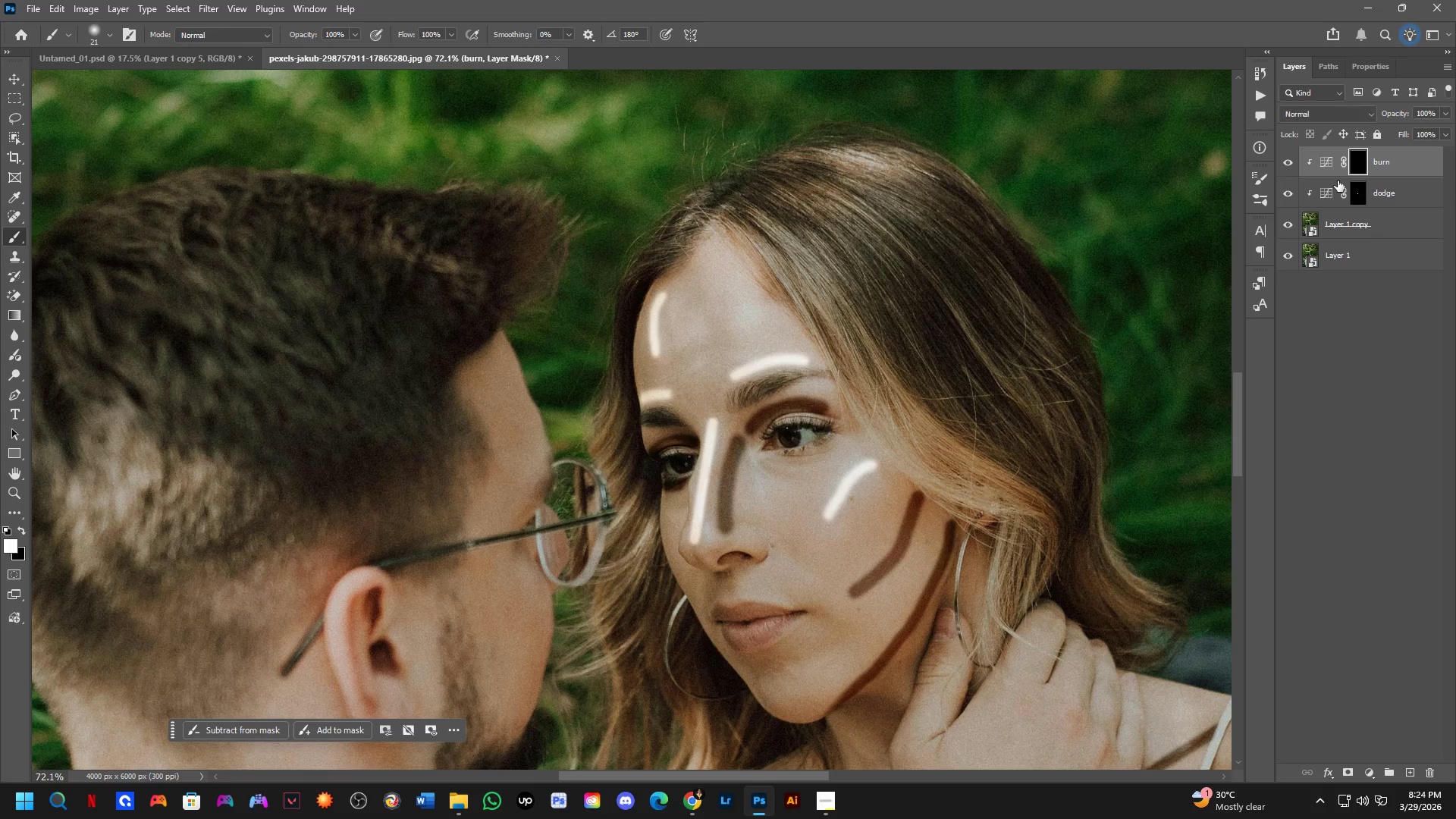 
left_click([1330, 169])
 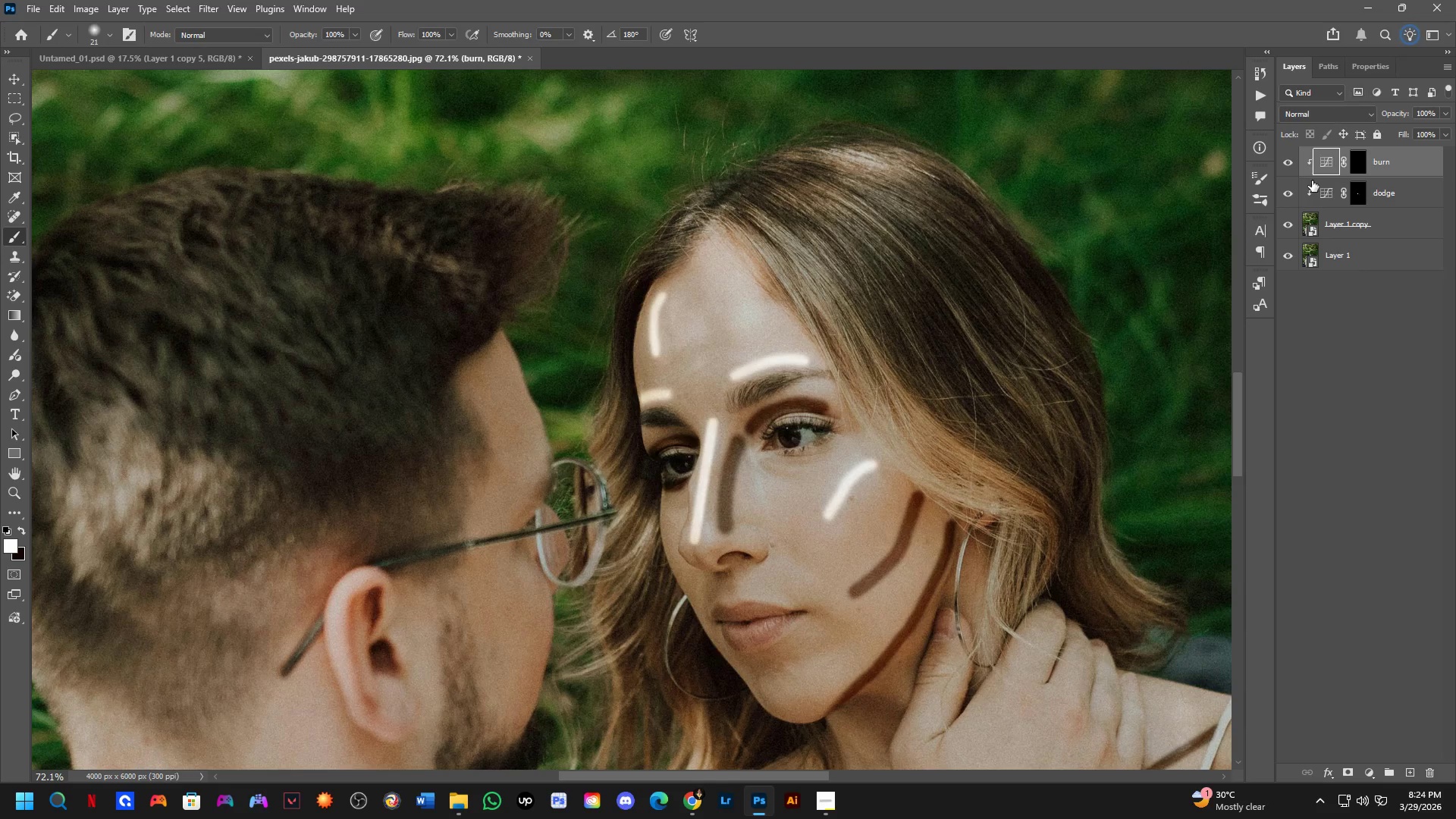 
left_click([1330, 162])
 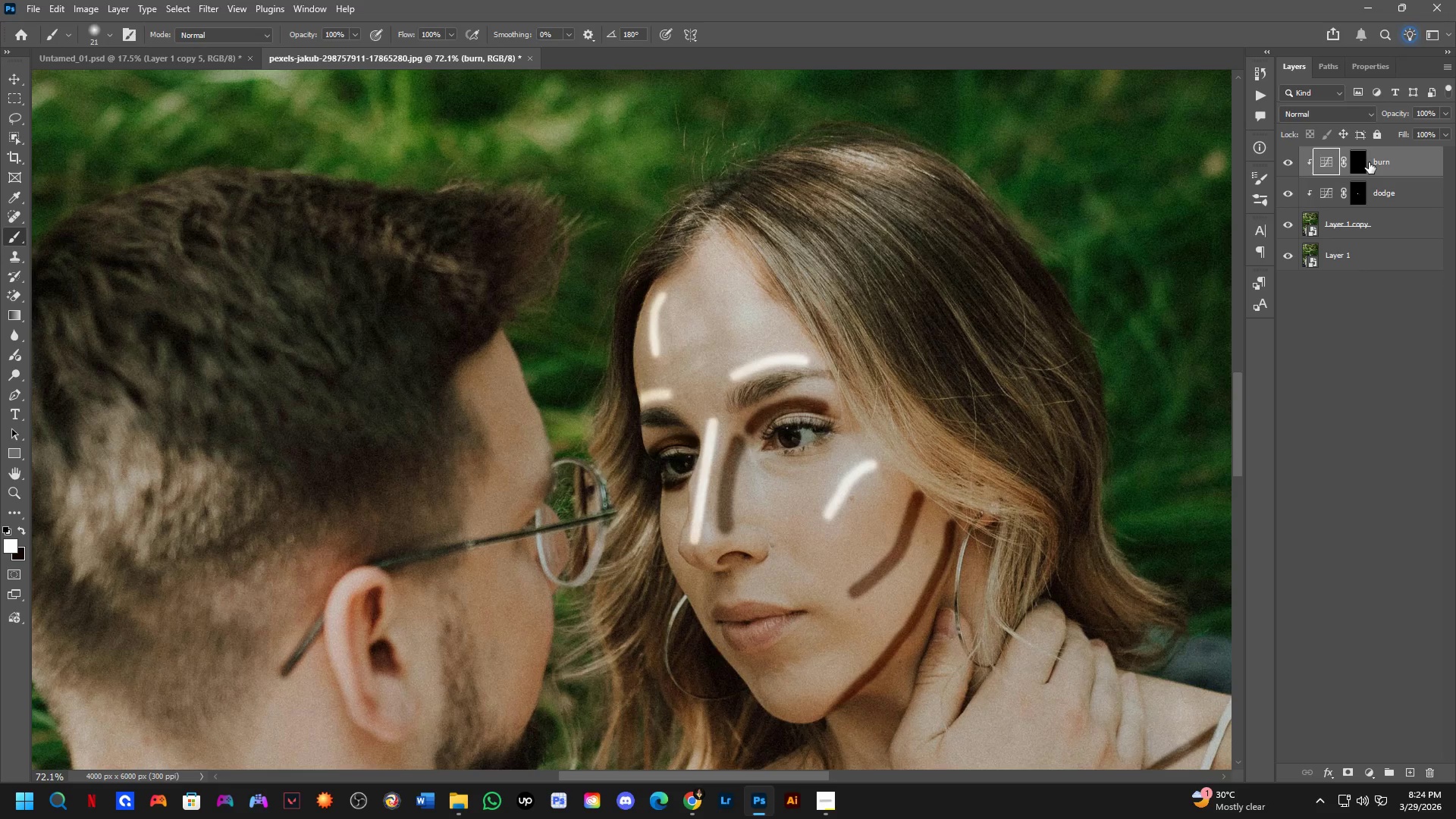 
left_click([1358, 162])
 